 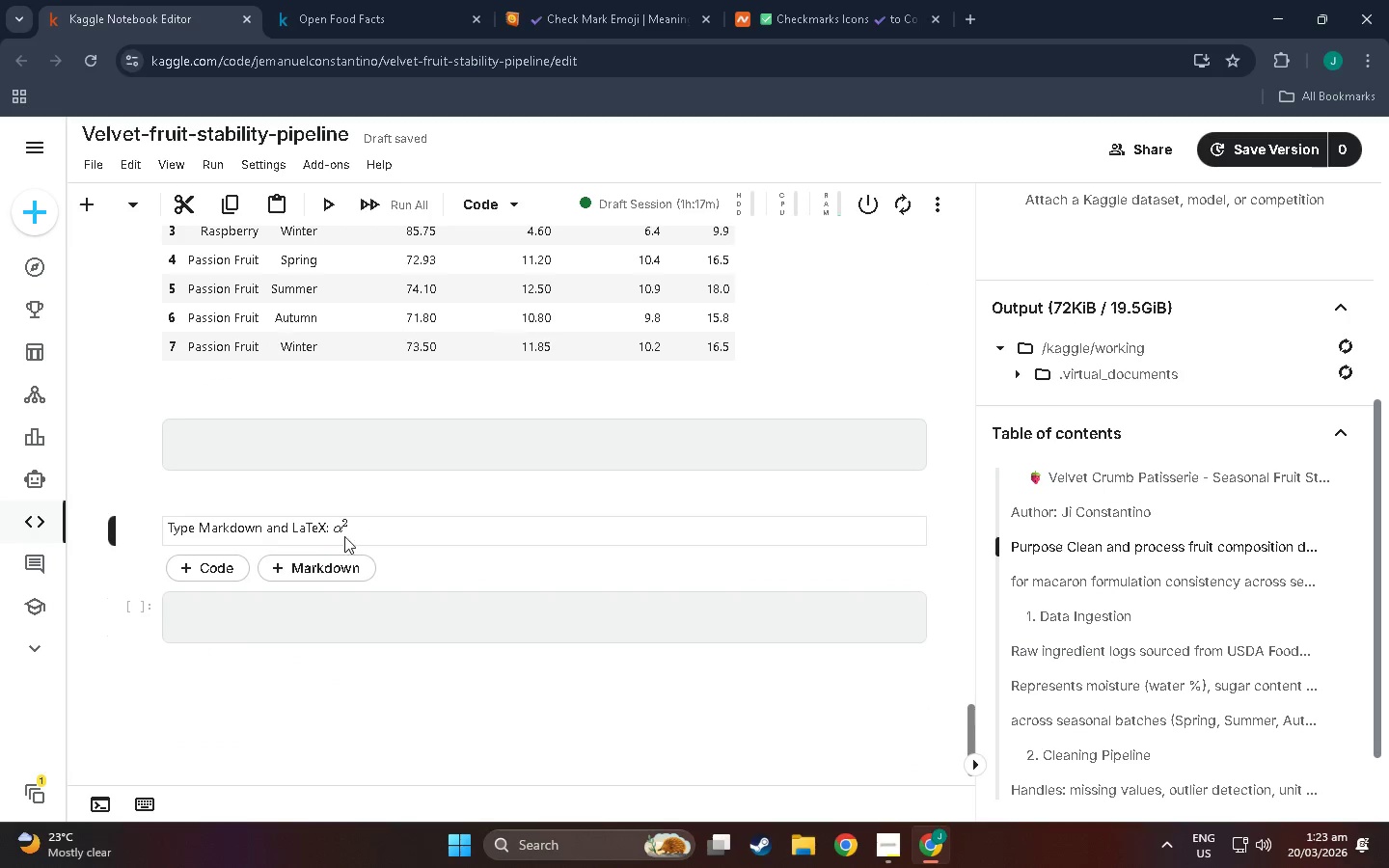 
double_click([222, 525])
 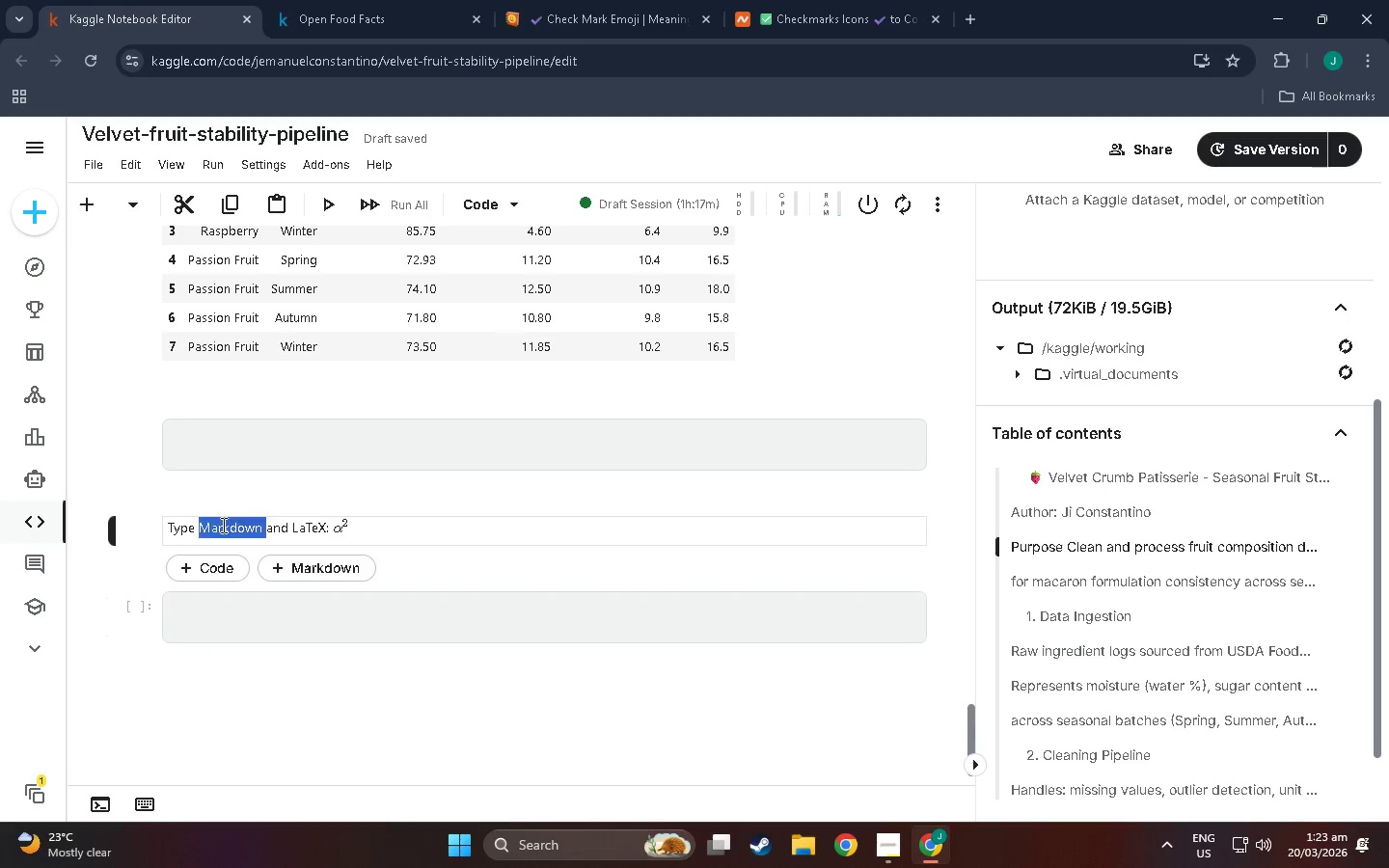 
triple_click([222, 525])
 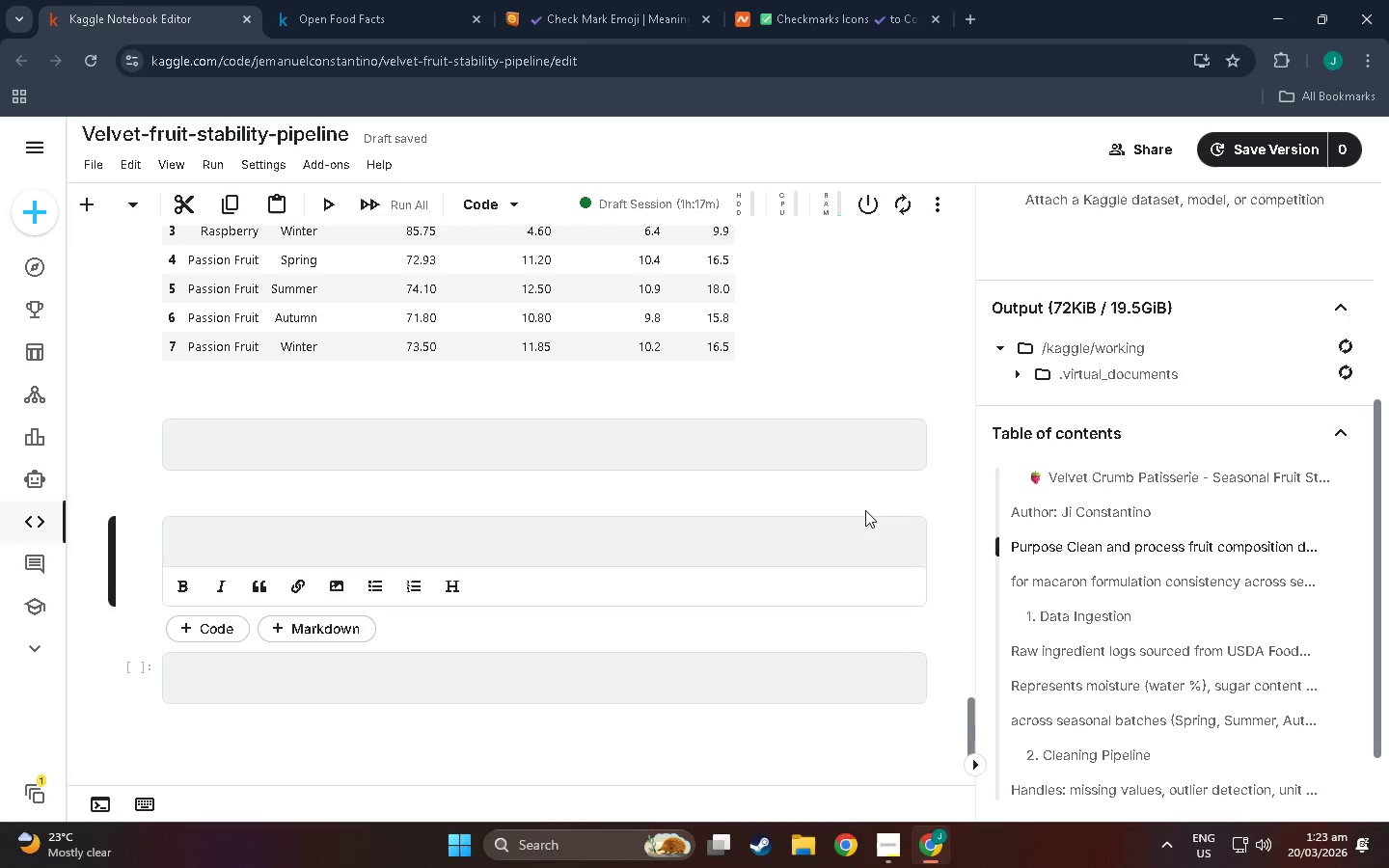 
left_click([491, 446])
 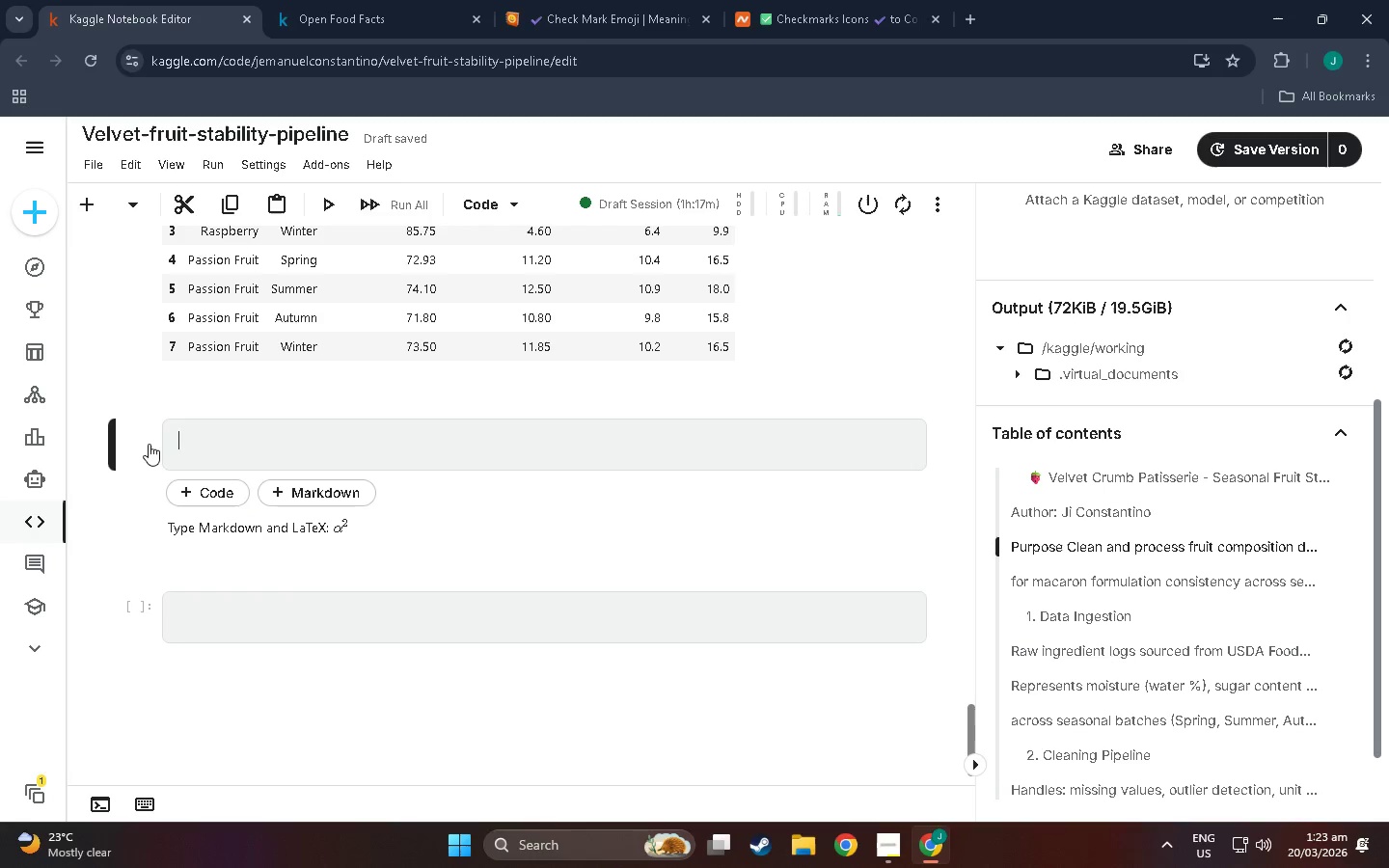 
left_click_drag(start_coordinate=[143, 443], to_coordinate=[141, 574])
 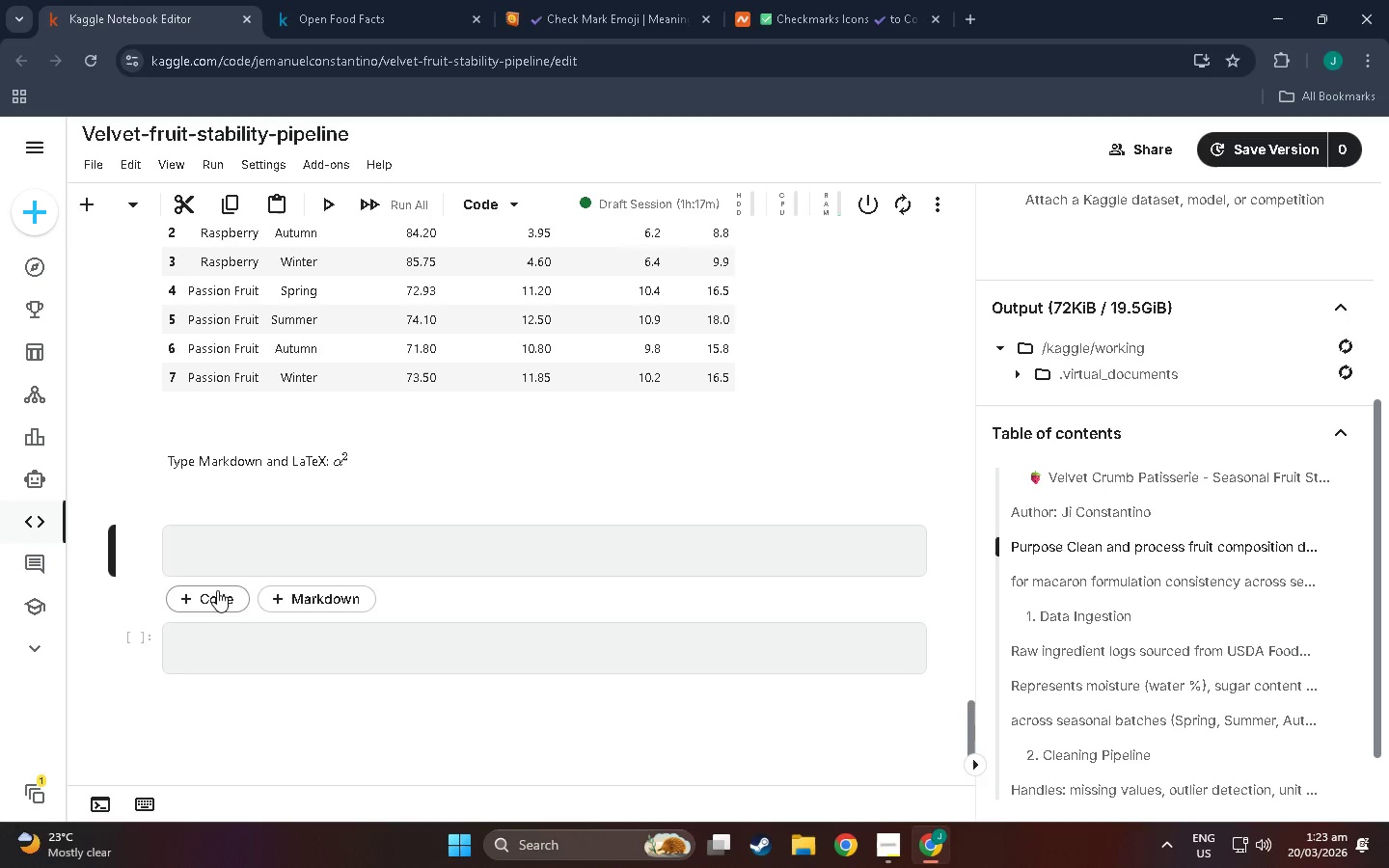 
left_click([224, 479])
 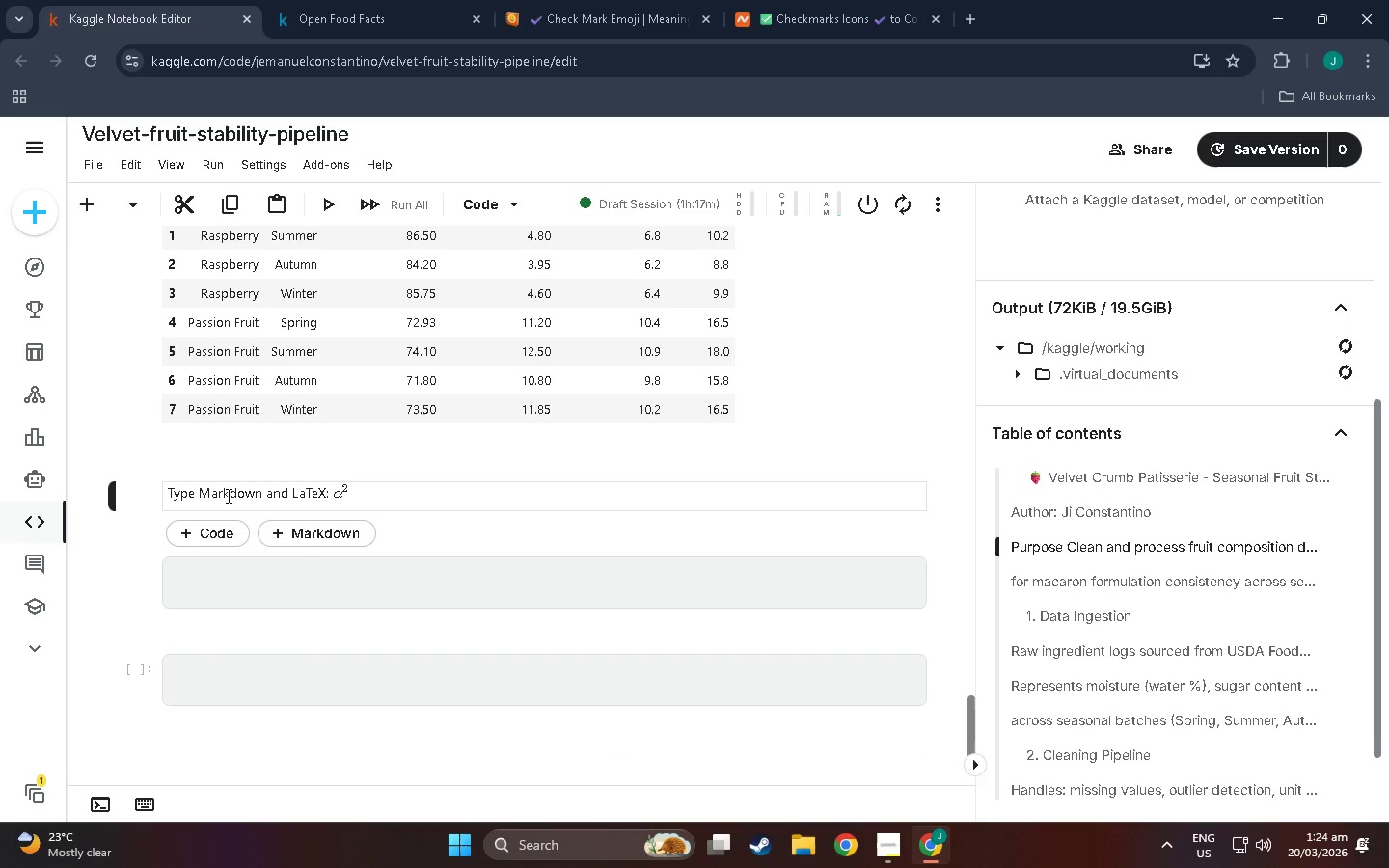 
scroll: coordinate [184, 617], scroll_direction: up, amount: 1.0
 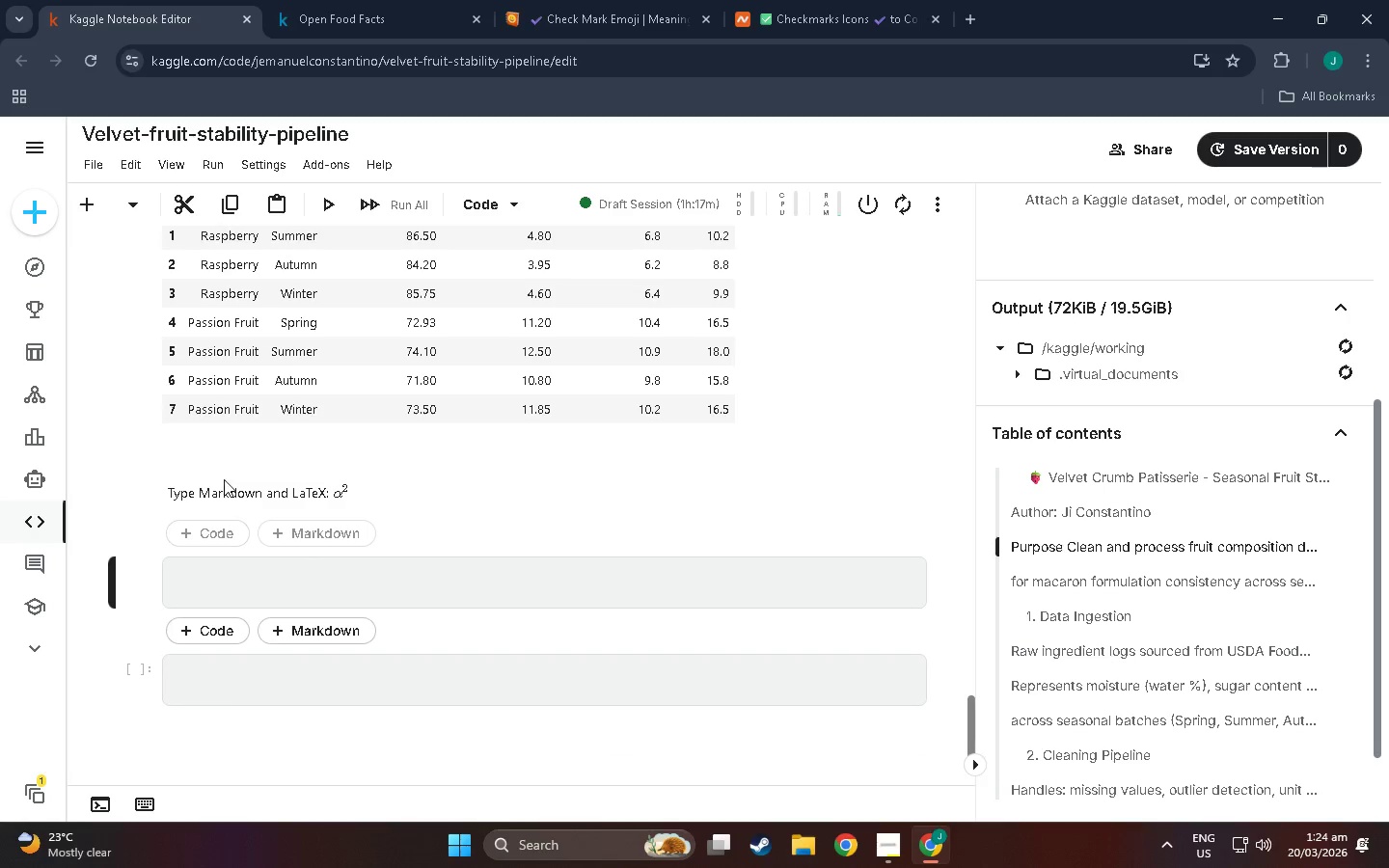 
double_click([227, 496])
 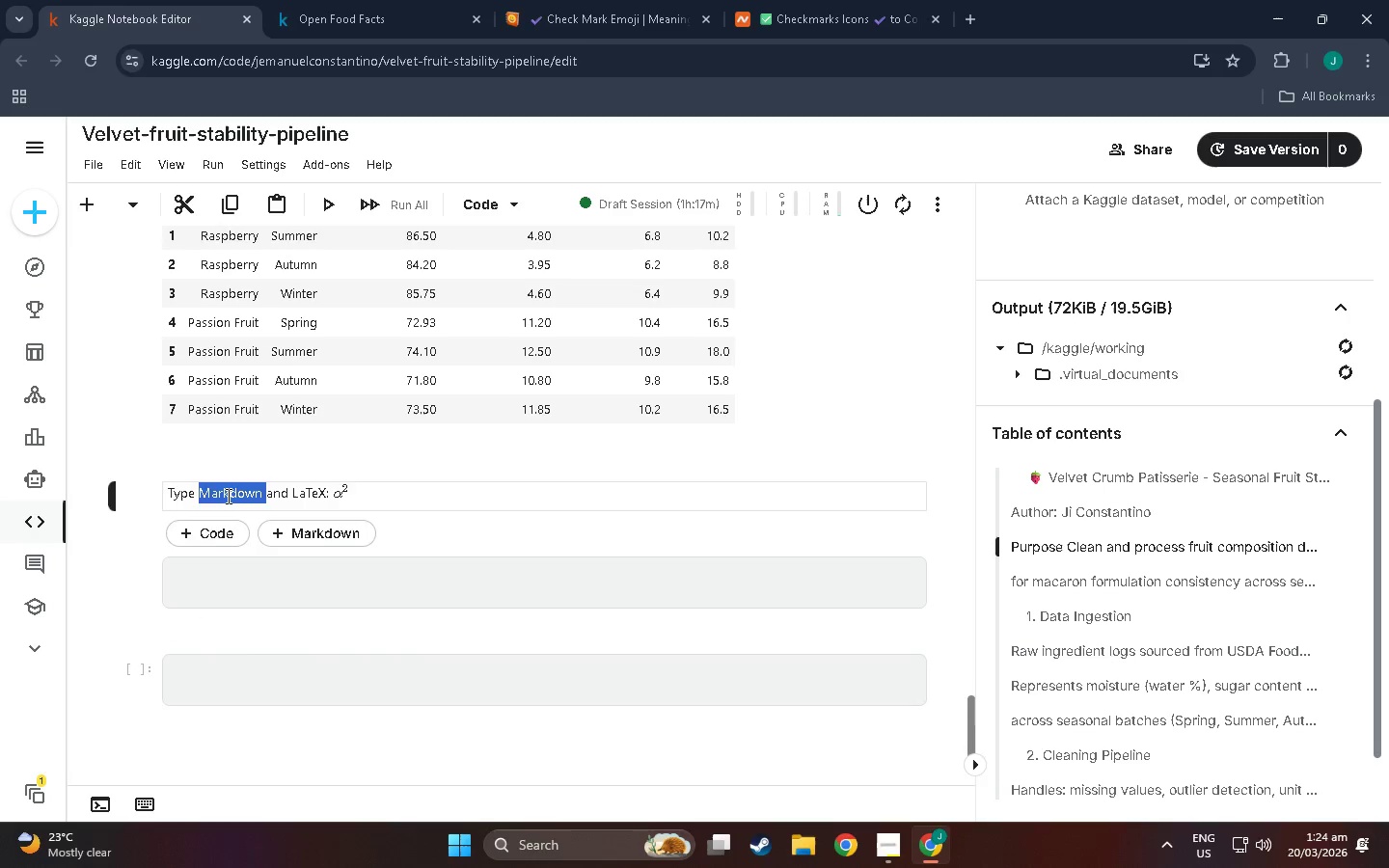 
triple_click([227, 496])
 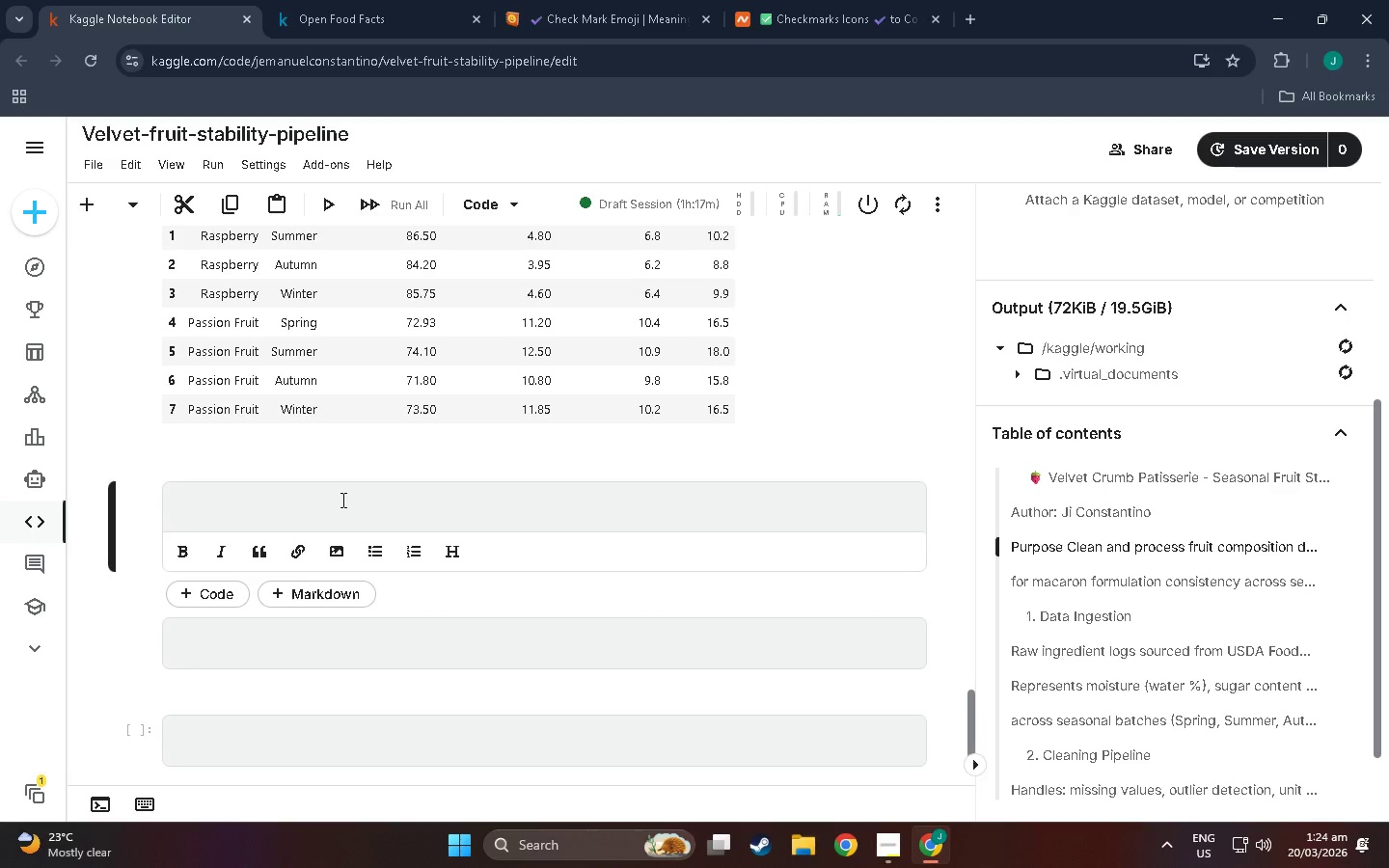 
wait(9.66)
 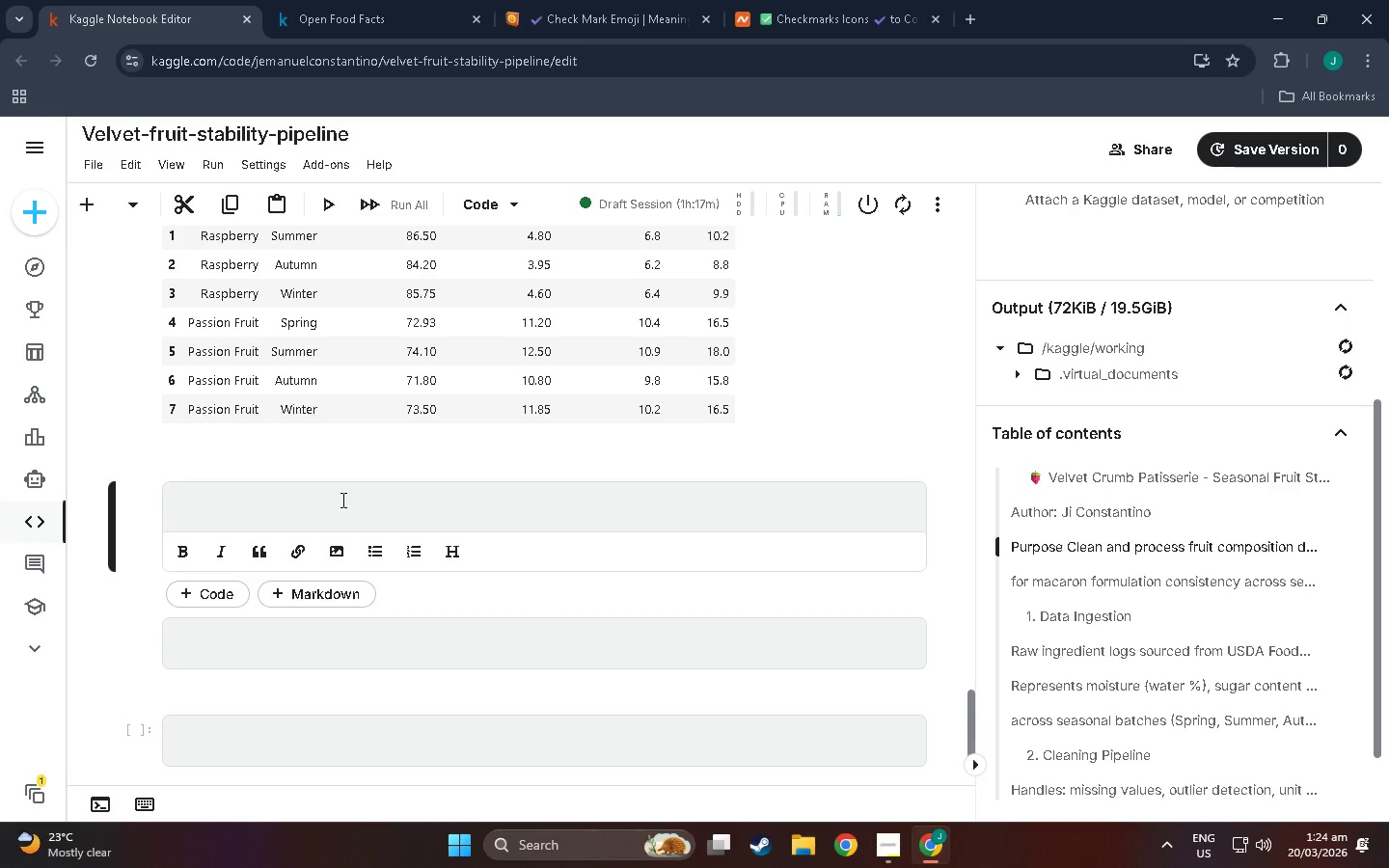 
hold_key(key=ShiftLeft, duration=1.09)
 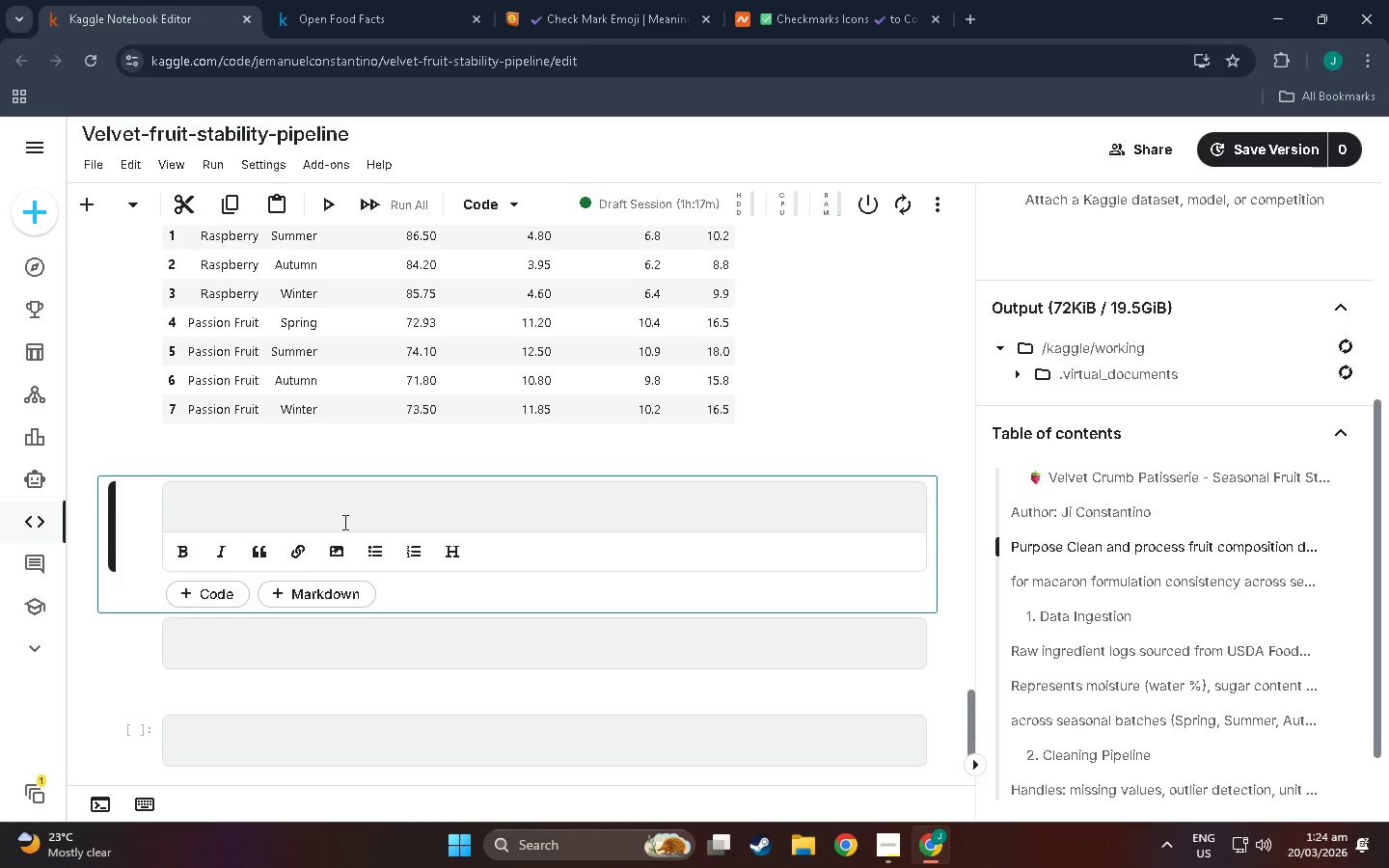 
key(Shift+3)
 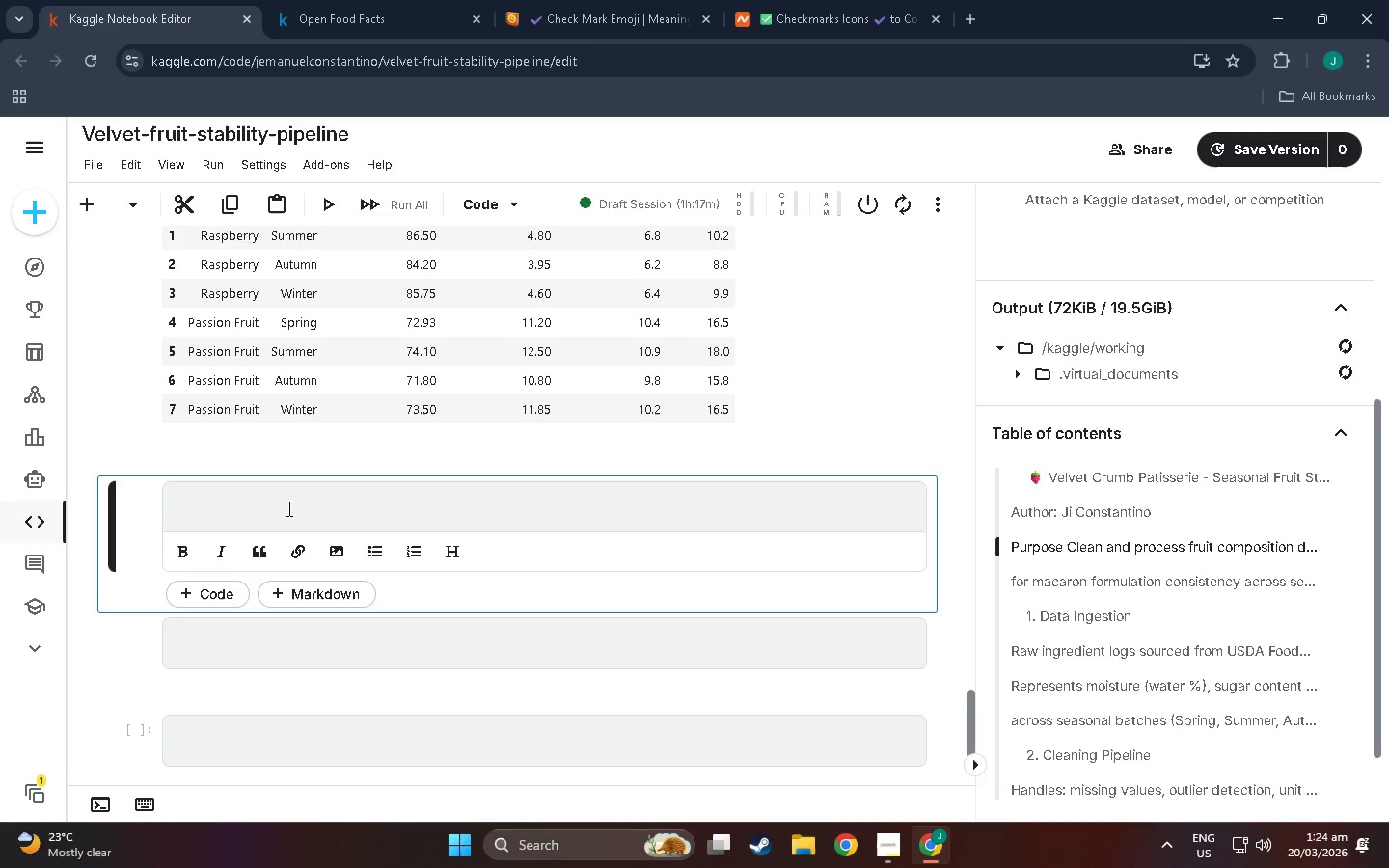 
left_click([282, 508])
 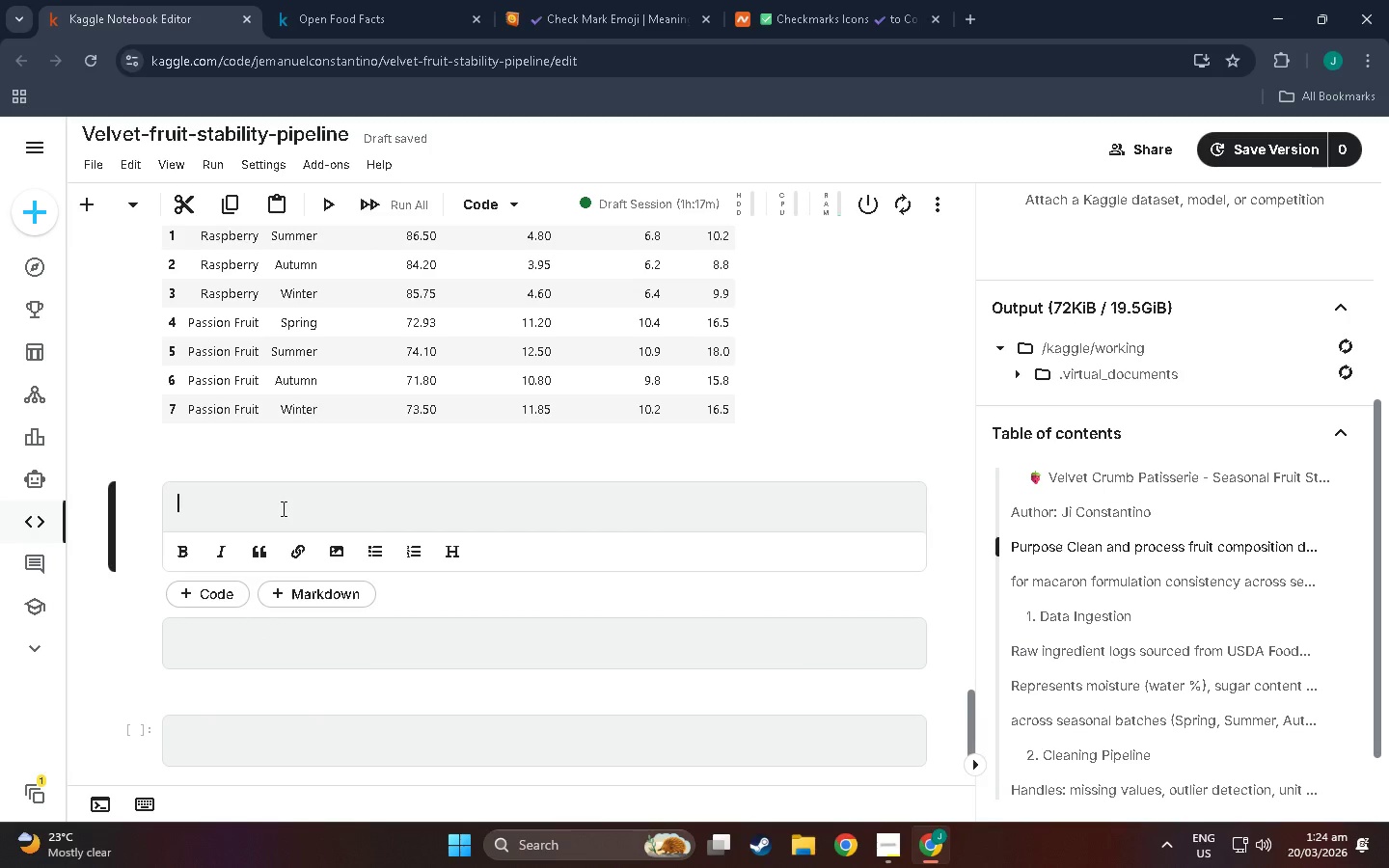 
type(###)
key(Backspace)
type( 3. feature Engineering - Filling Stability Score)
 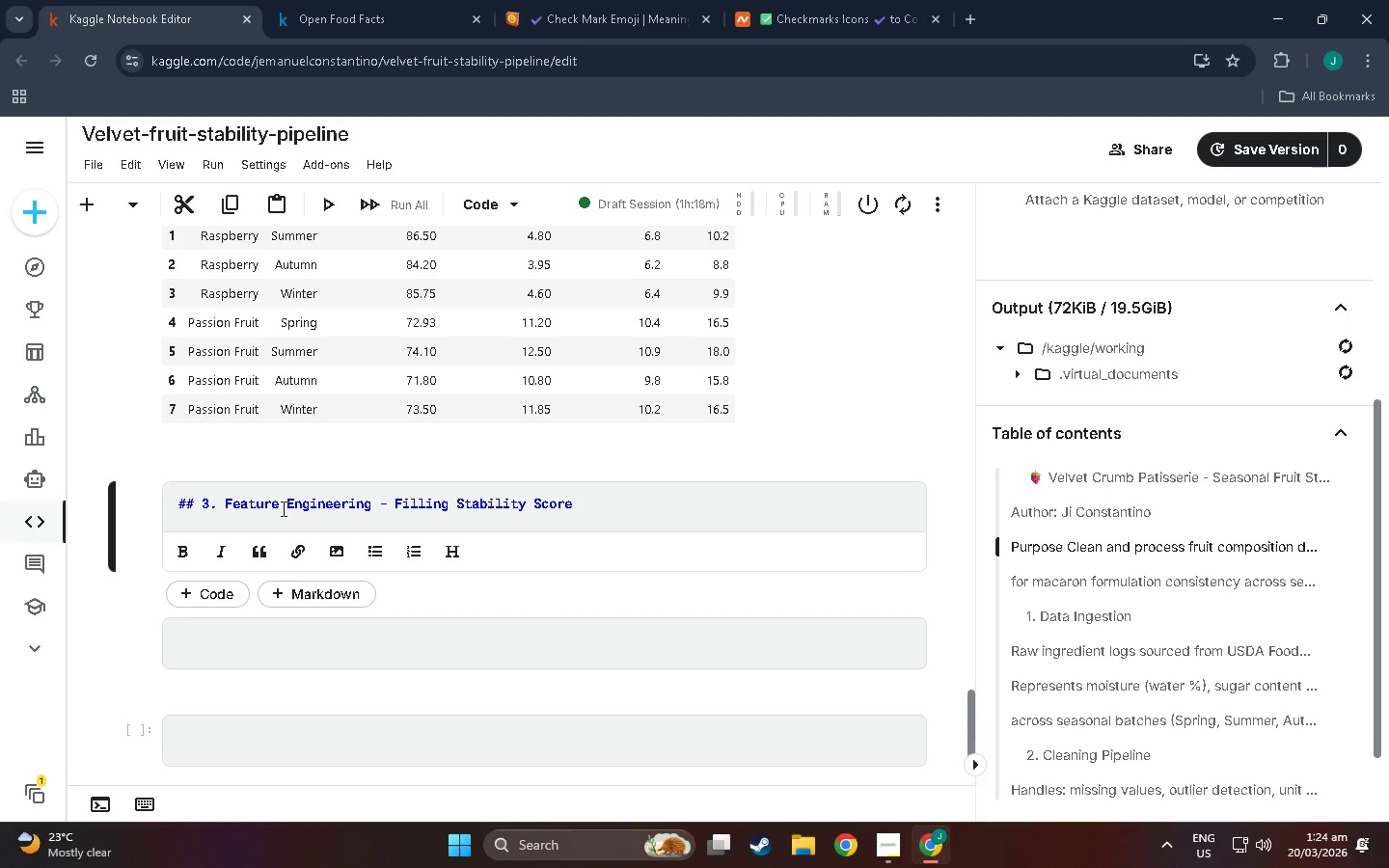 
key(Enter)
 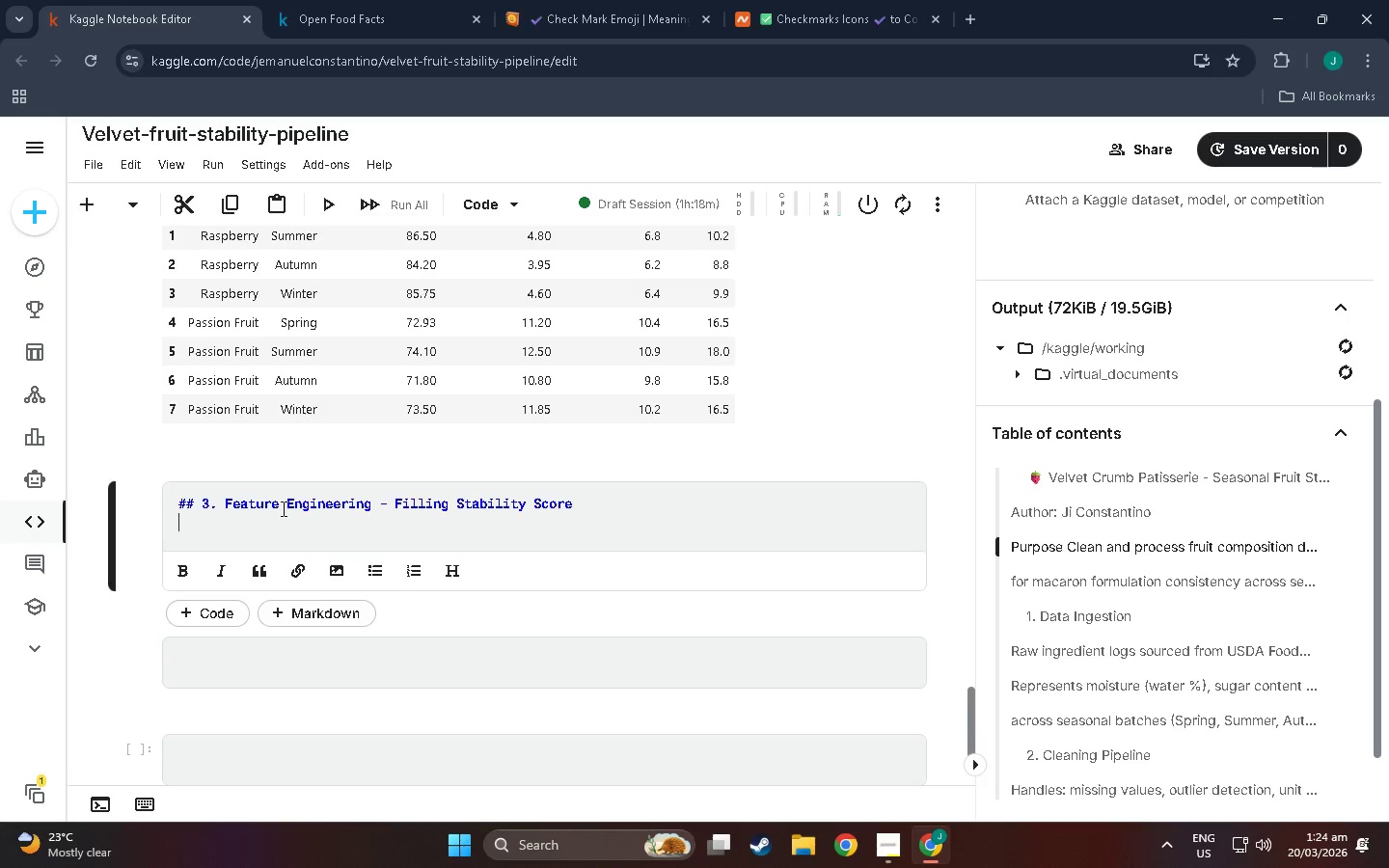 
key(Shift+3)
 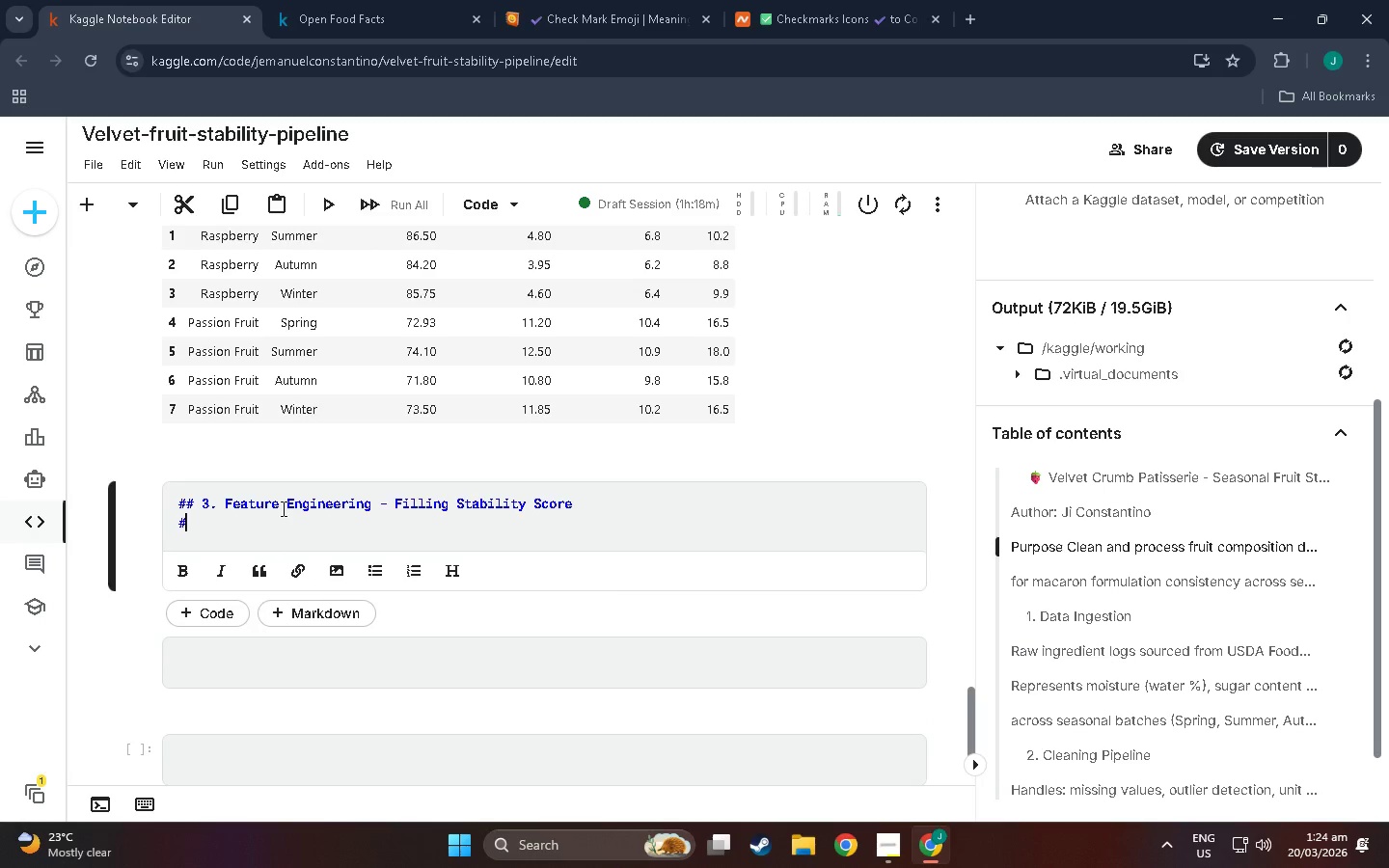 
key(Enter)
 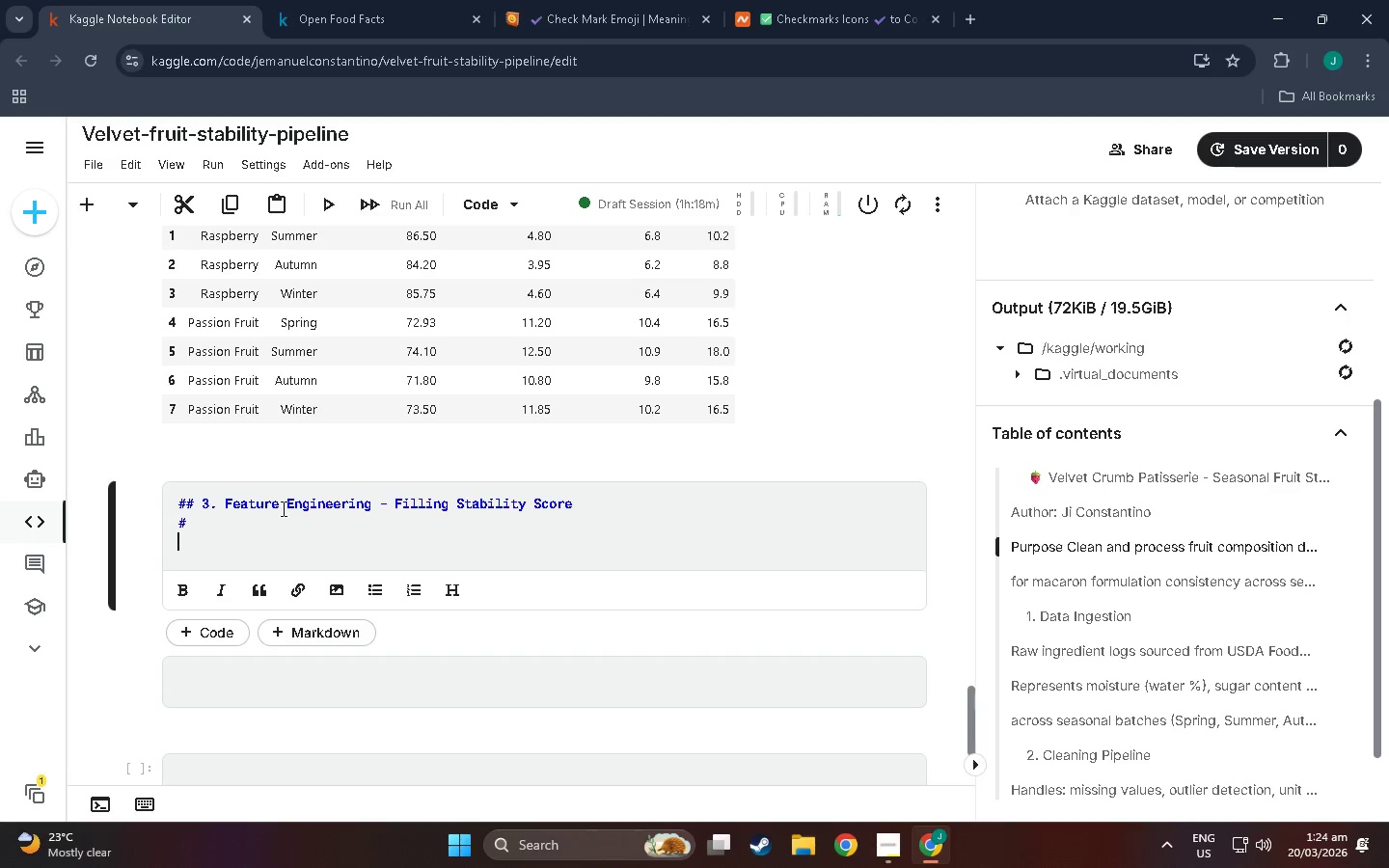 
type(##)
key(Backspace)
type( F)
key(Backspace)
type(**For,i)
key(Backspace)
key(Backspace)
type(mula)
 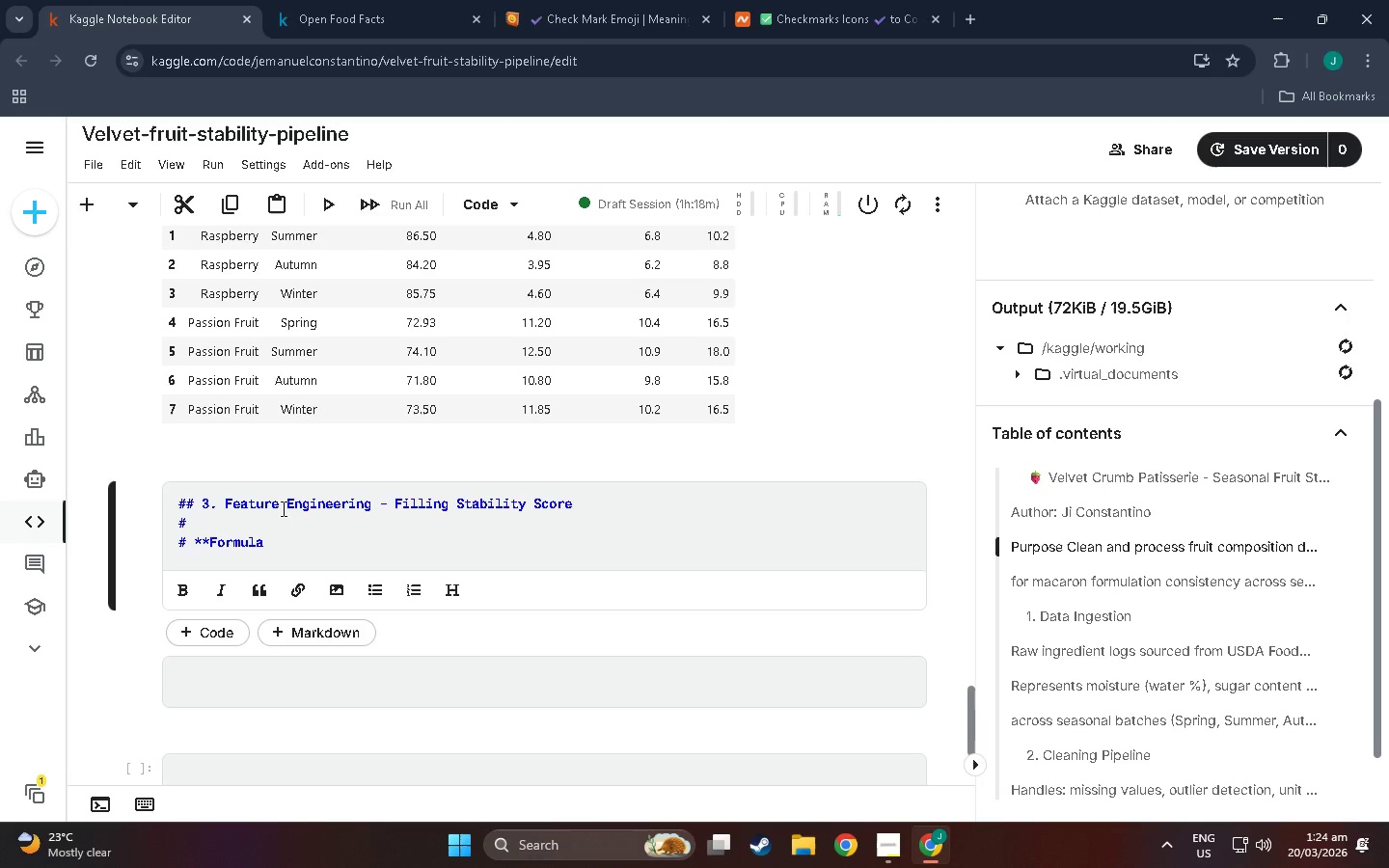 
 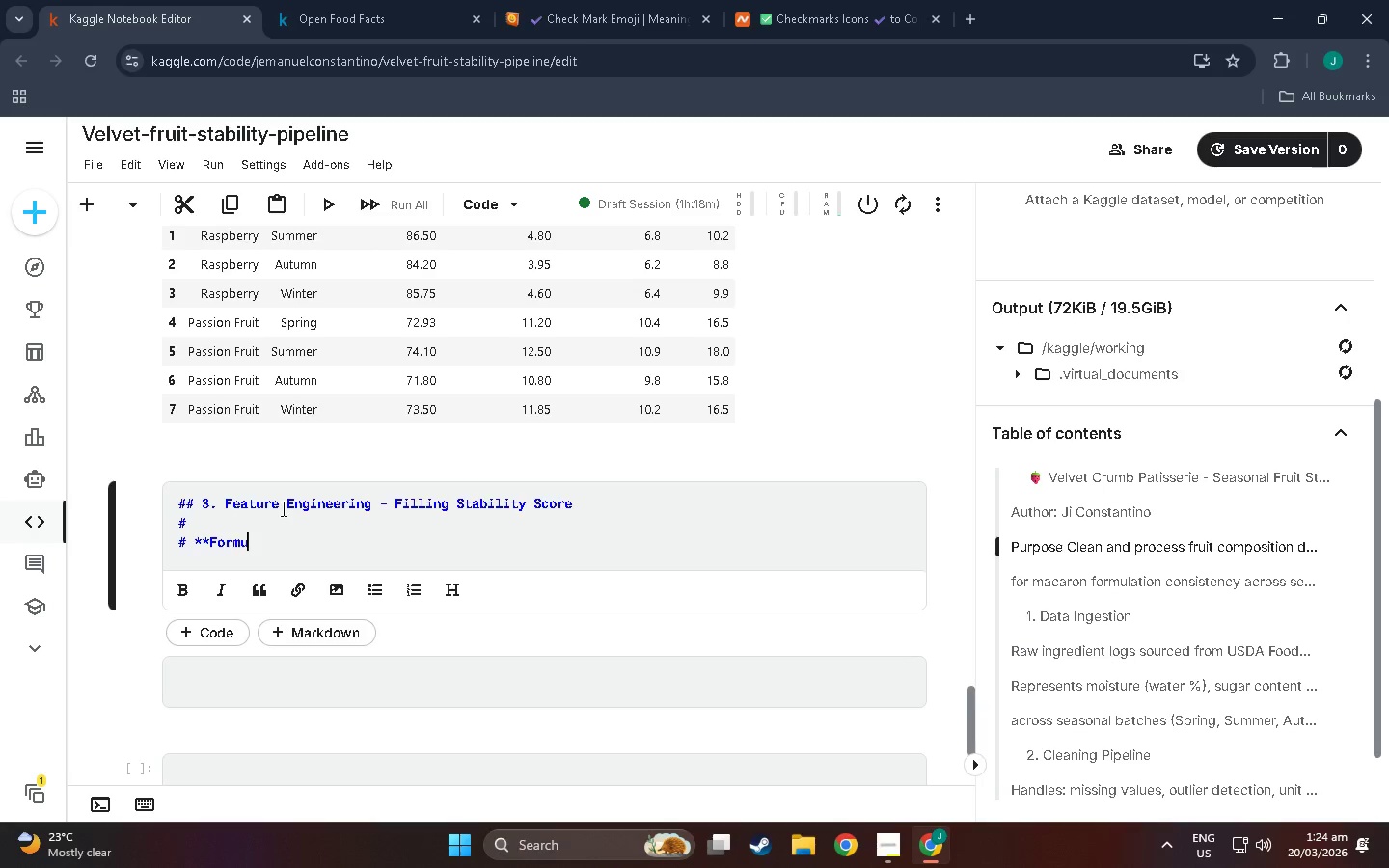 
hold_key(key=ShiftLeft, duration=1.5)
 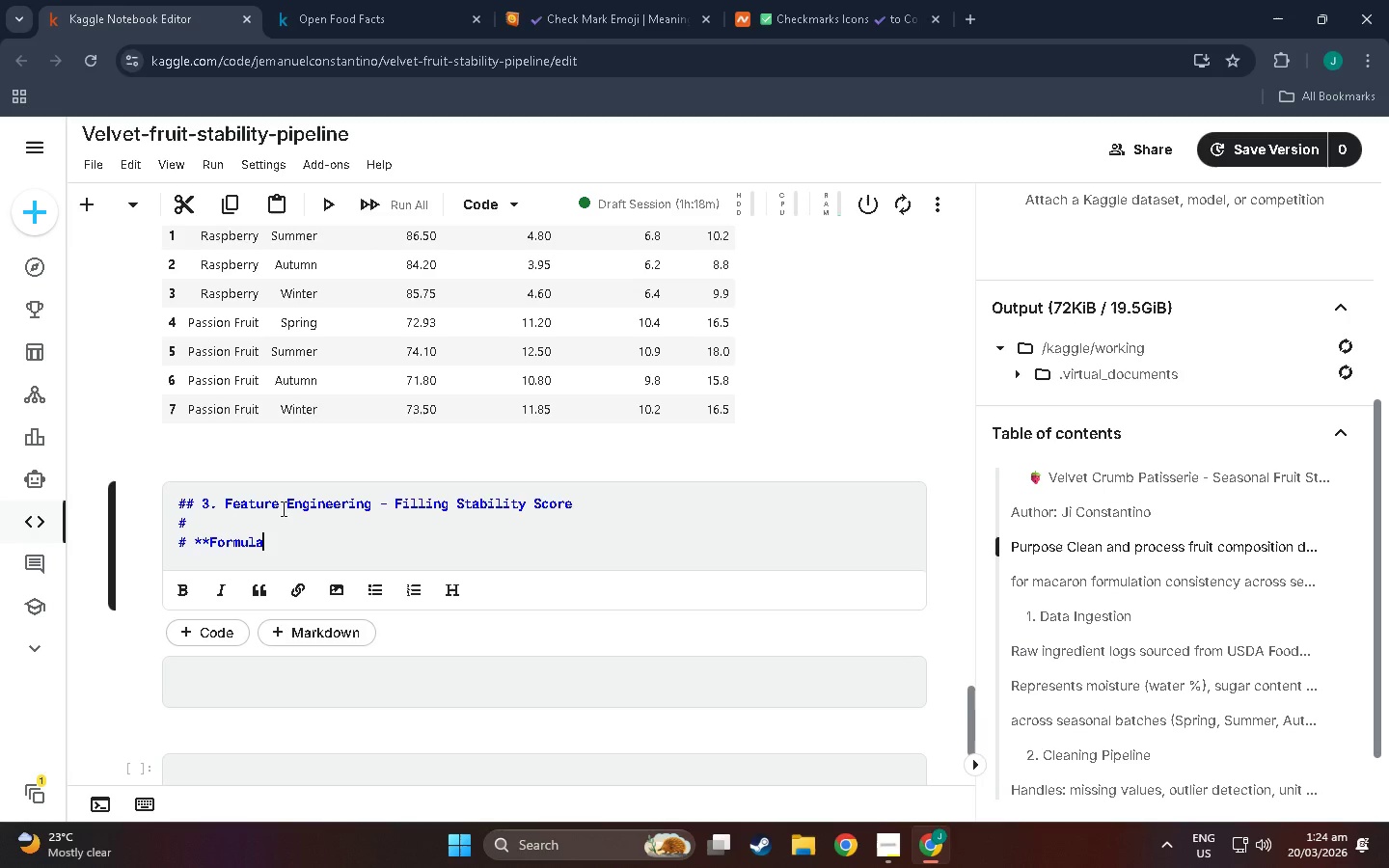 
type(**)
 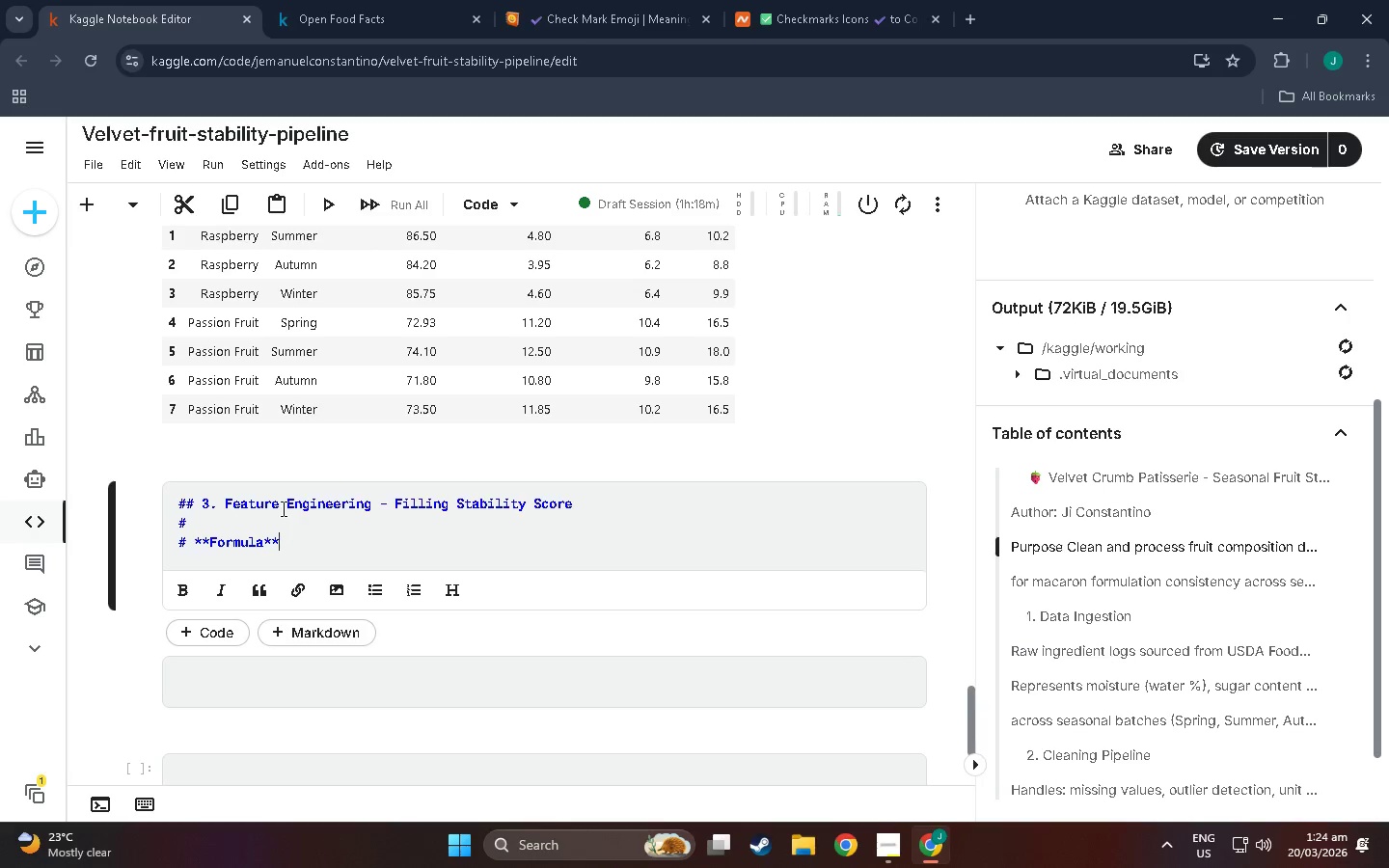 
wait(5.61)
 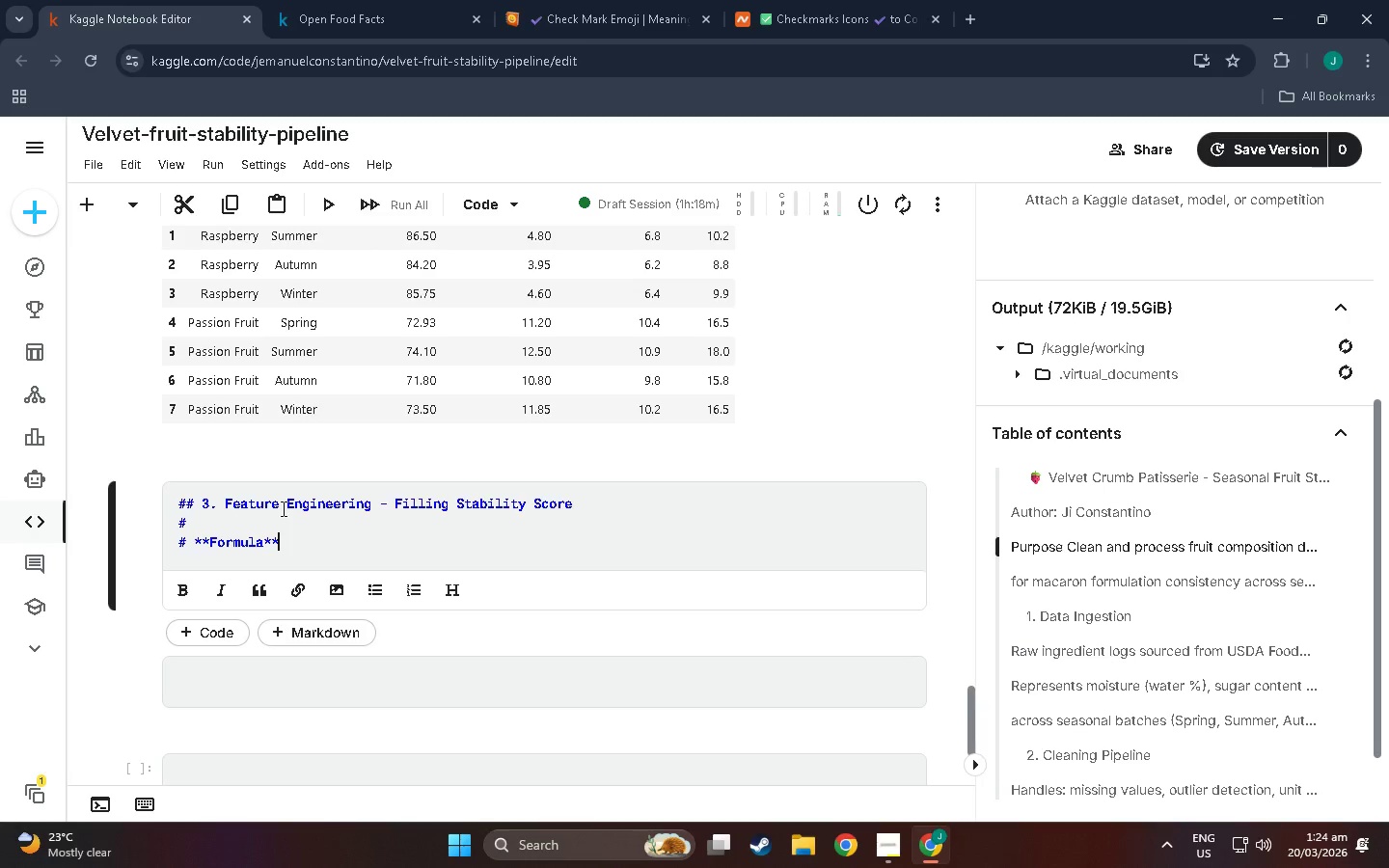 
double_click([261, 545])
 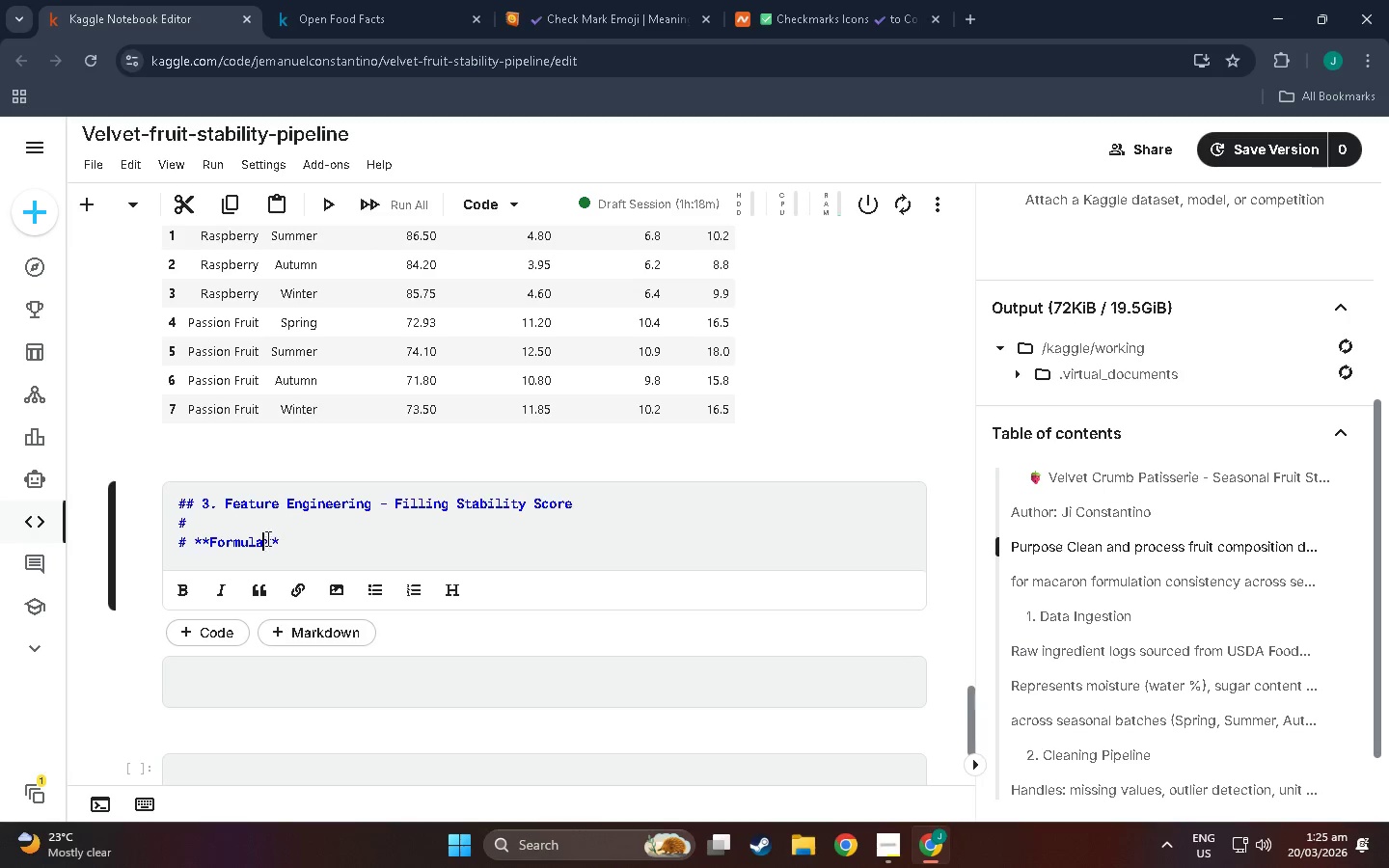 
key(Shift+Semicolon)
 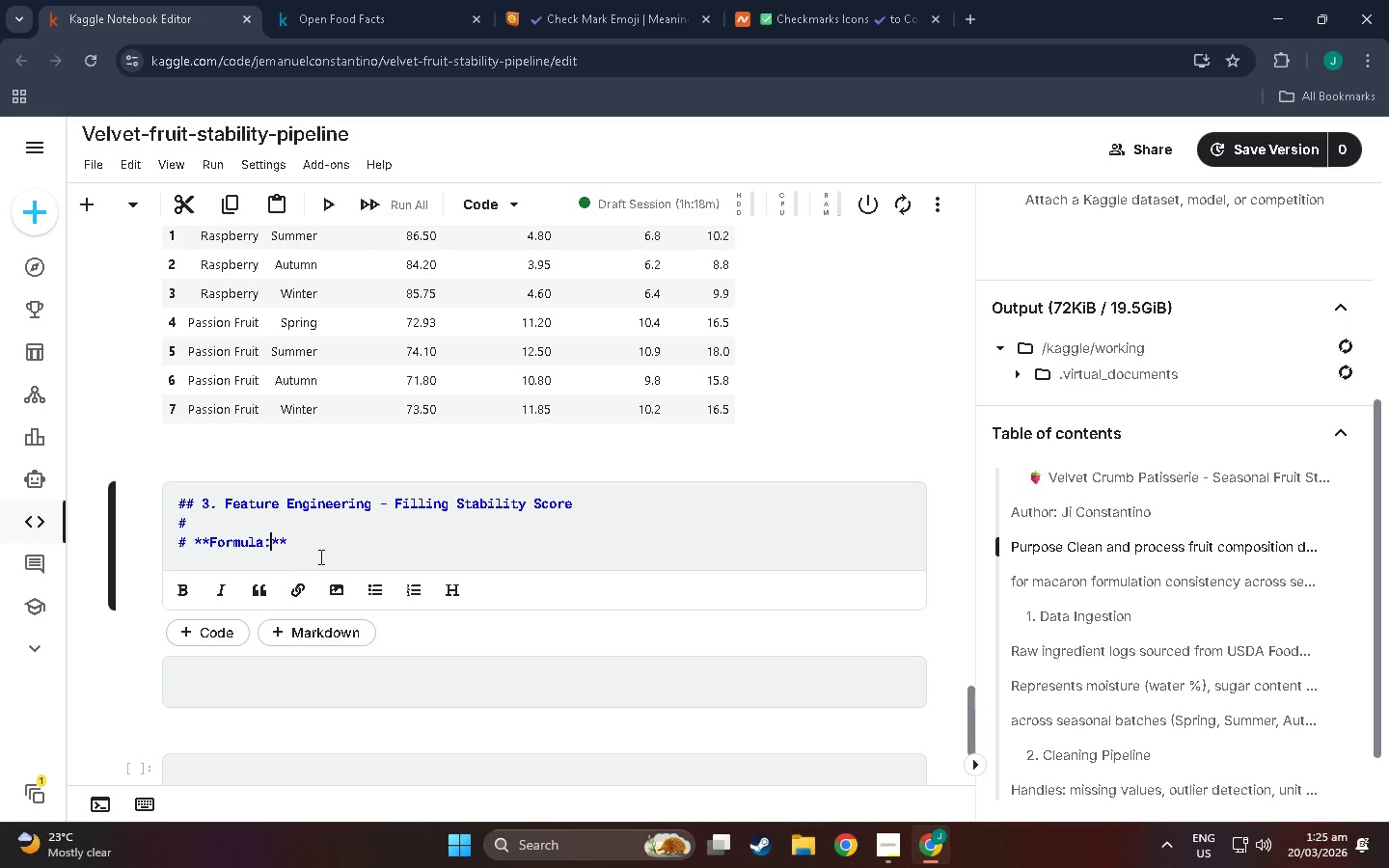 
left_click([314, 546])
 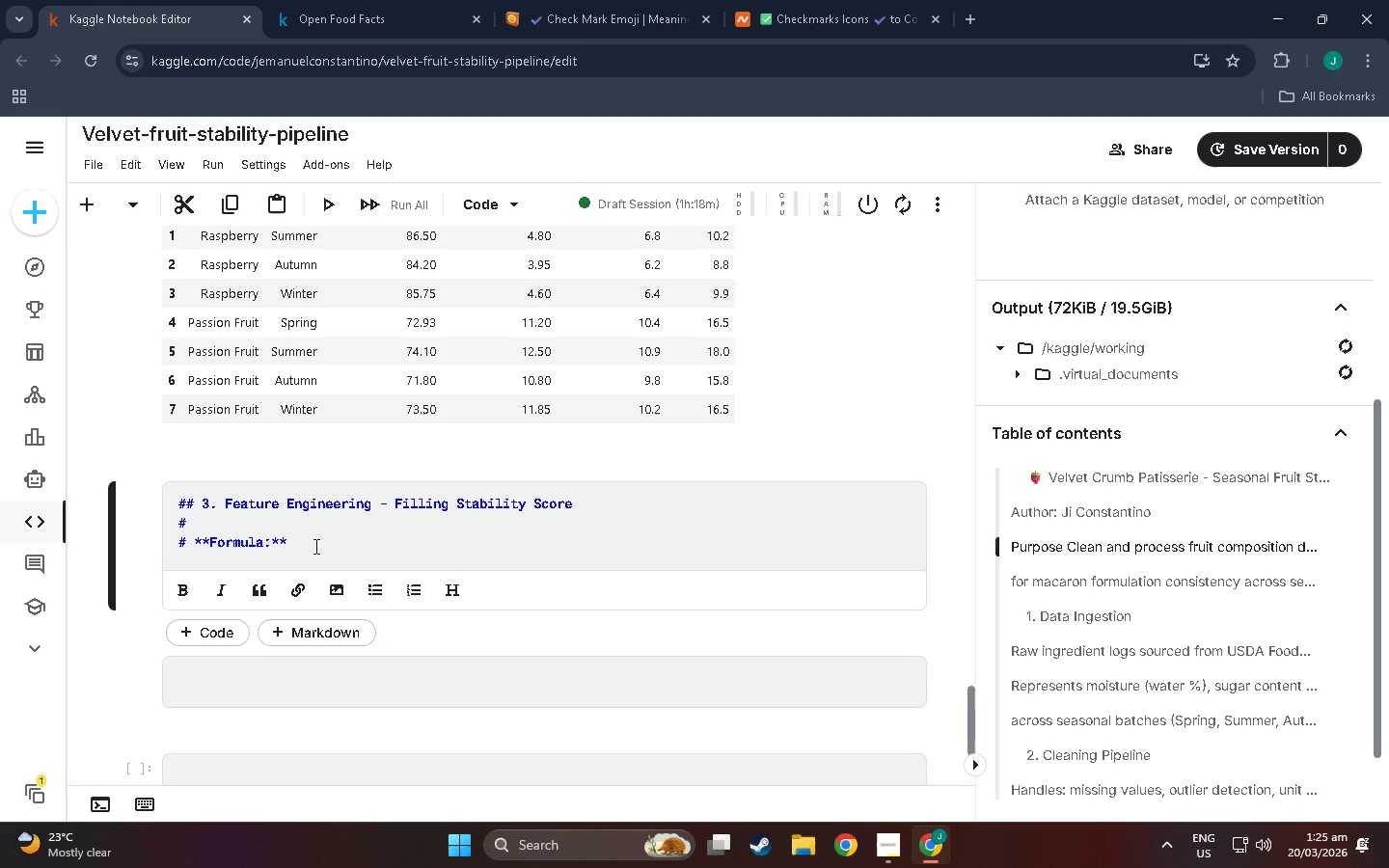 
key(Enter)
 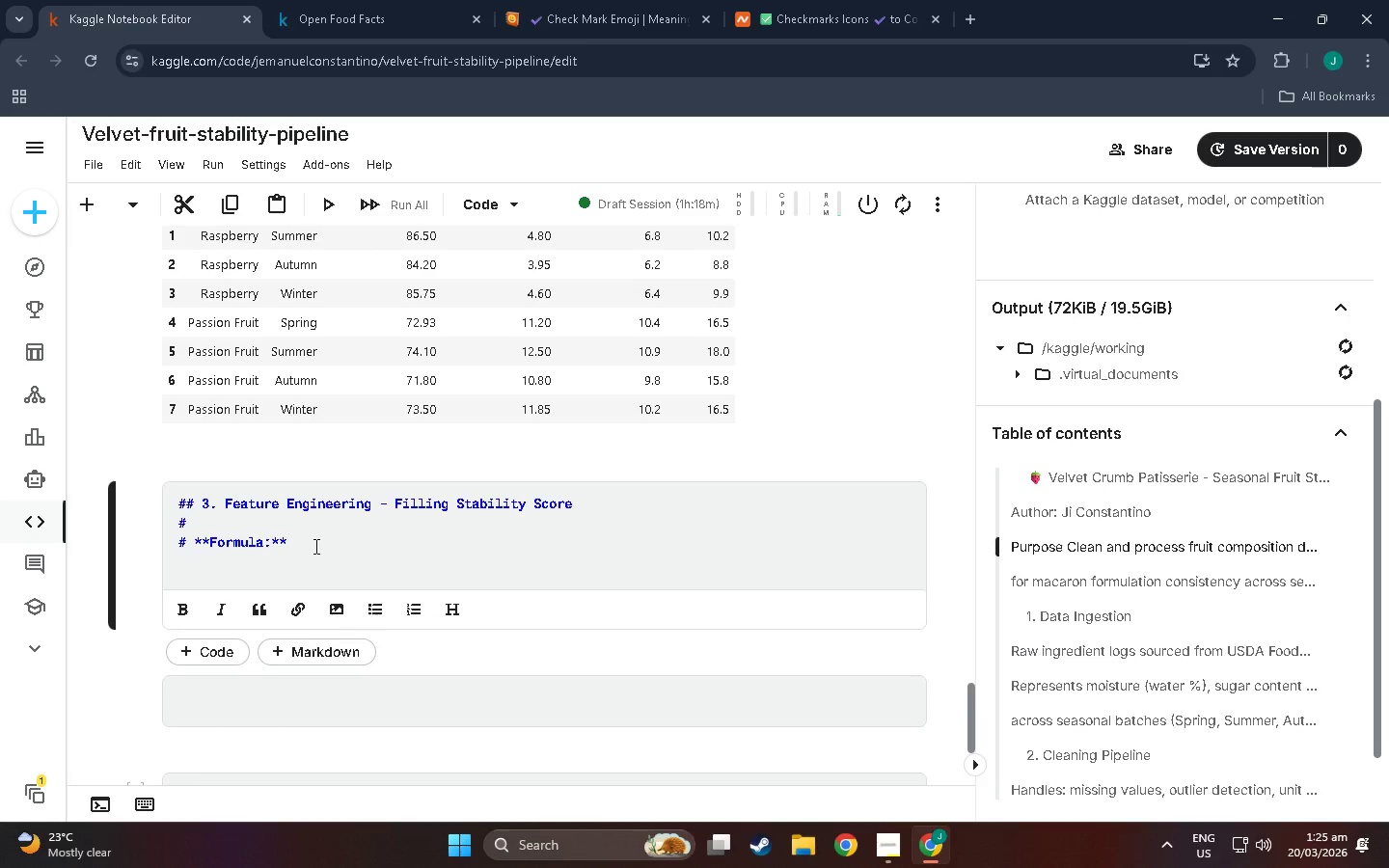 
type( 'Filling STABILITY Score -=)
key(Backspace)
key(Backspace)
type(-)
key(Backspace)
type(= (sugar)
 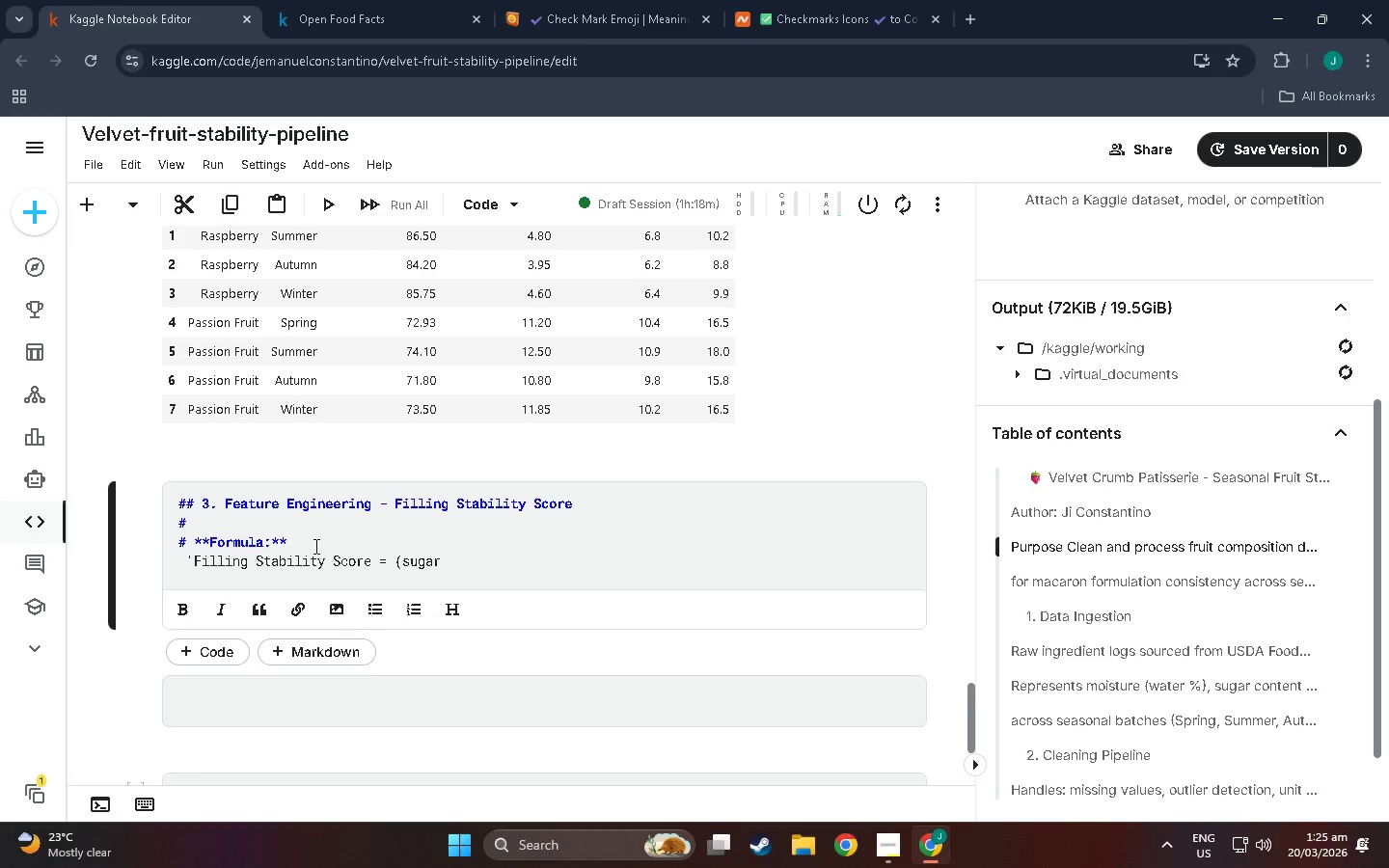 
hold_key(key=ShiftLeft, duration=1.5)
 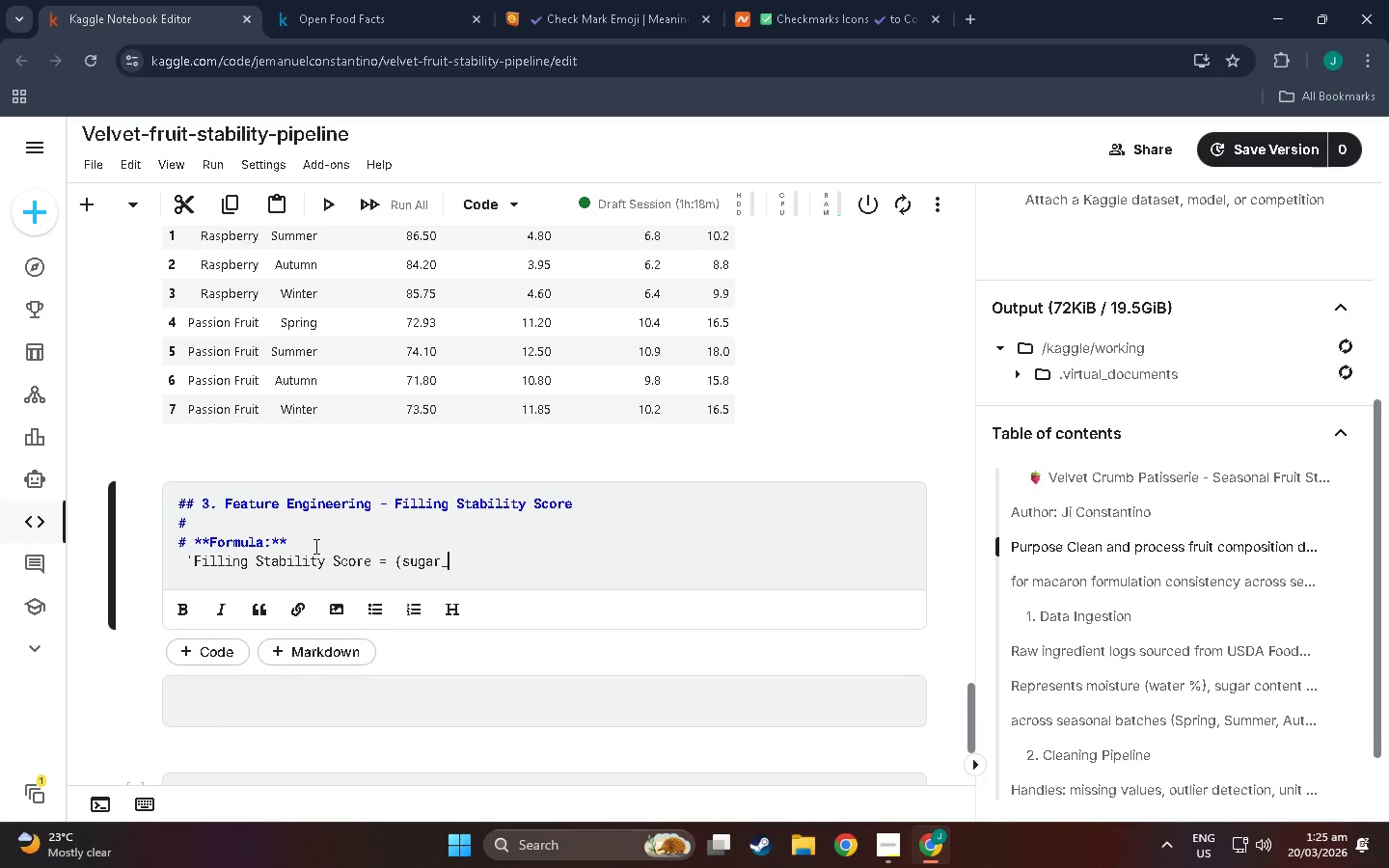 
type(_g_PER_100g / water- )
key(Backspace)
type(content_pct) x 100')
 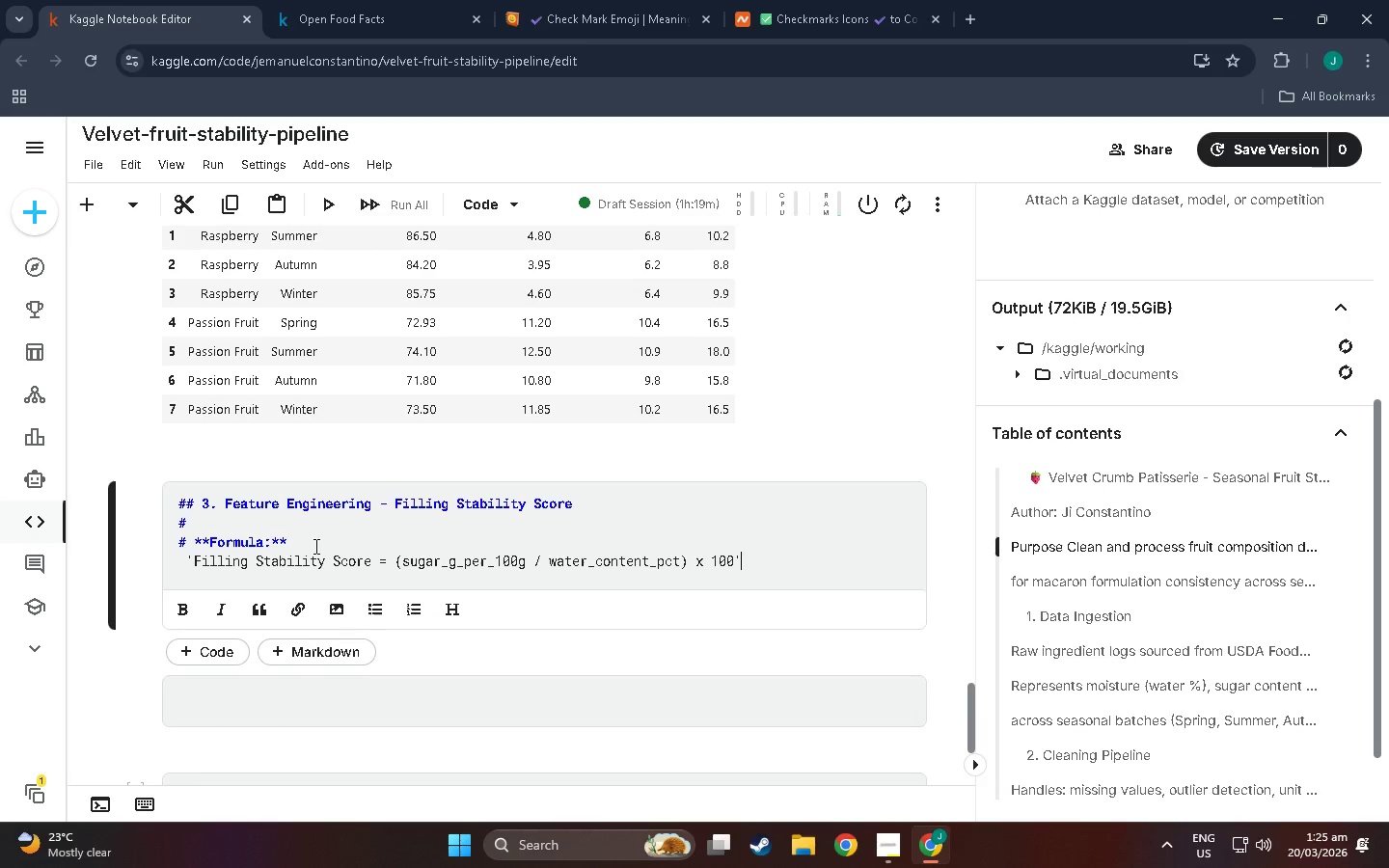 
key(Enter)
 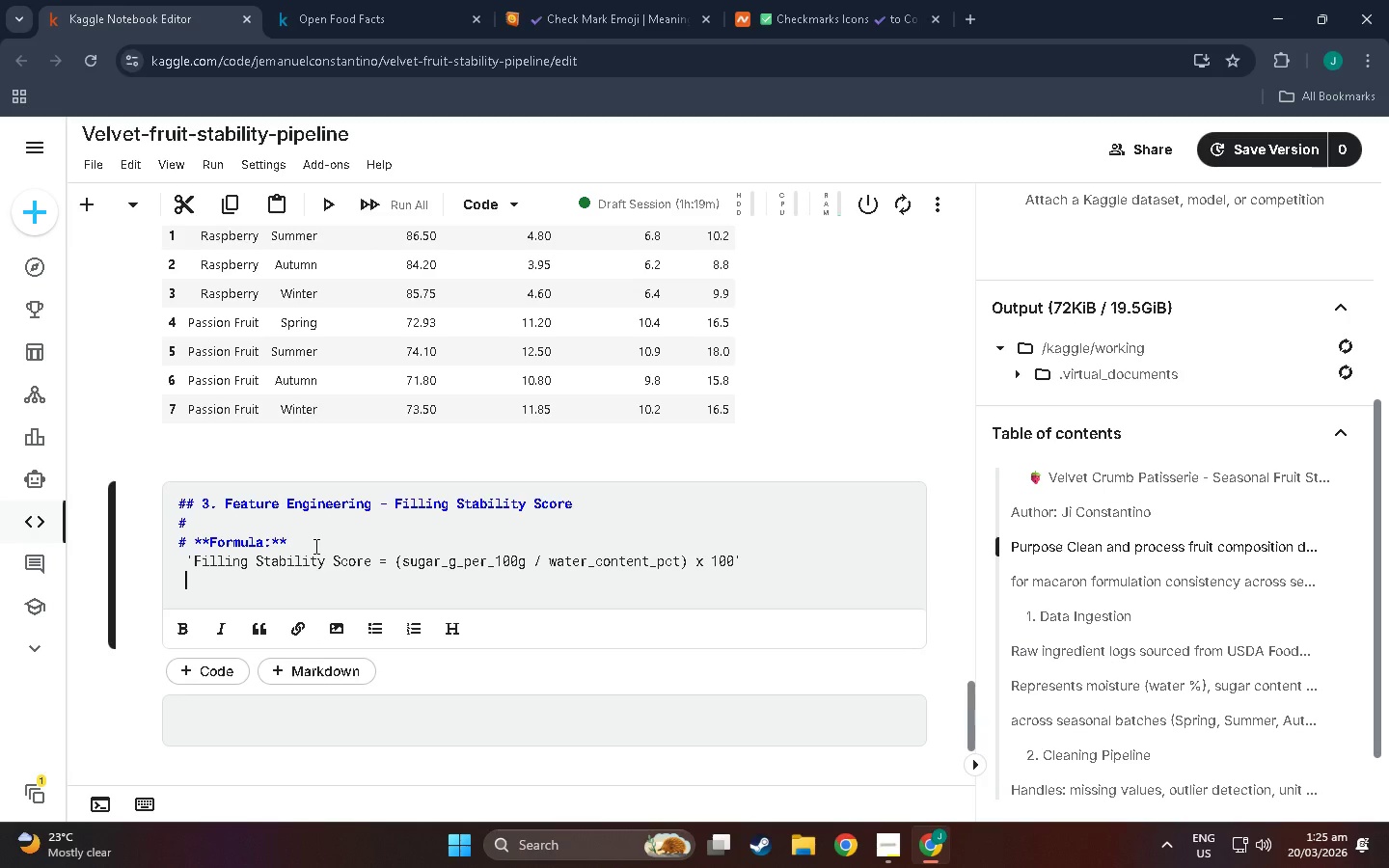 
key(Shift+3)
 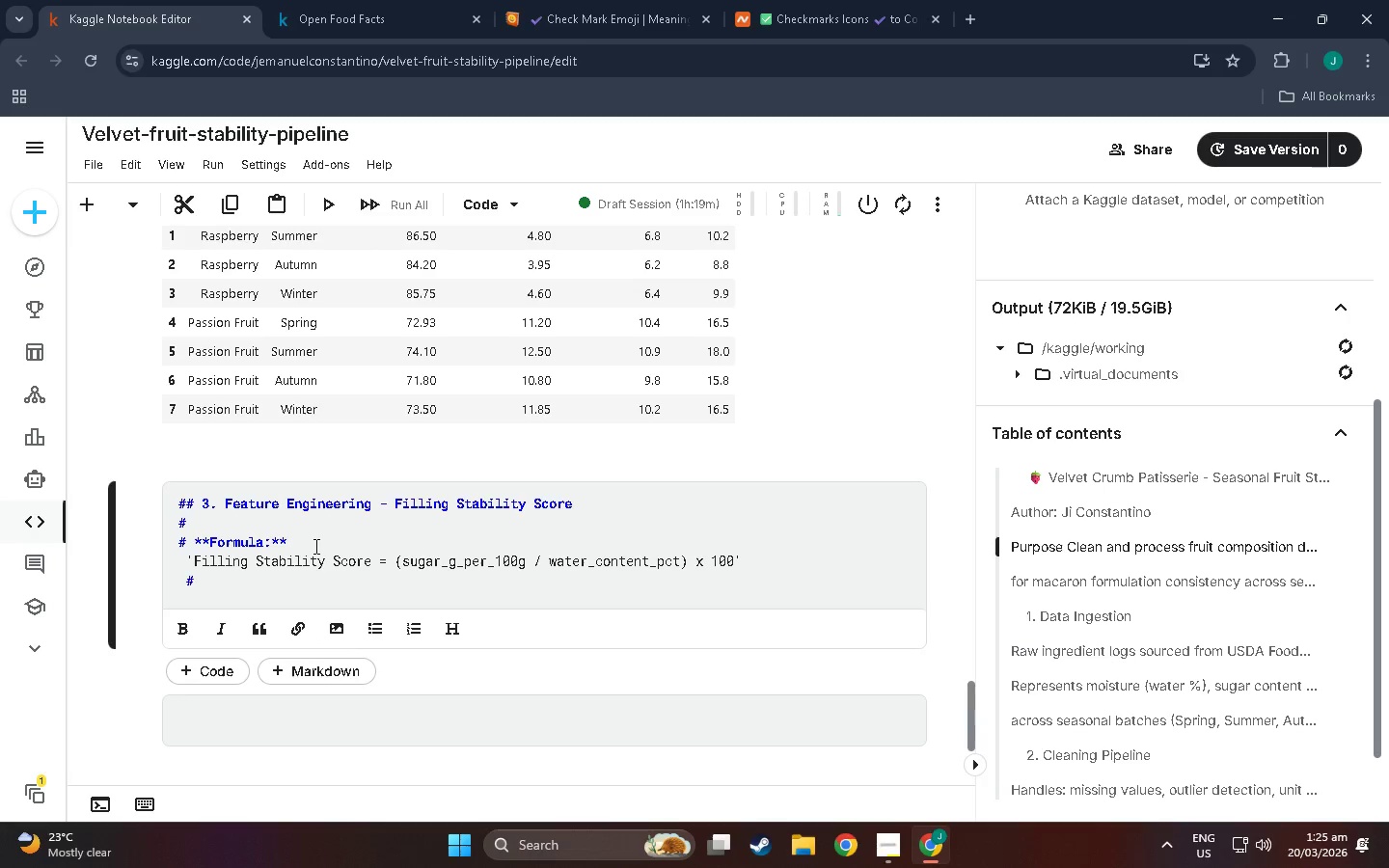 
key(Backspace)
 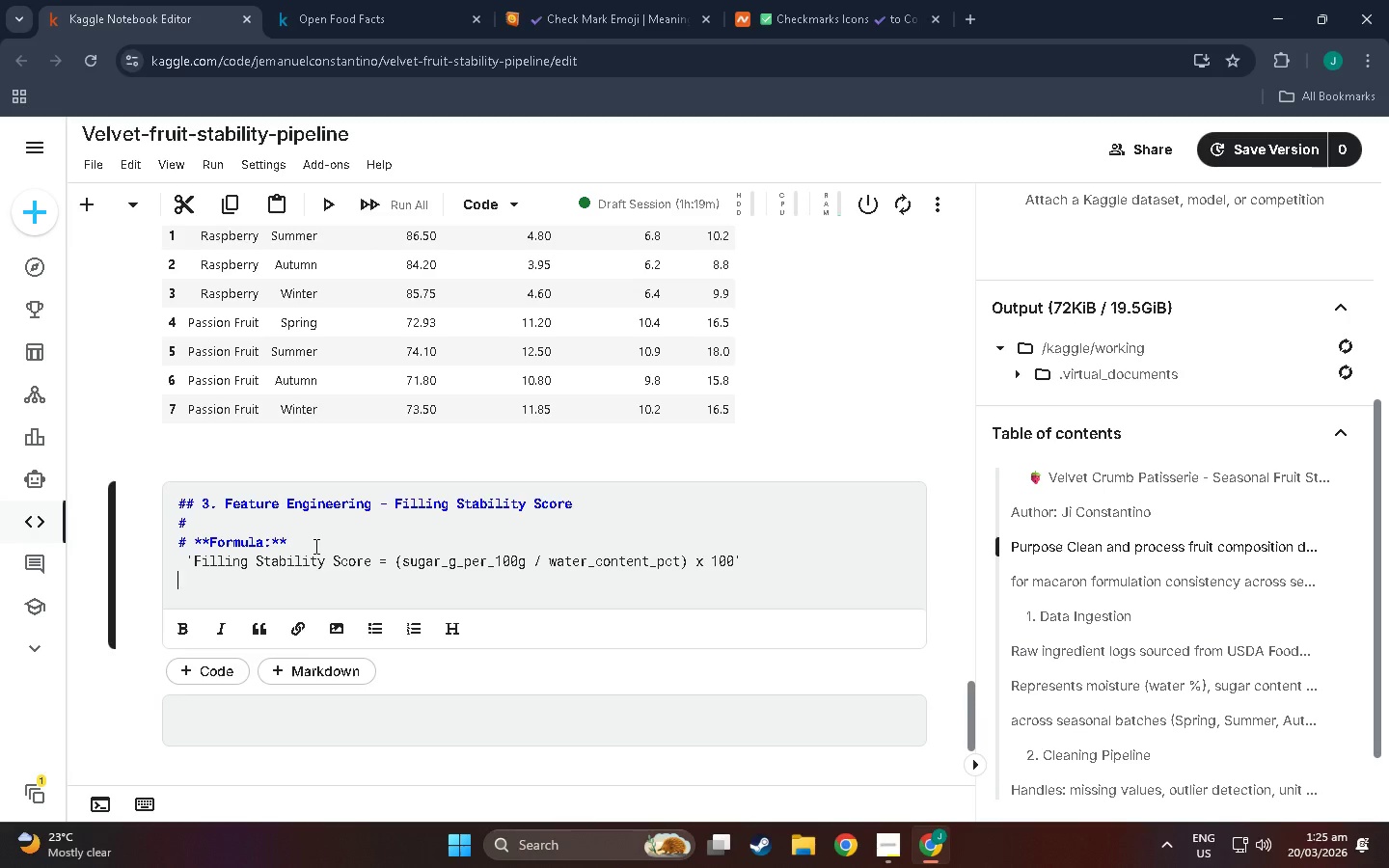 
key(Backspace)
 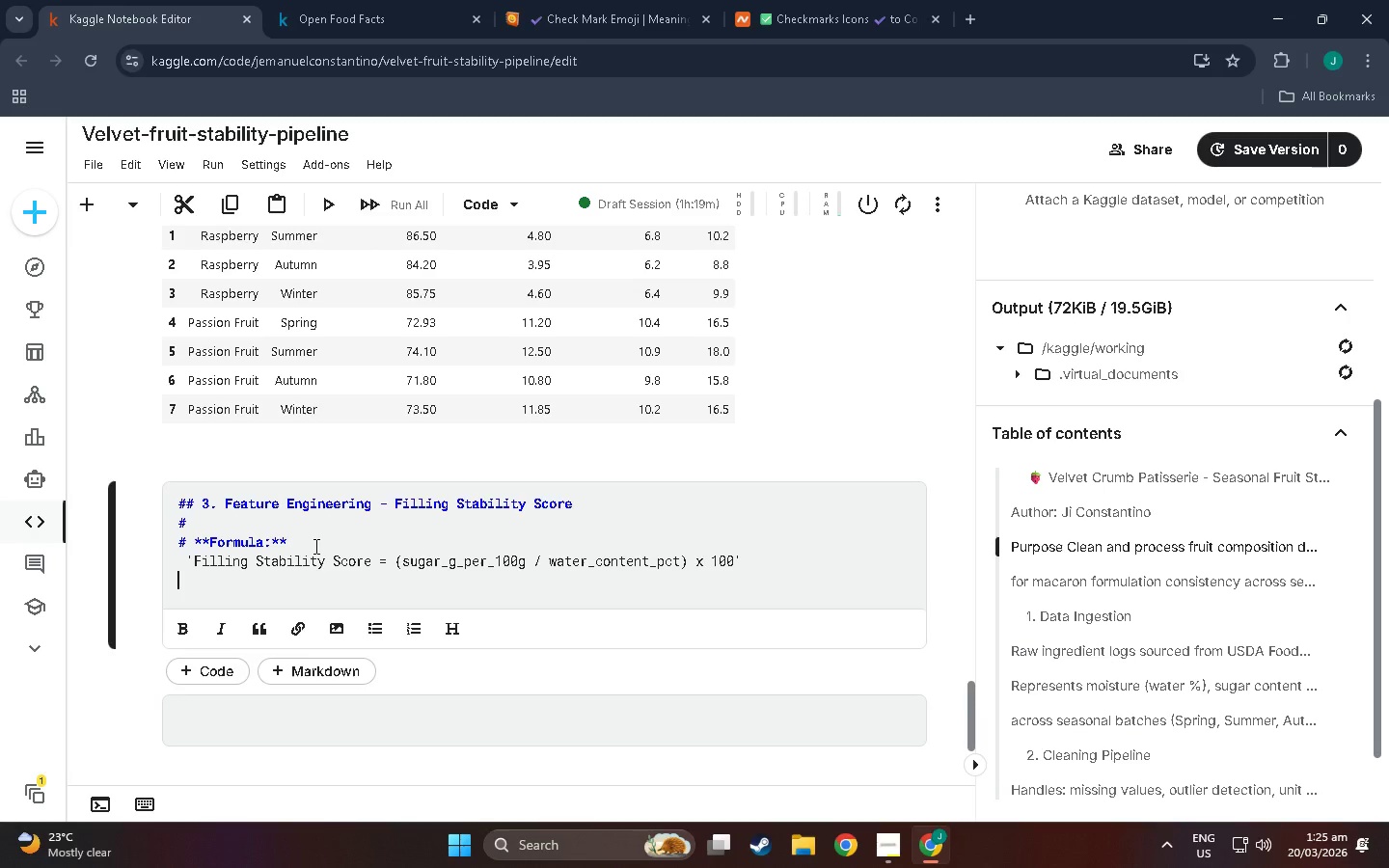 
key(Shift+3)
 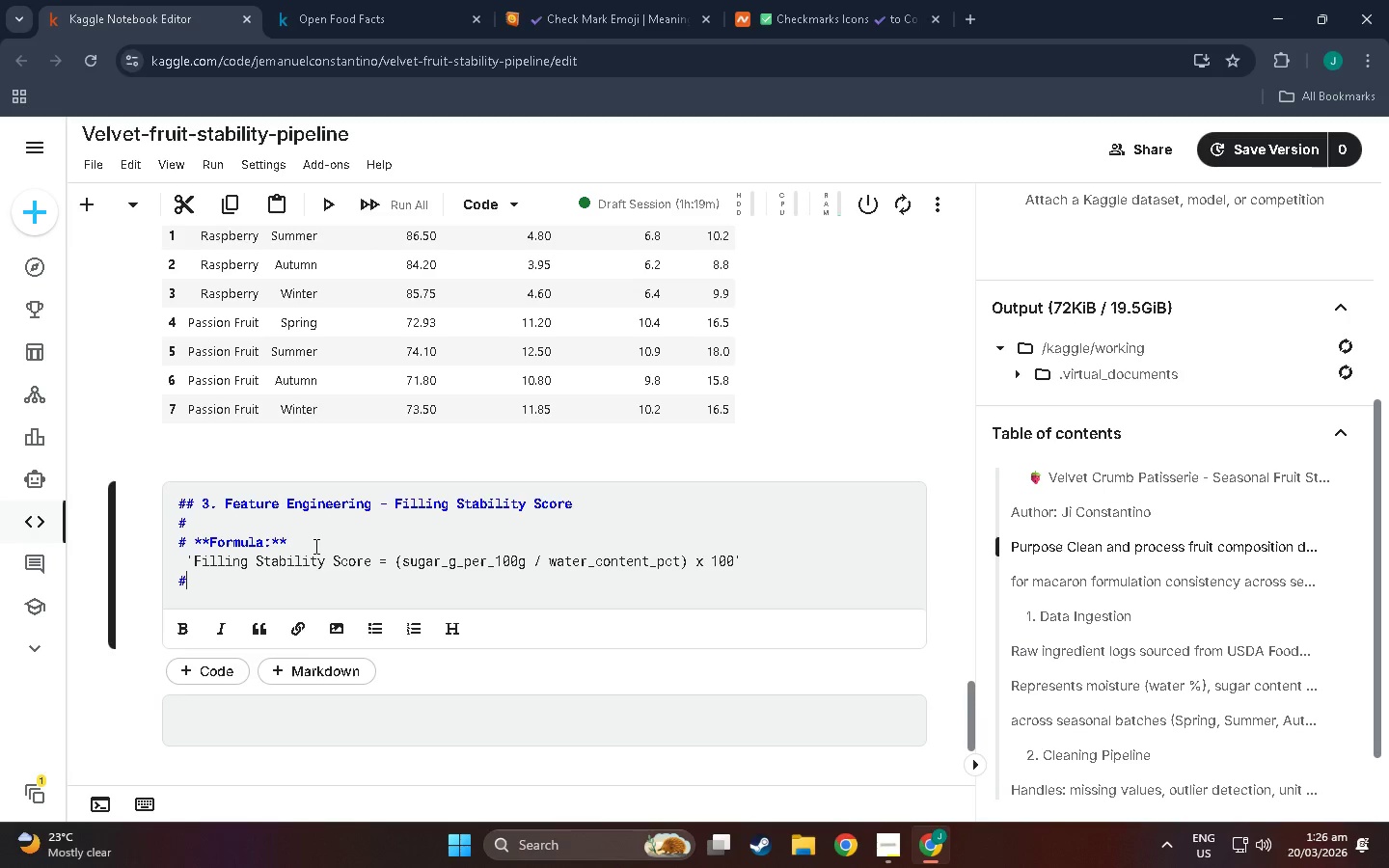 
wait(9.41)
 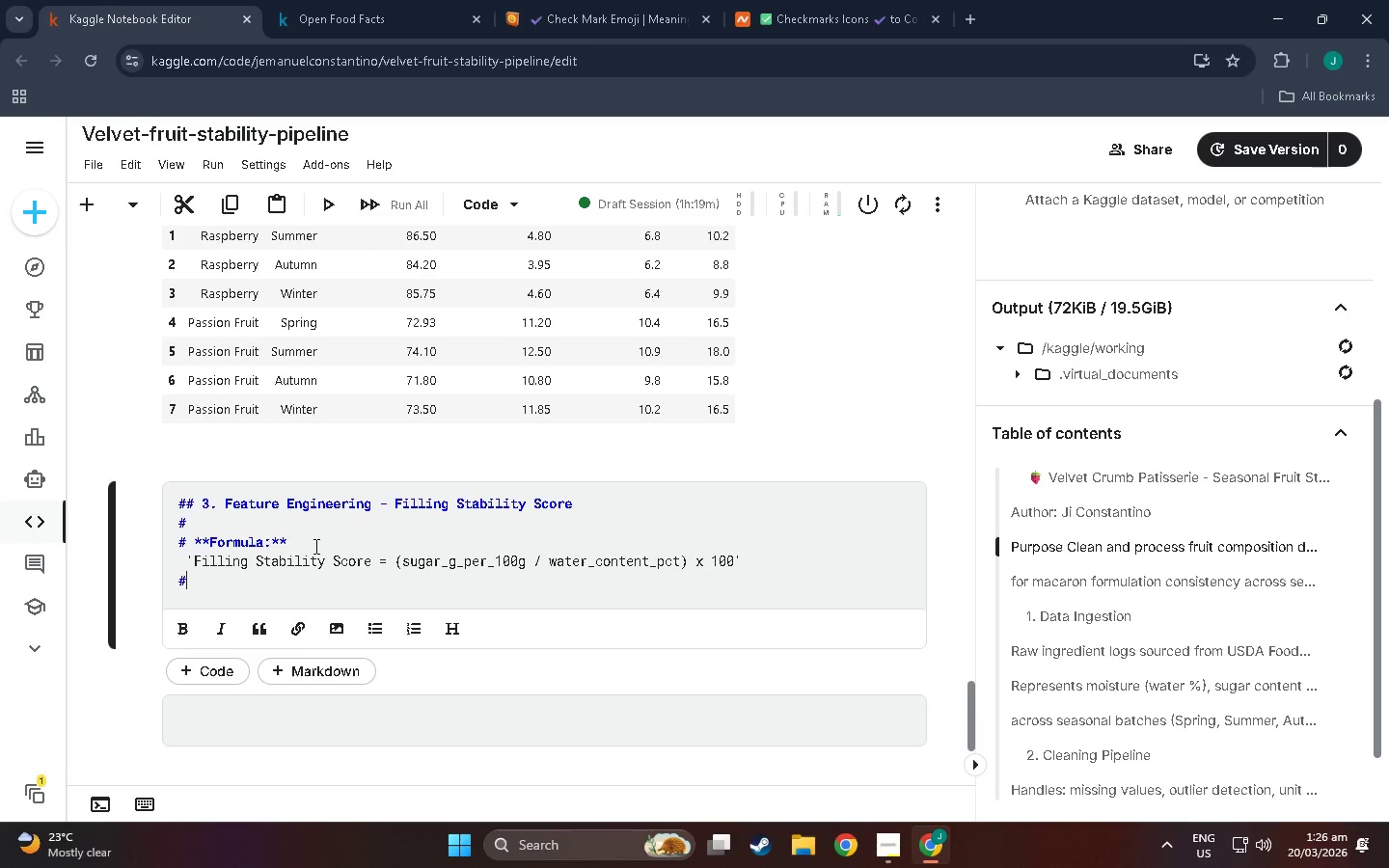 
key(Shift+Enter)
 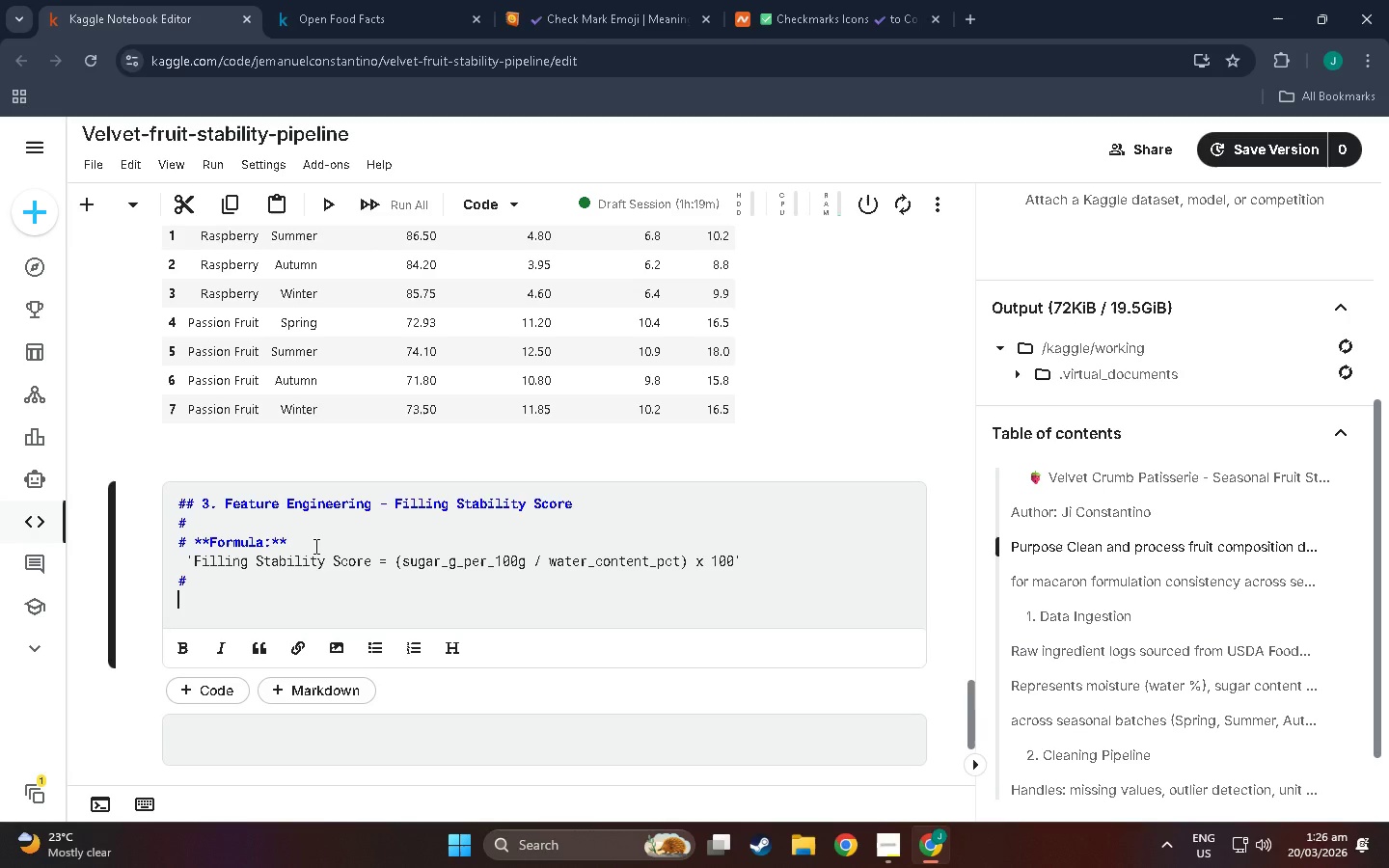 
key(Shift+3)
 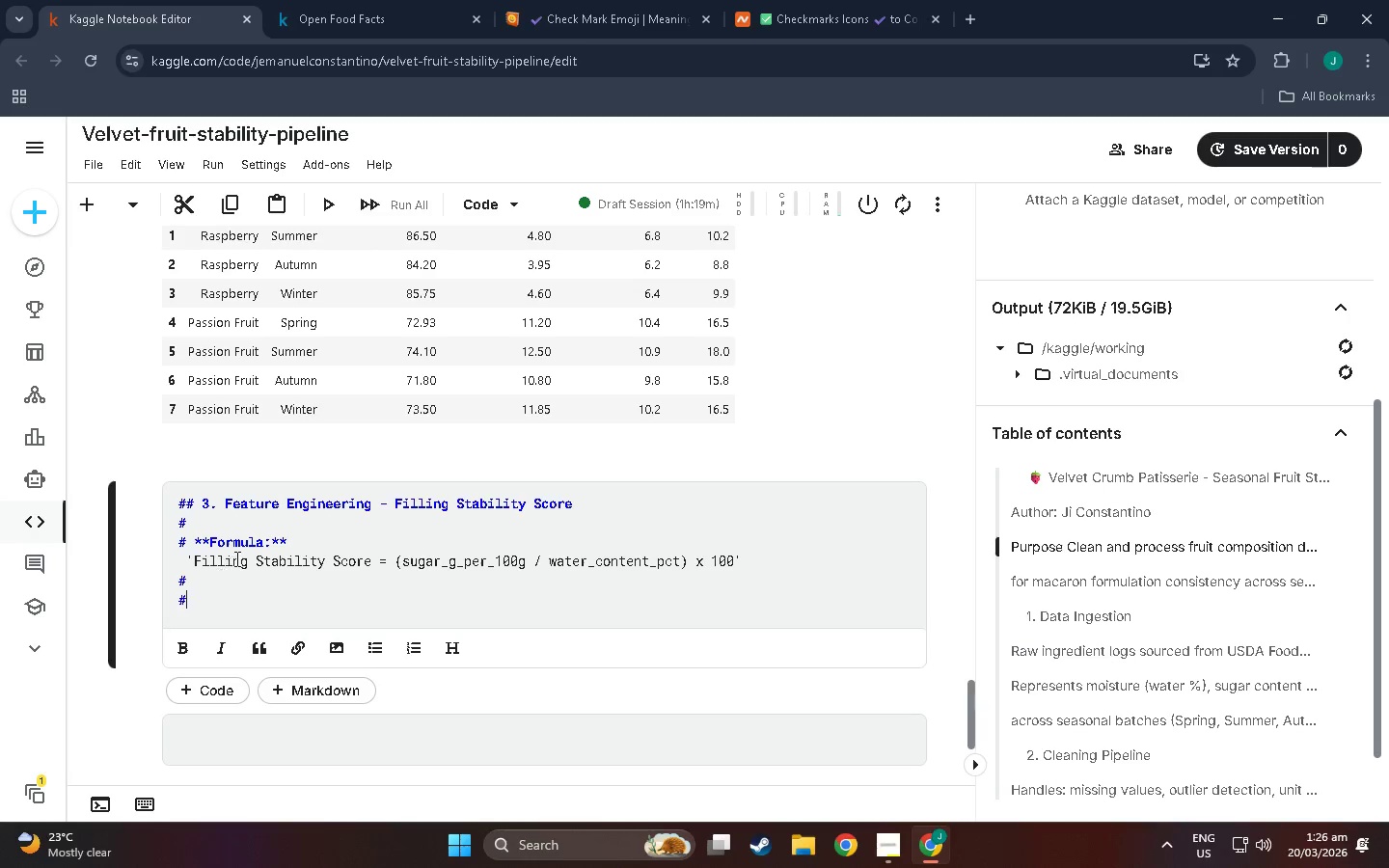 
left_click([181, 564])
 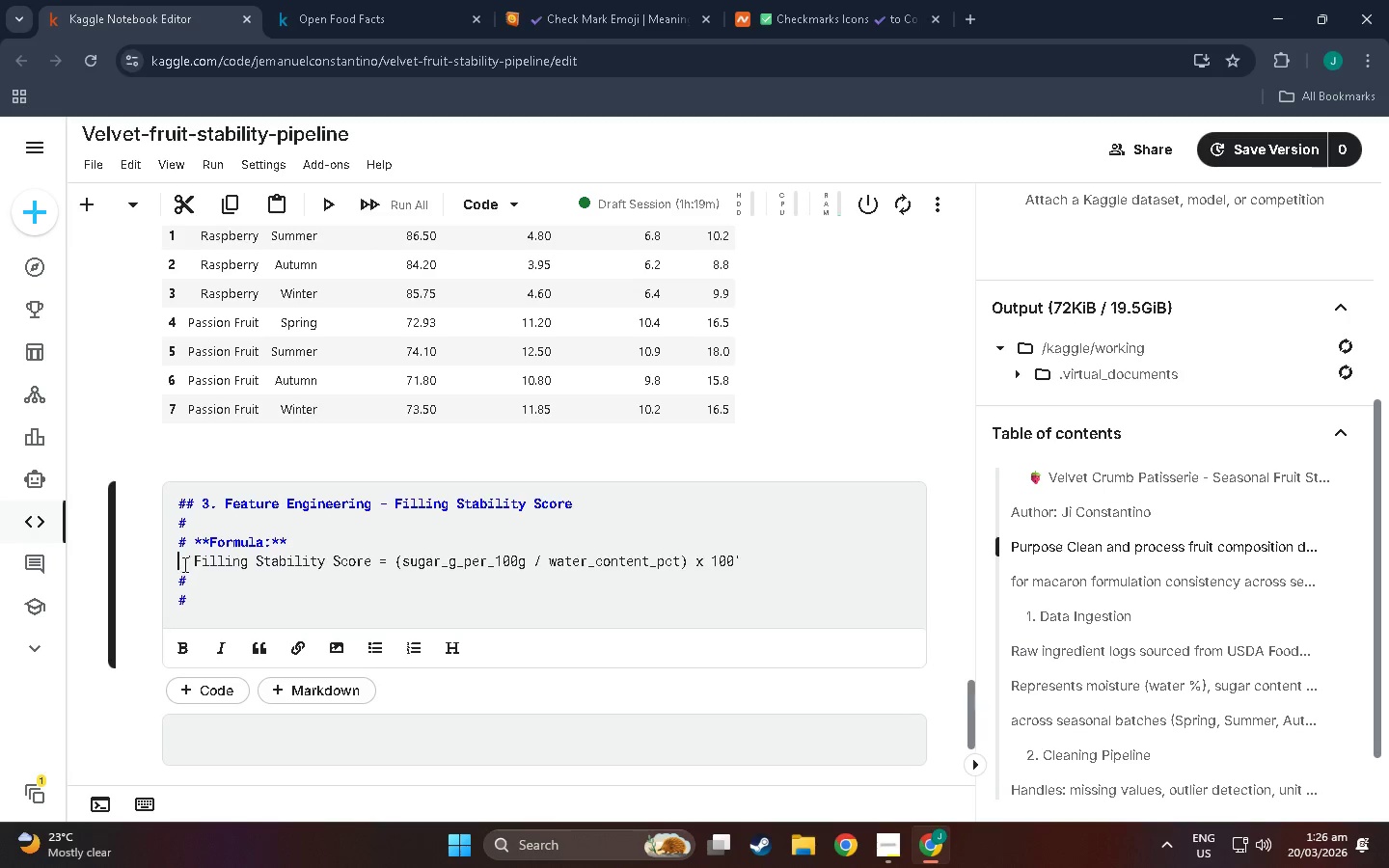 
key(Shift+3)
 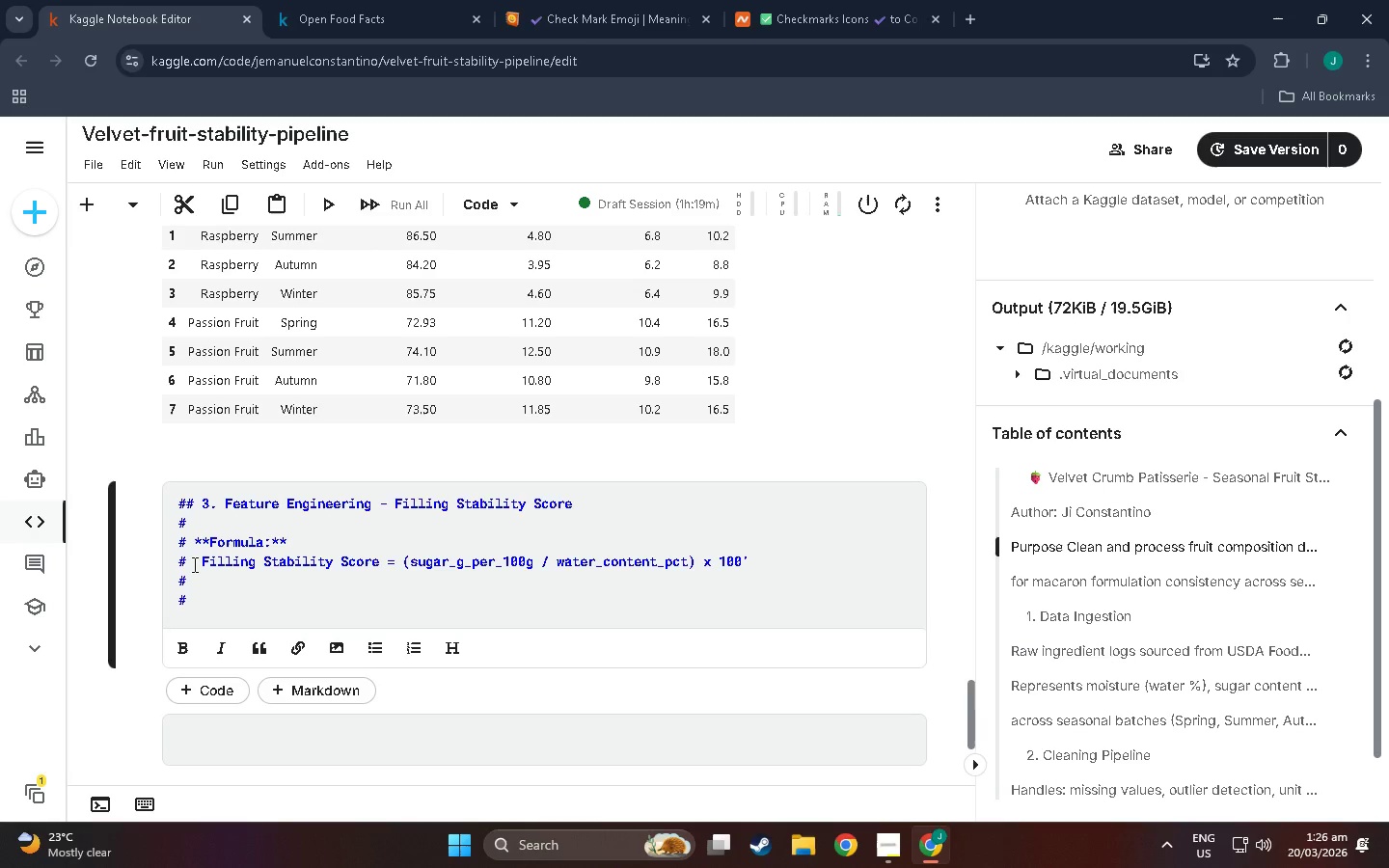 
left_click([192, 561])
 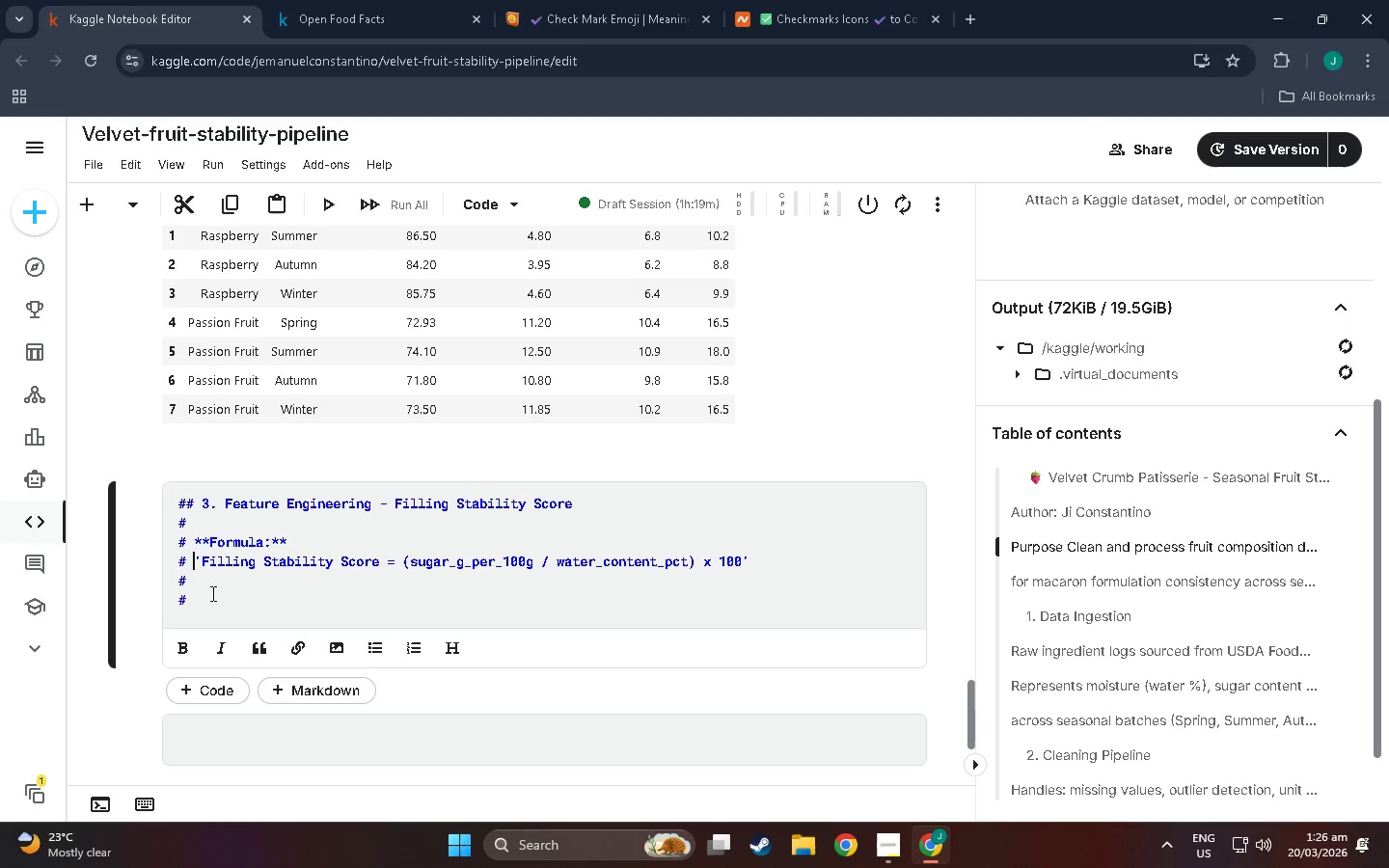 
double_click([210, 591])
 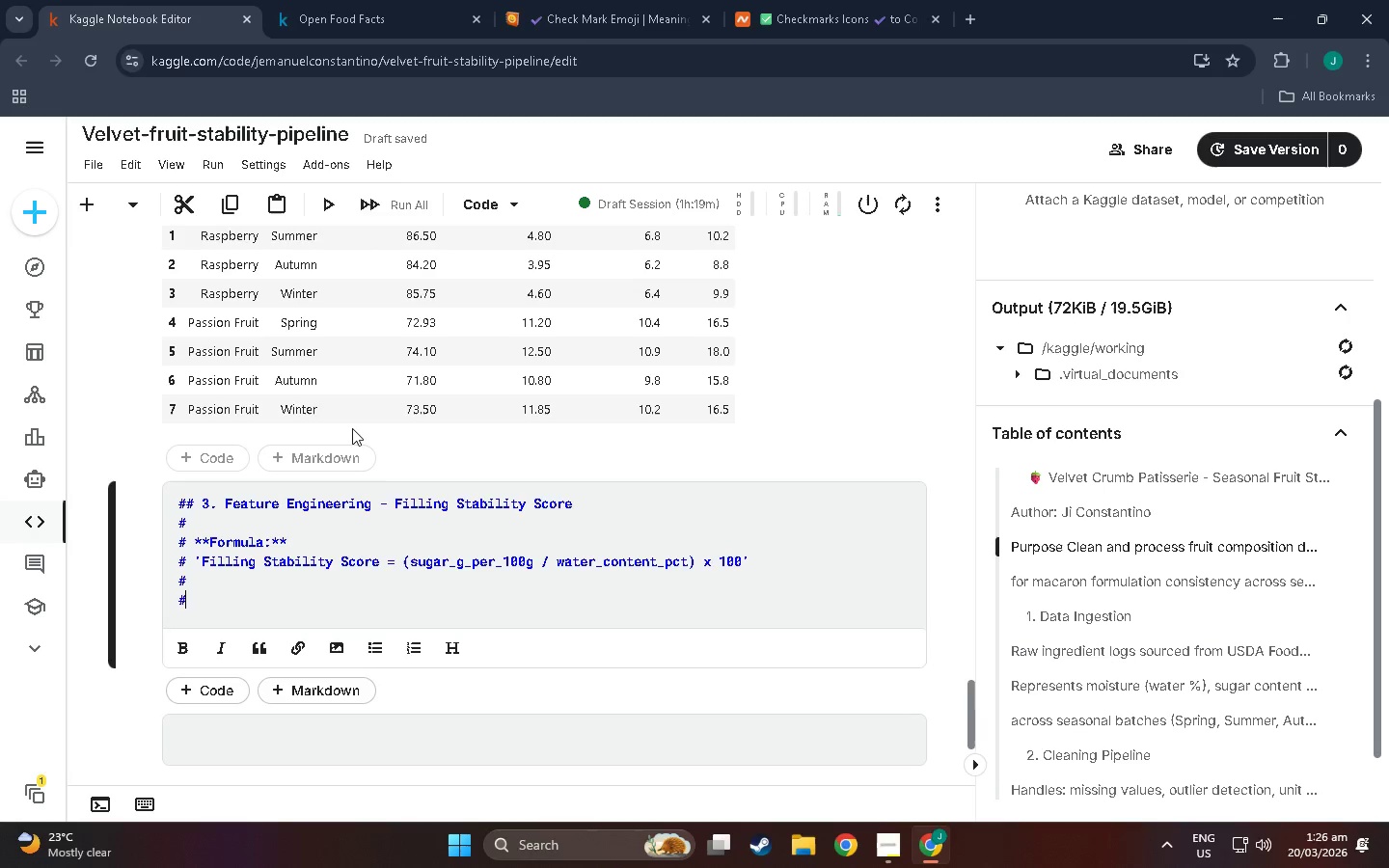 
type( **Rationale:** A higher ratio of sugar to moisture indicates greater om)
key(Backspace)
type(smotic stability,)
 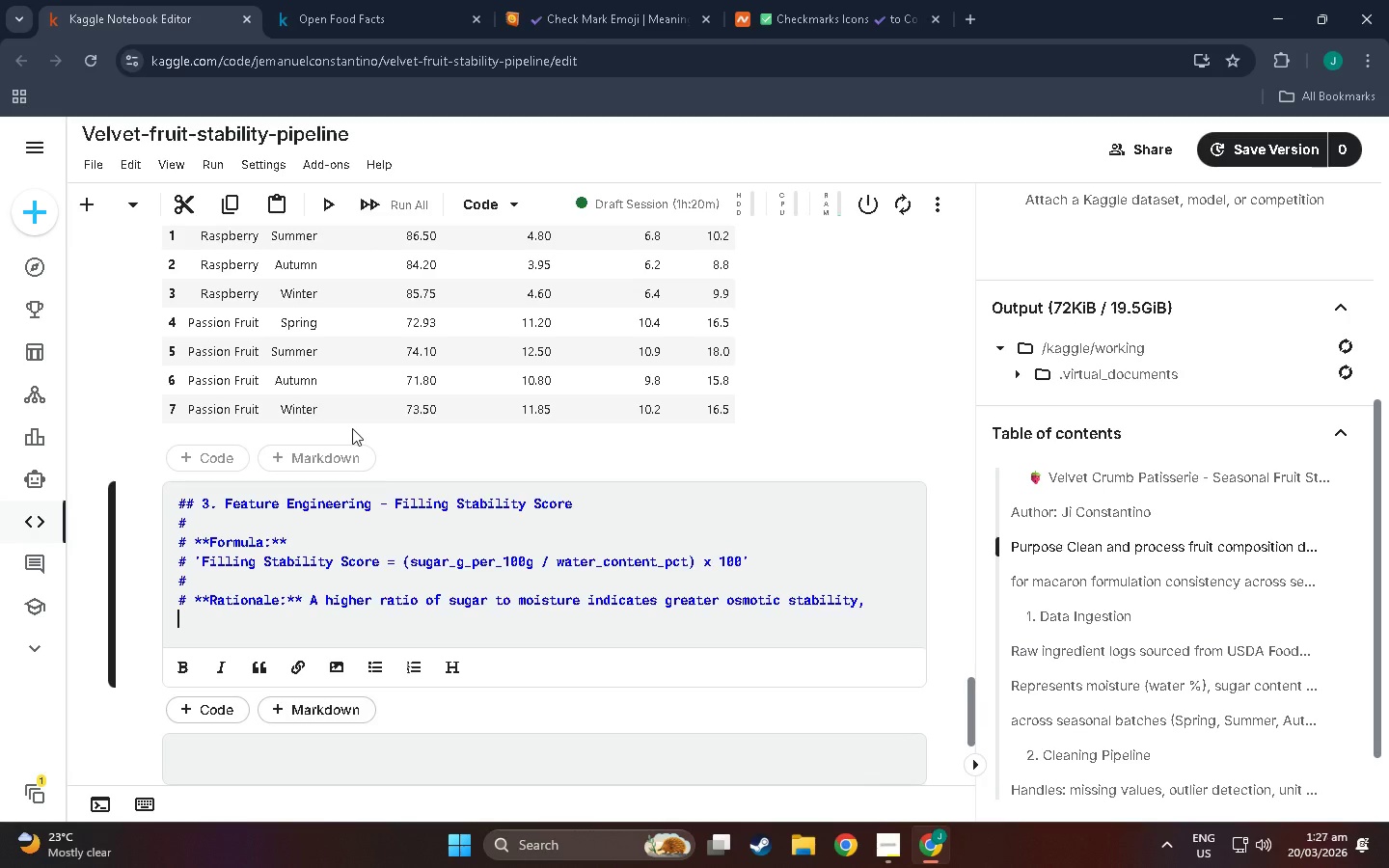 
 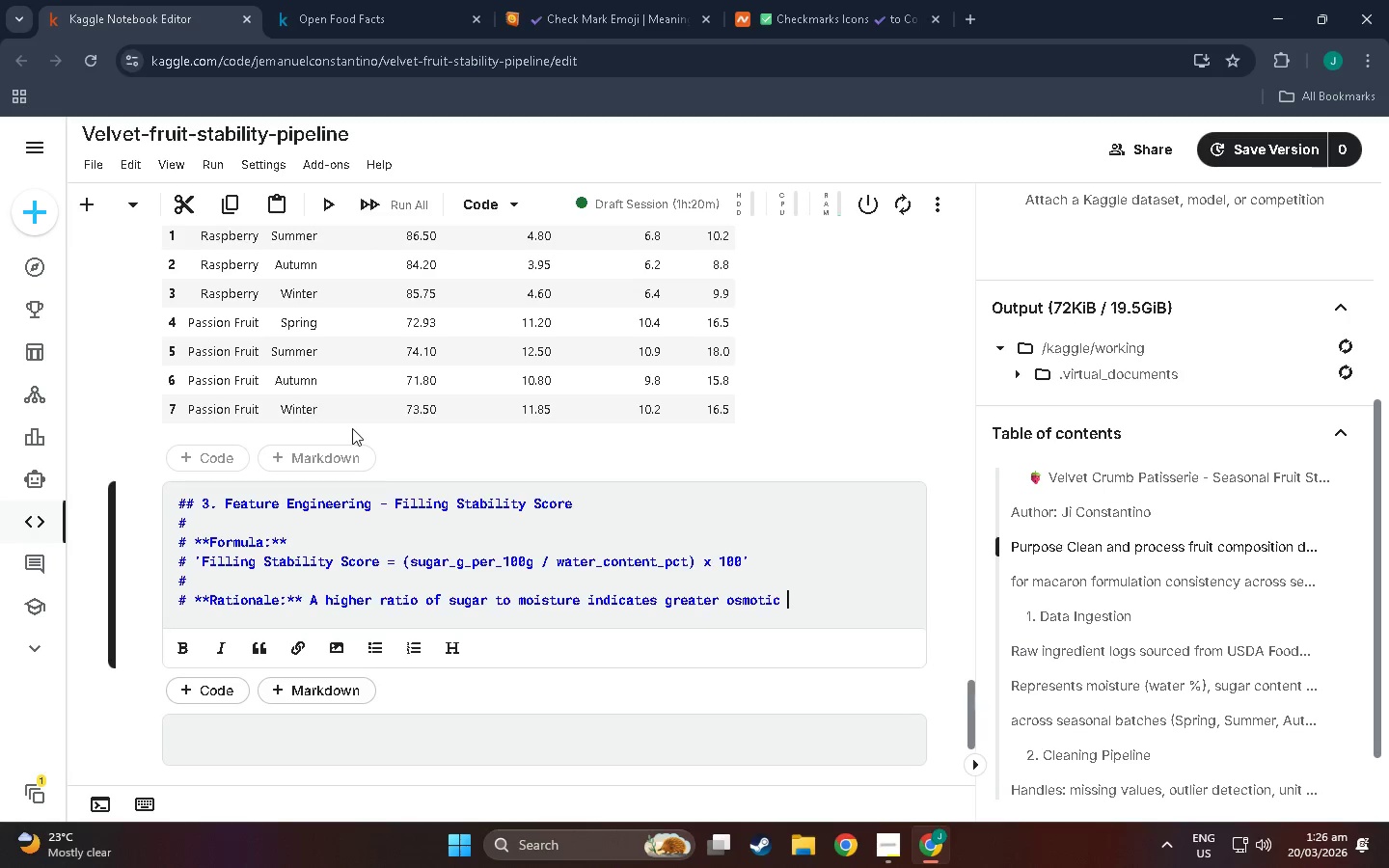 
key(Enter)
 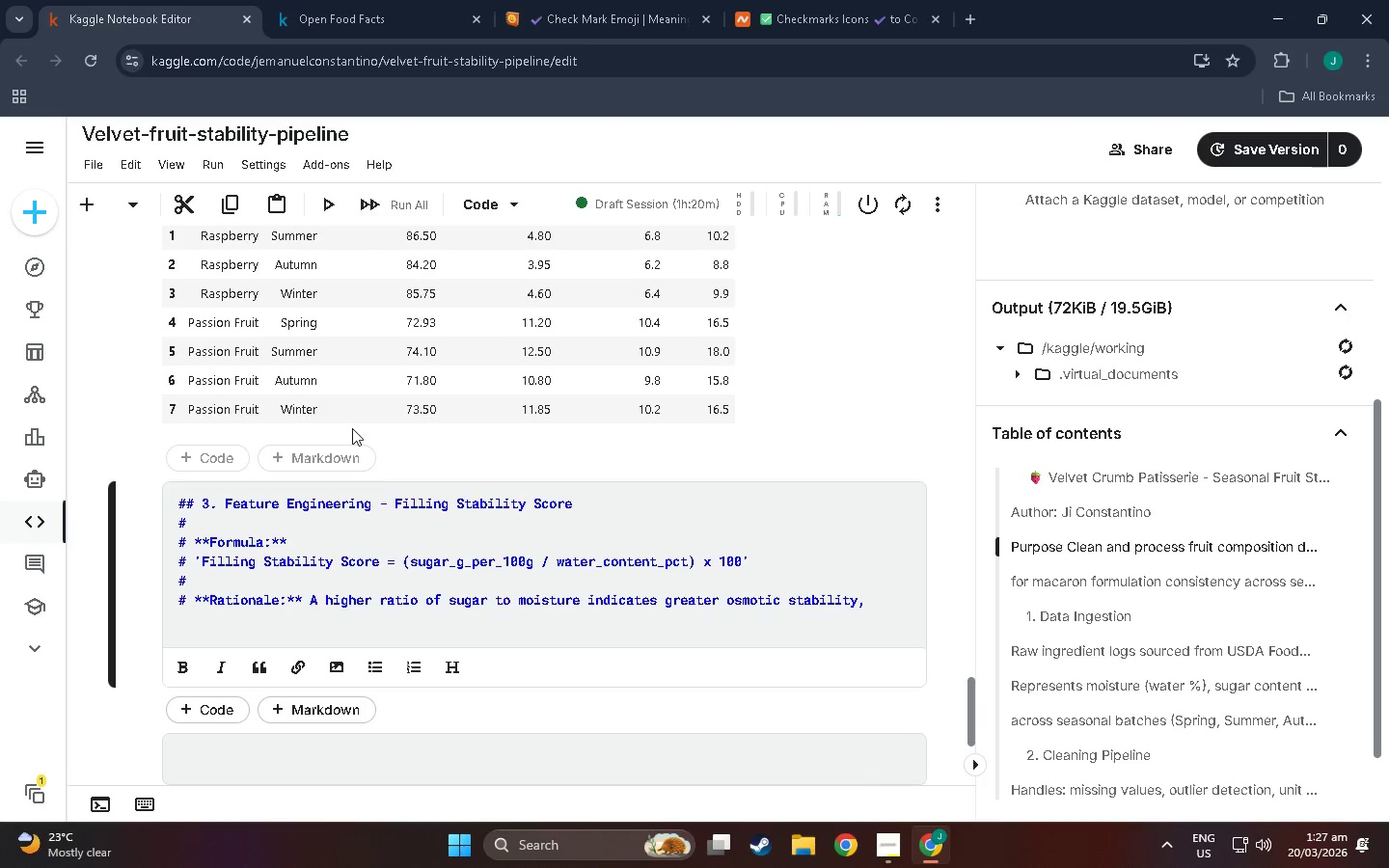 
key(Shift+3)
 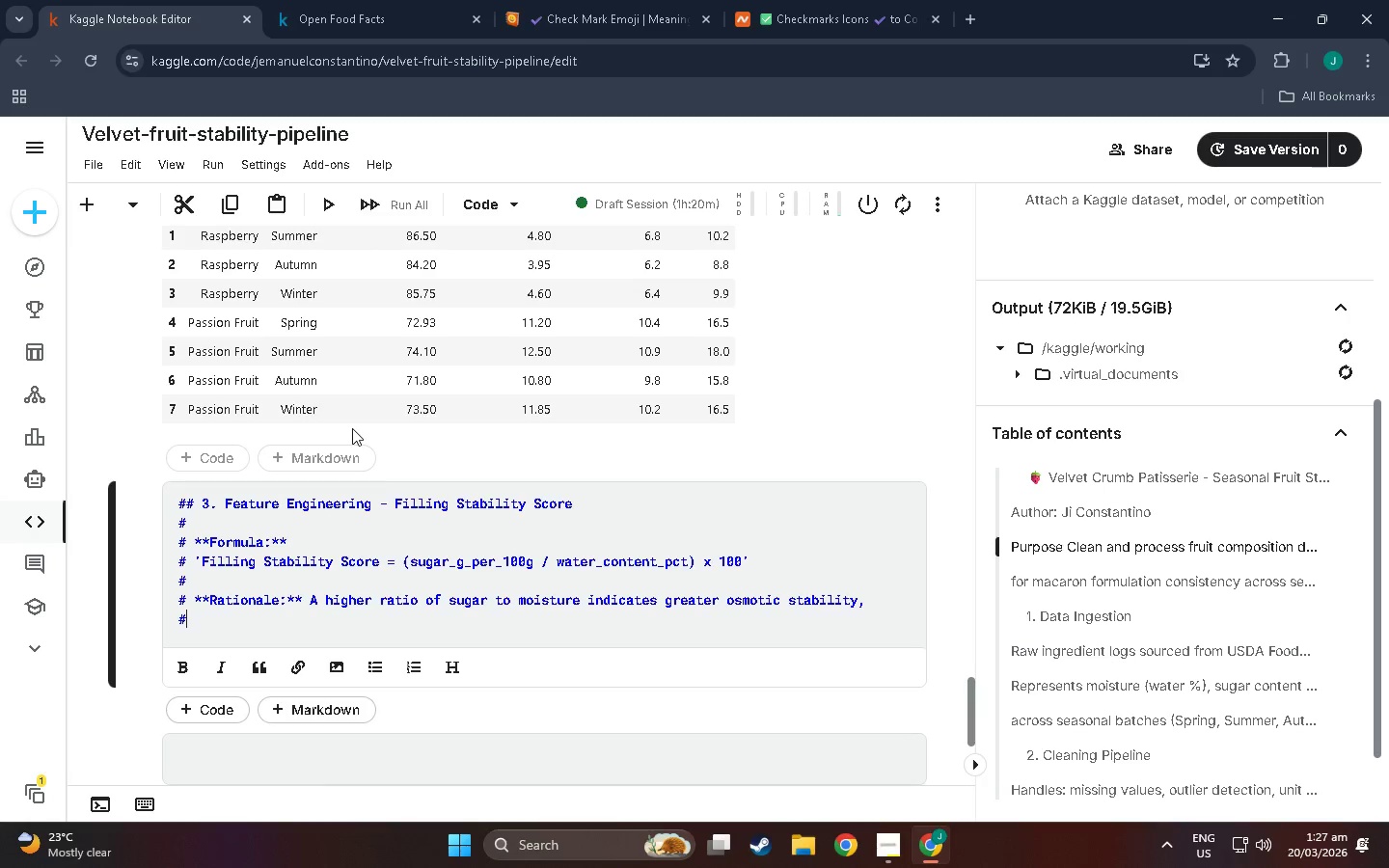 
type(r)
key(Backspace)
type( reducing the risk of water migration into the macaron shell,.)
key(Backspace)
key(Backspace)
type(.)
 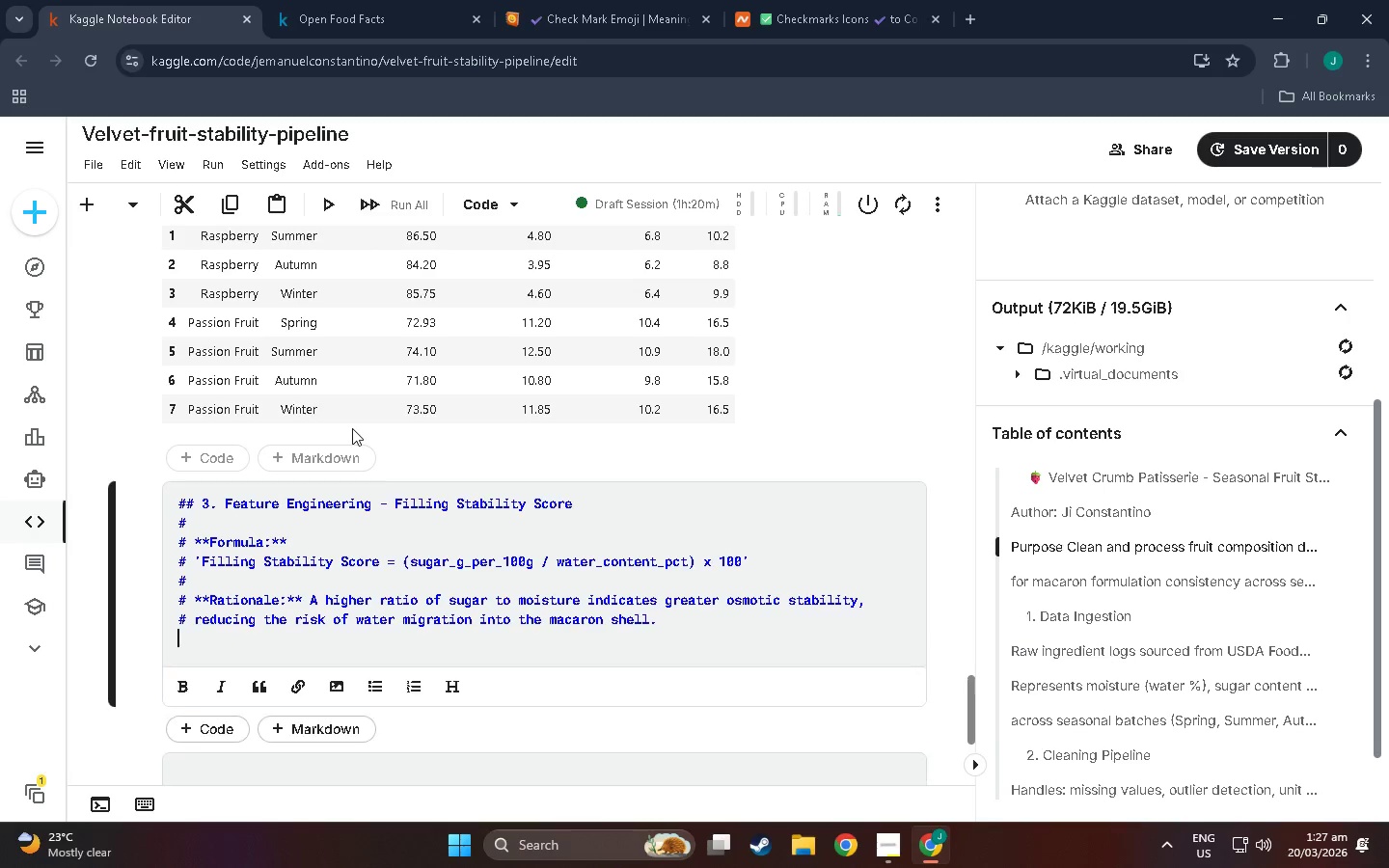 
key(Enter)
 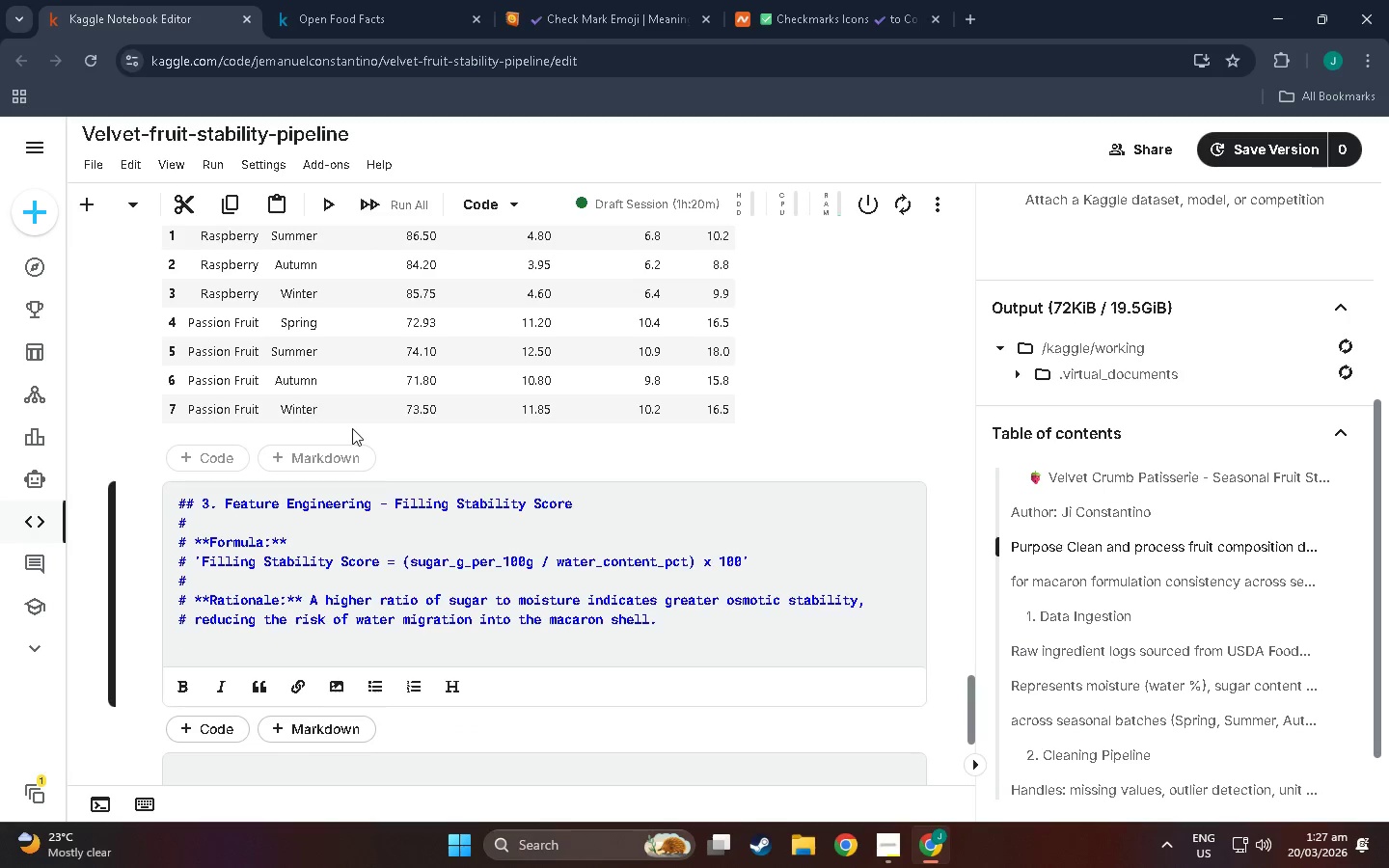 
type(# Fiber acts as a natural moisture buffer - scores are adjusted upward by a b)
key(Backspace)
type(fiber bonus.)
 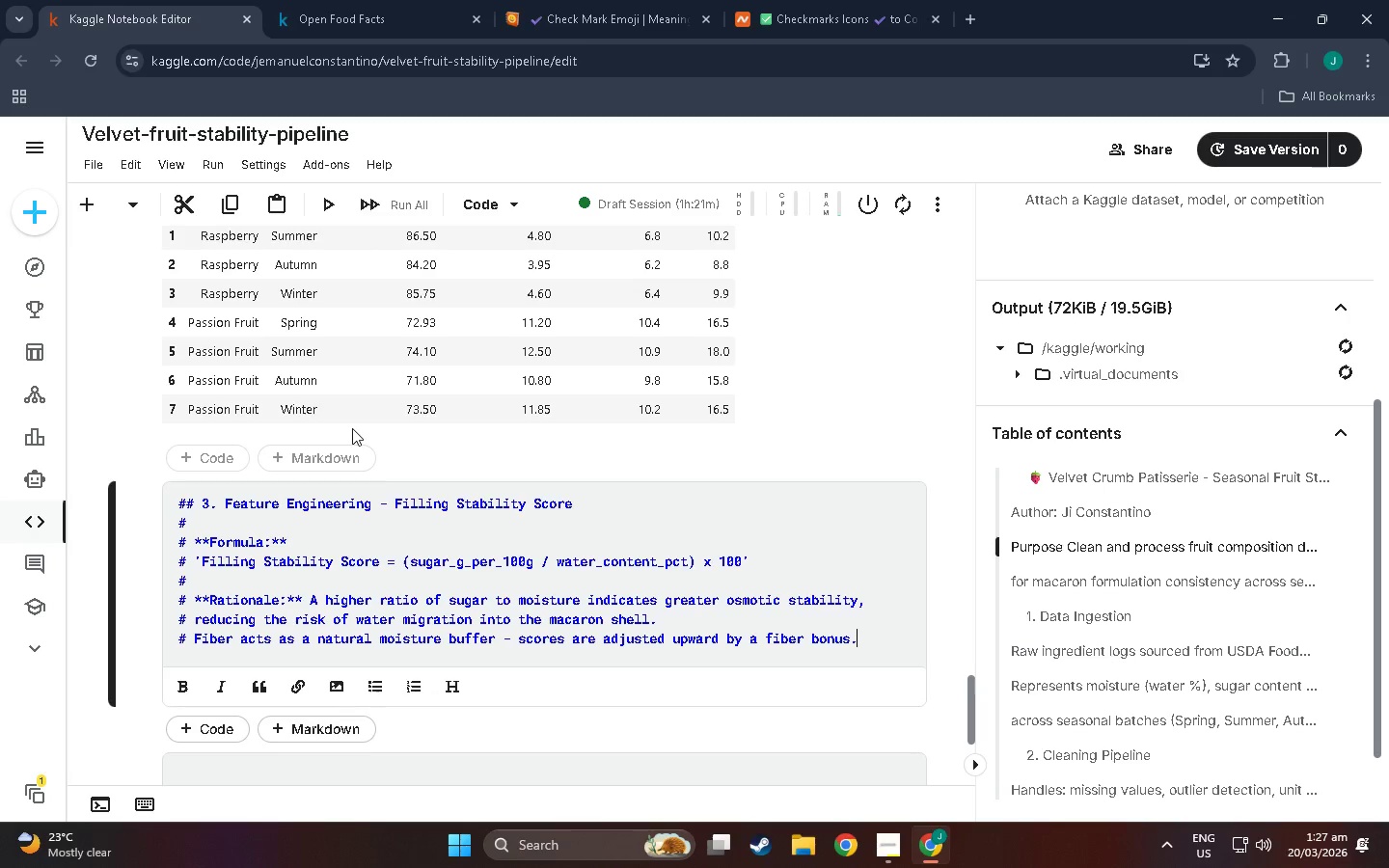 
key(Enter)
 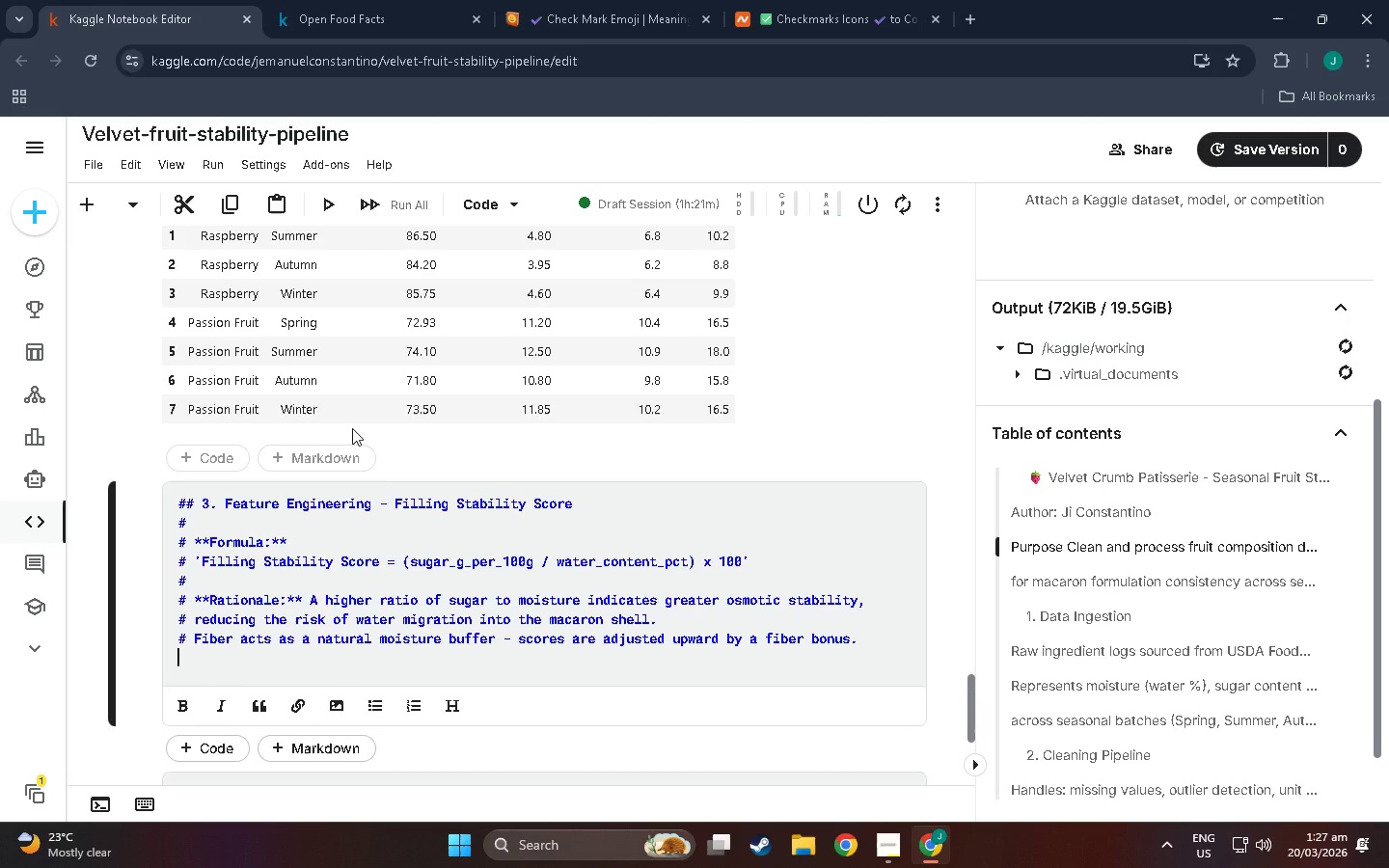 
key(Shift+3)
 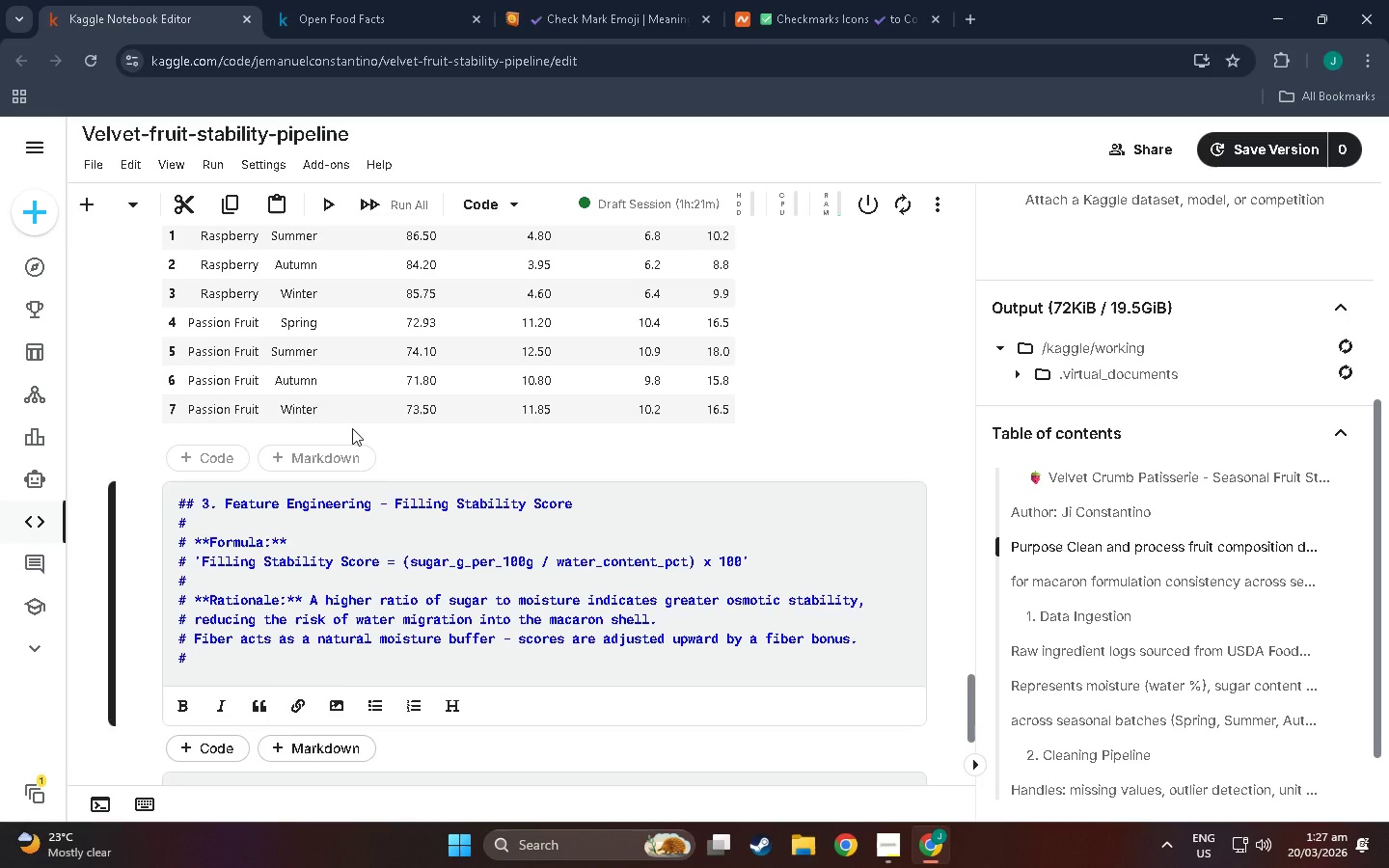 
key(Enter)
 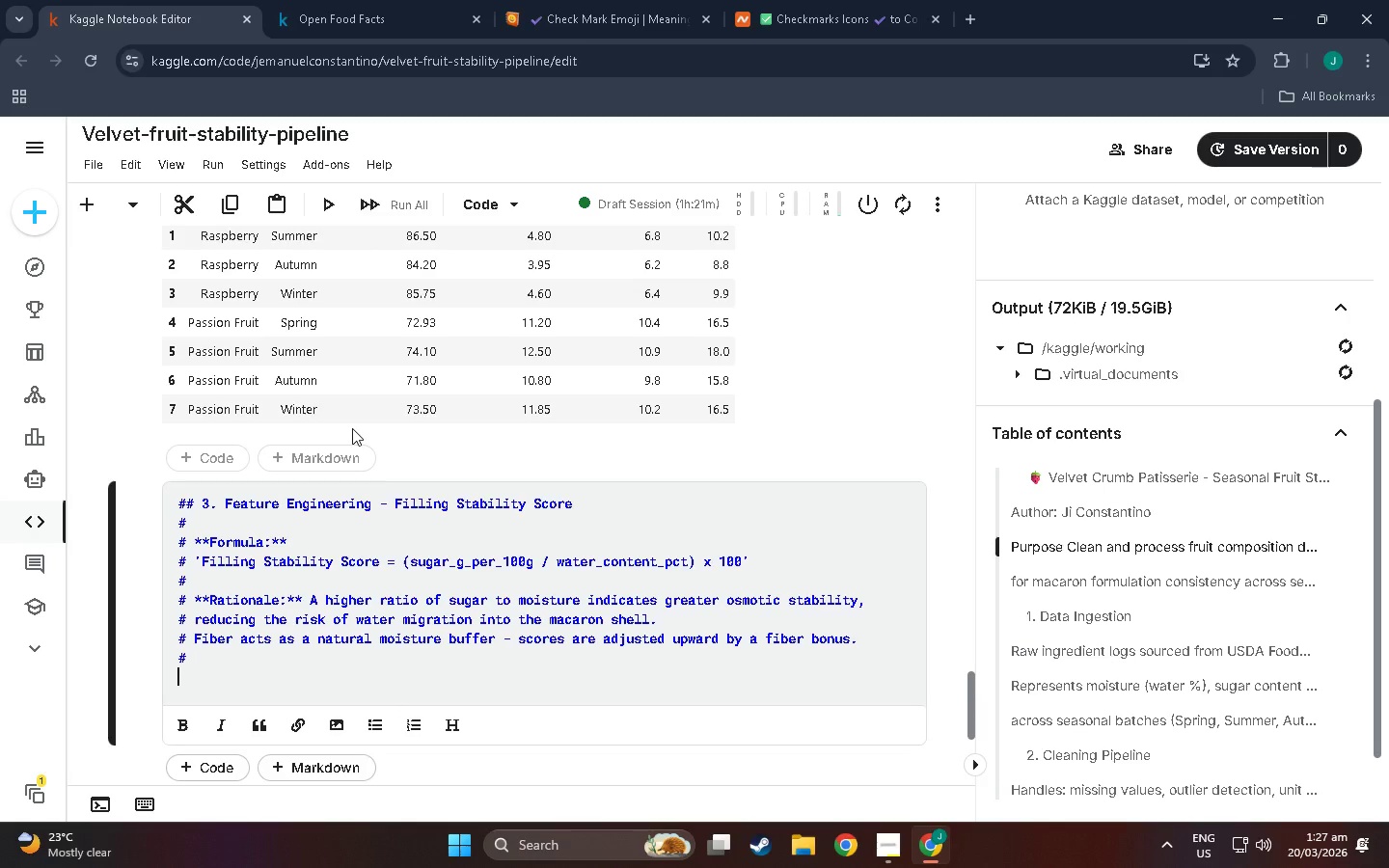 
type(# Ad)
key(Backspace)
key(Backspace)
type('Adjusted FSS +)
key(Backspace)
type(= Fss)
key(Backspace)
key(Backspace)
type(SS x (1 + (fiber_g_per_100g / 100)))
 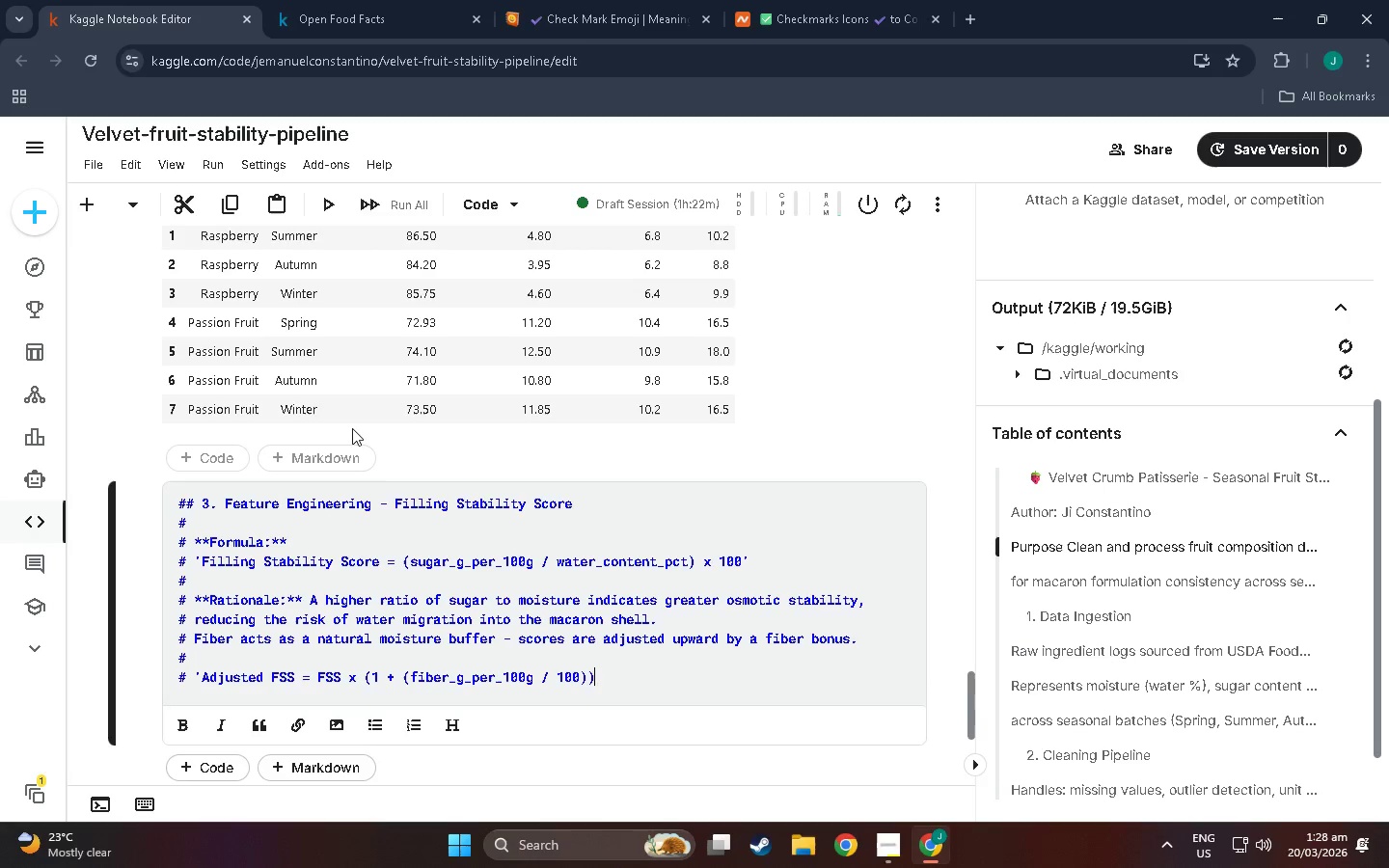 
key(Quote)
 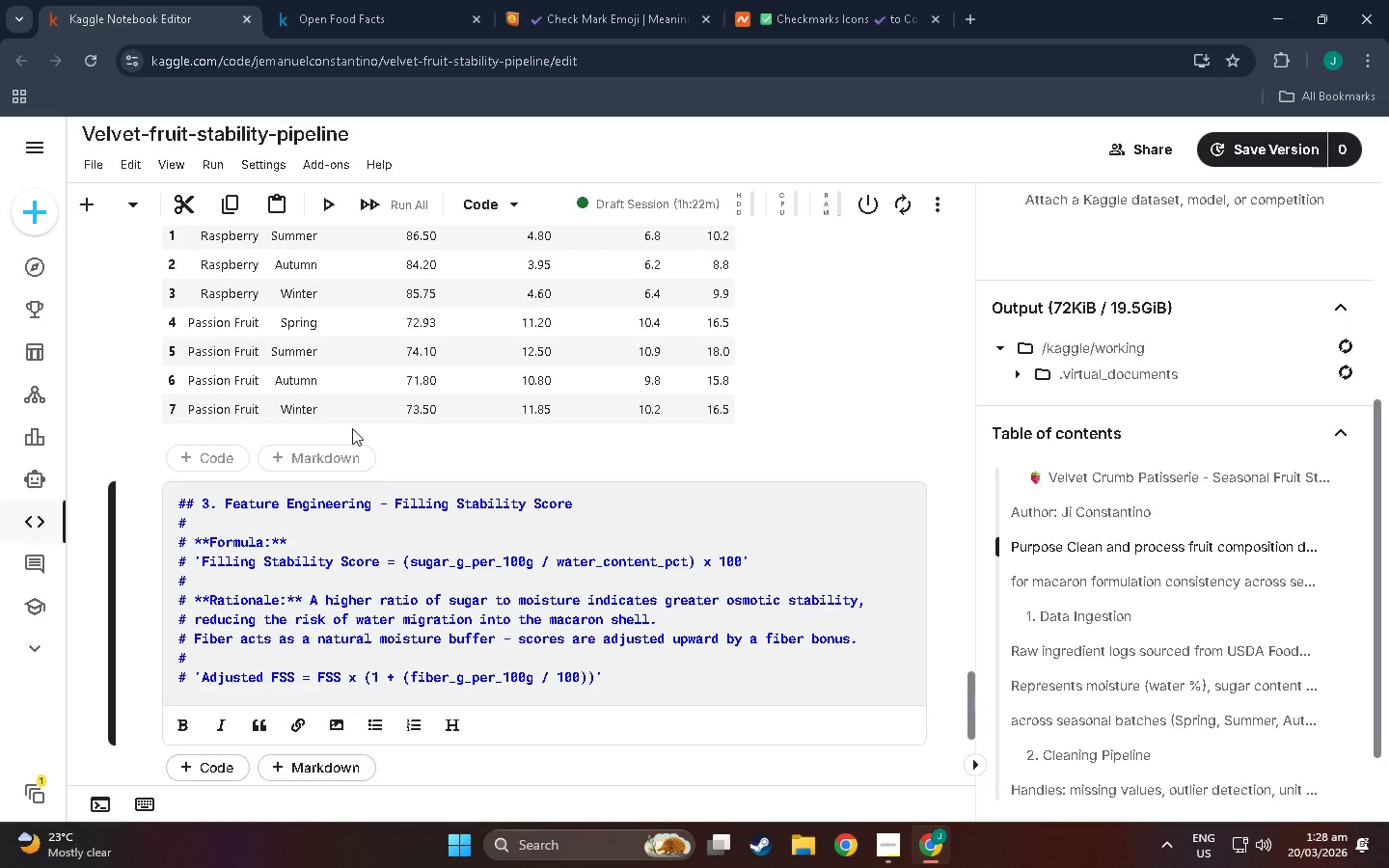 
scroll: coordinate [363, 571], scroll_direction: down, amount: 10.0
 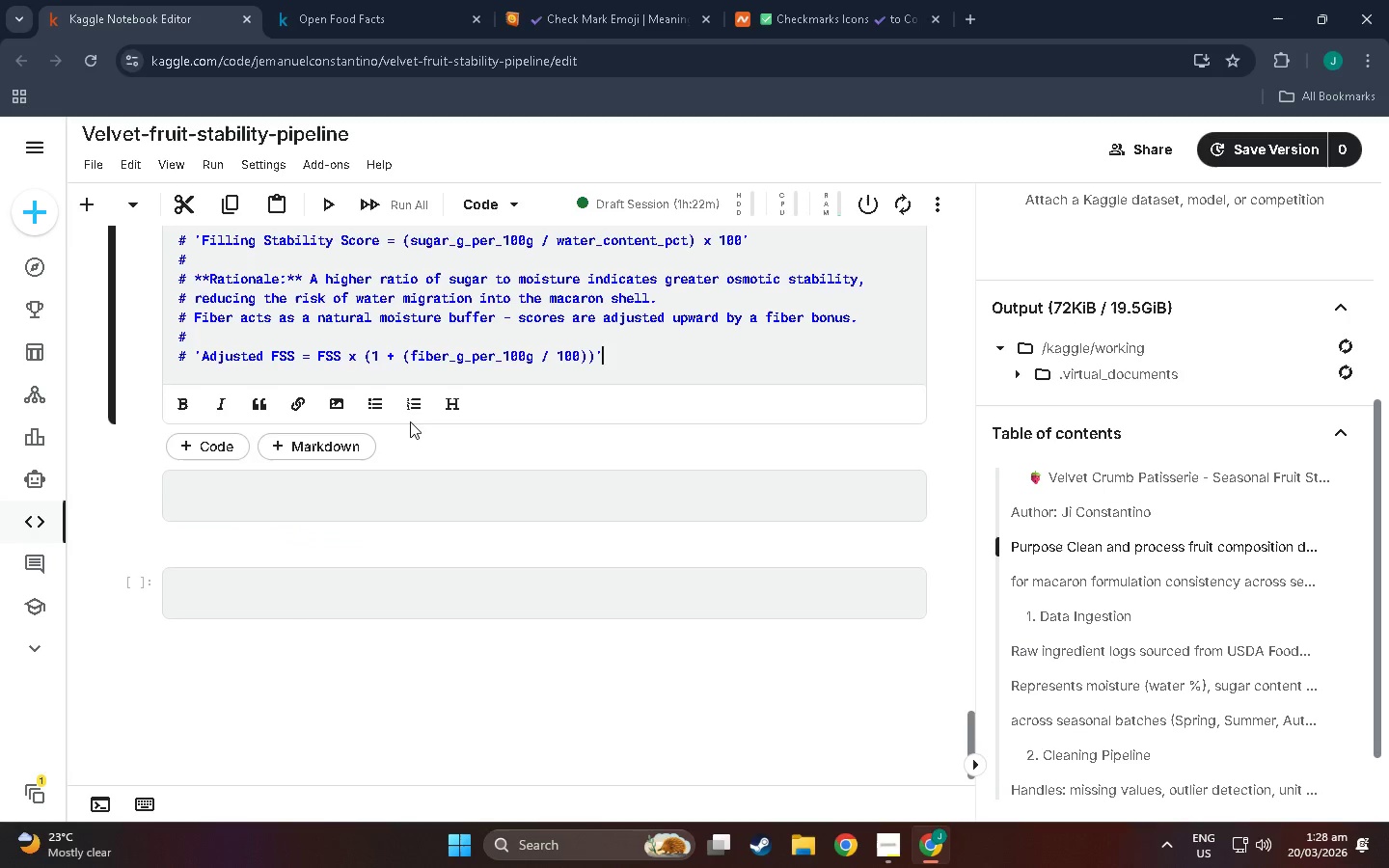 
key(Shift+Enter)
 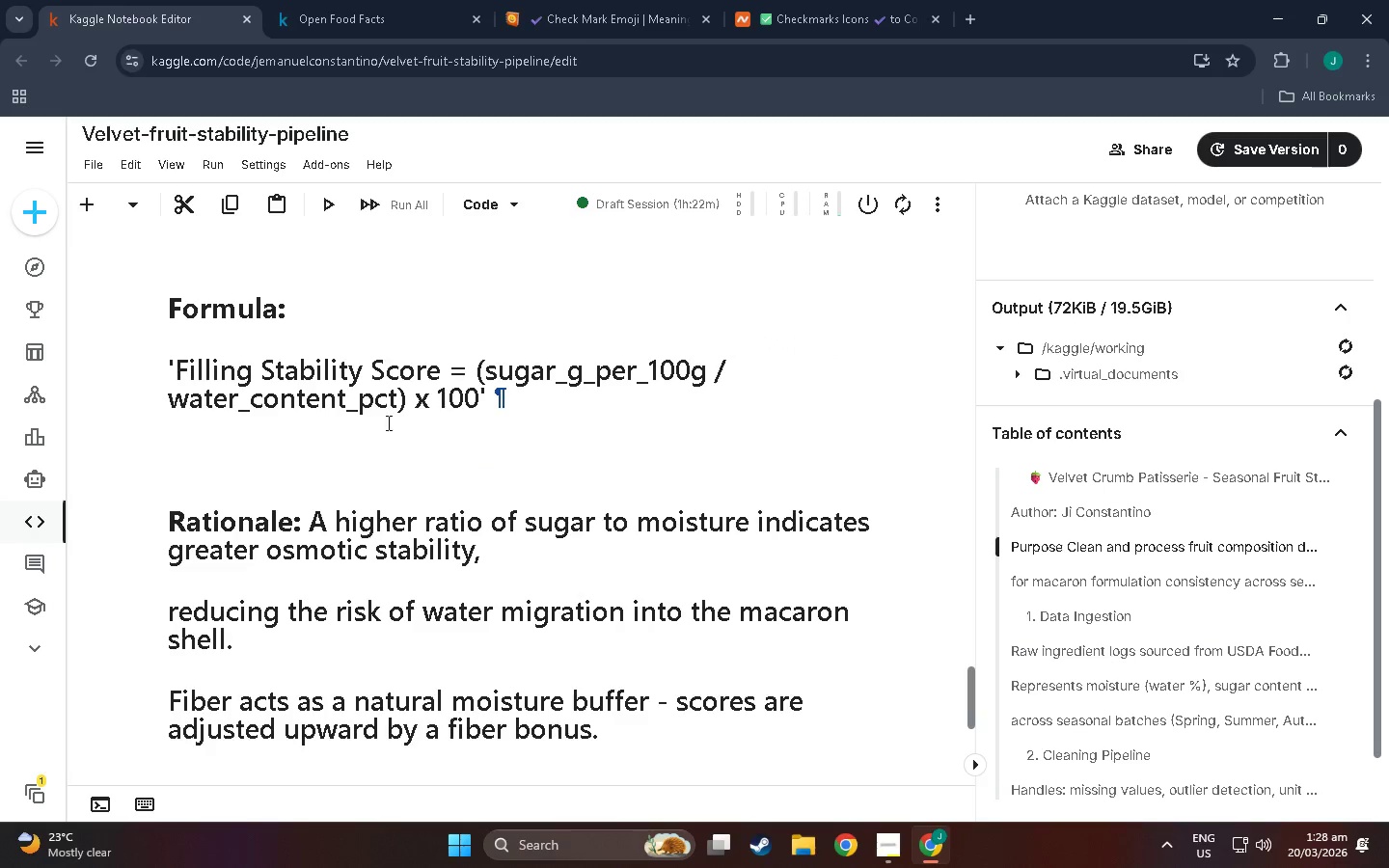 
left_click([388, 488])
 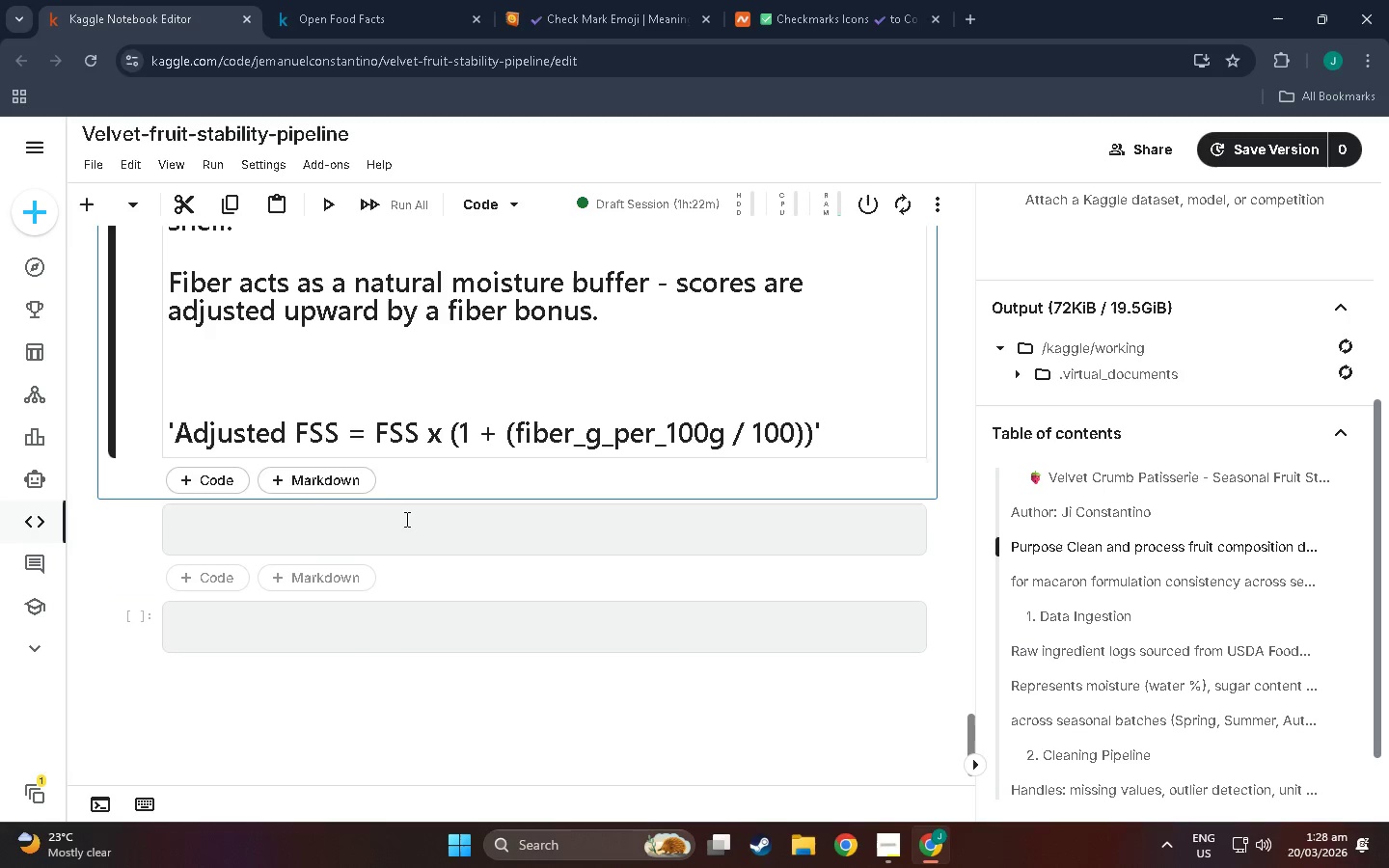 
scroll: coordinate [369, 573], scroll_direction: down, amount: 13.0
 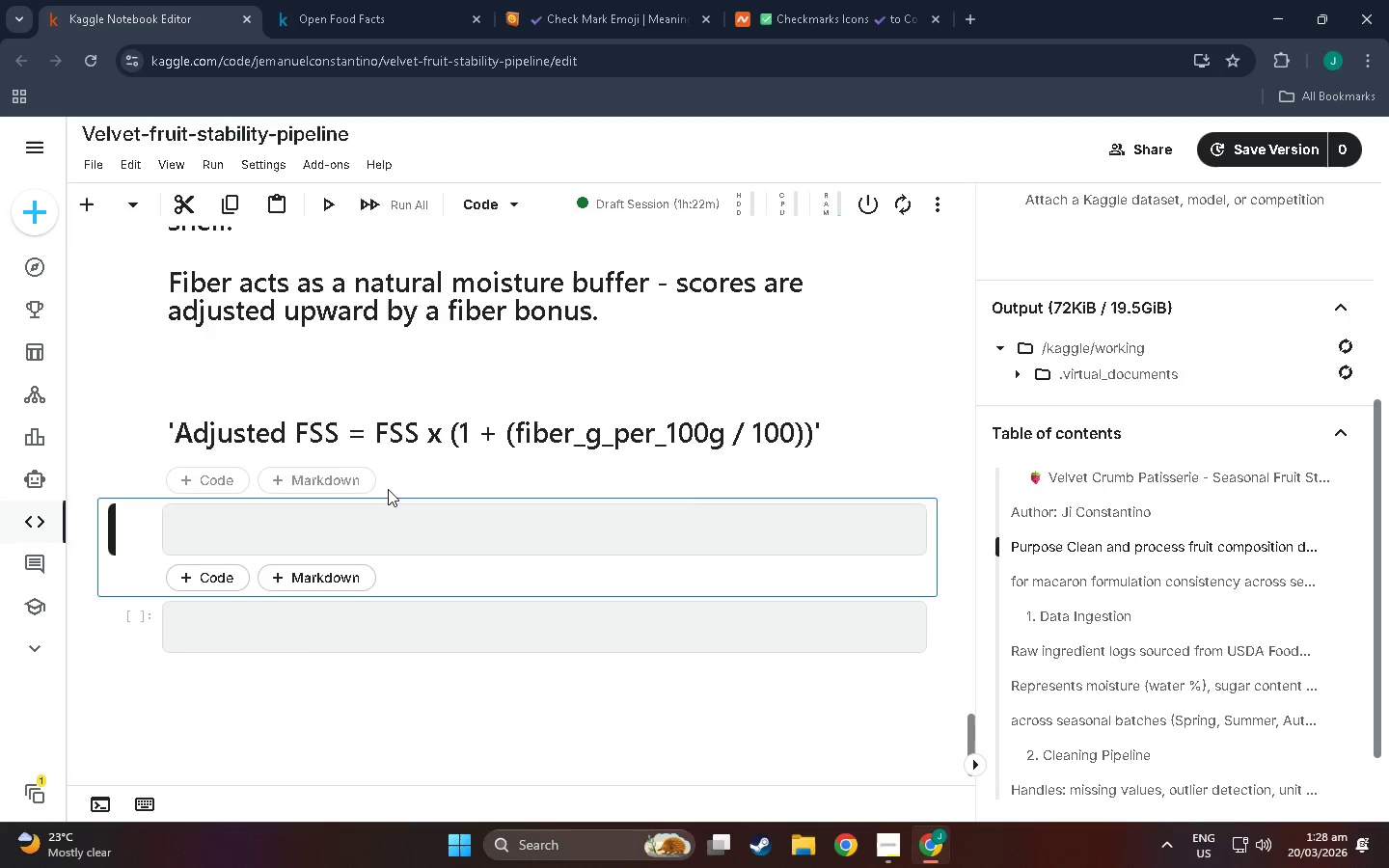 
double_click([407, 518])
 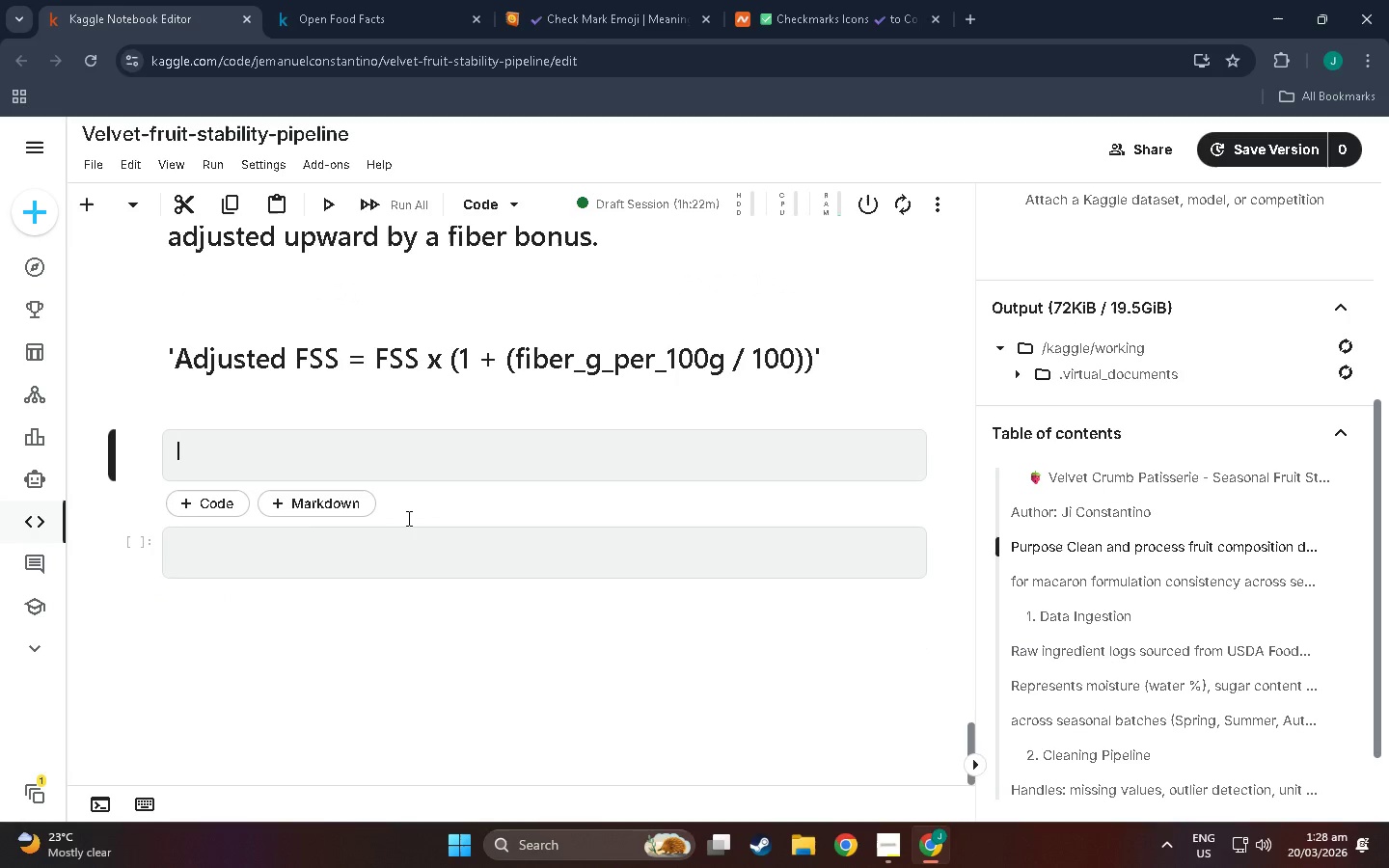 
scroll: coordinate [407, 518], scroll_direction: down, amount: 3.0
 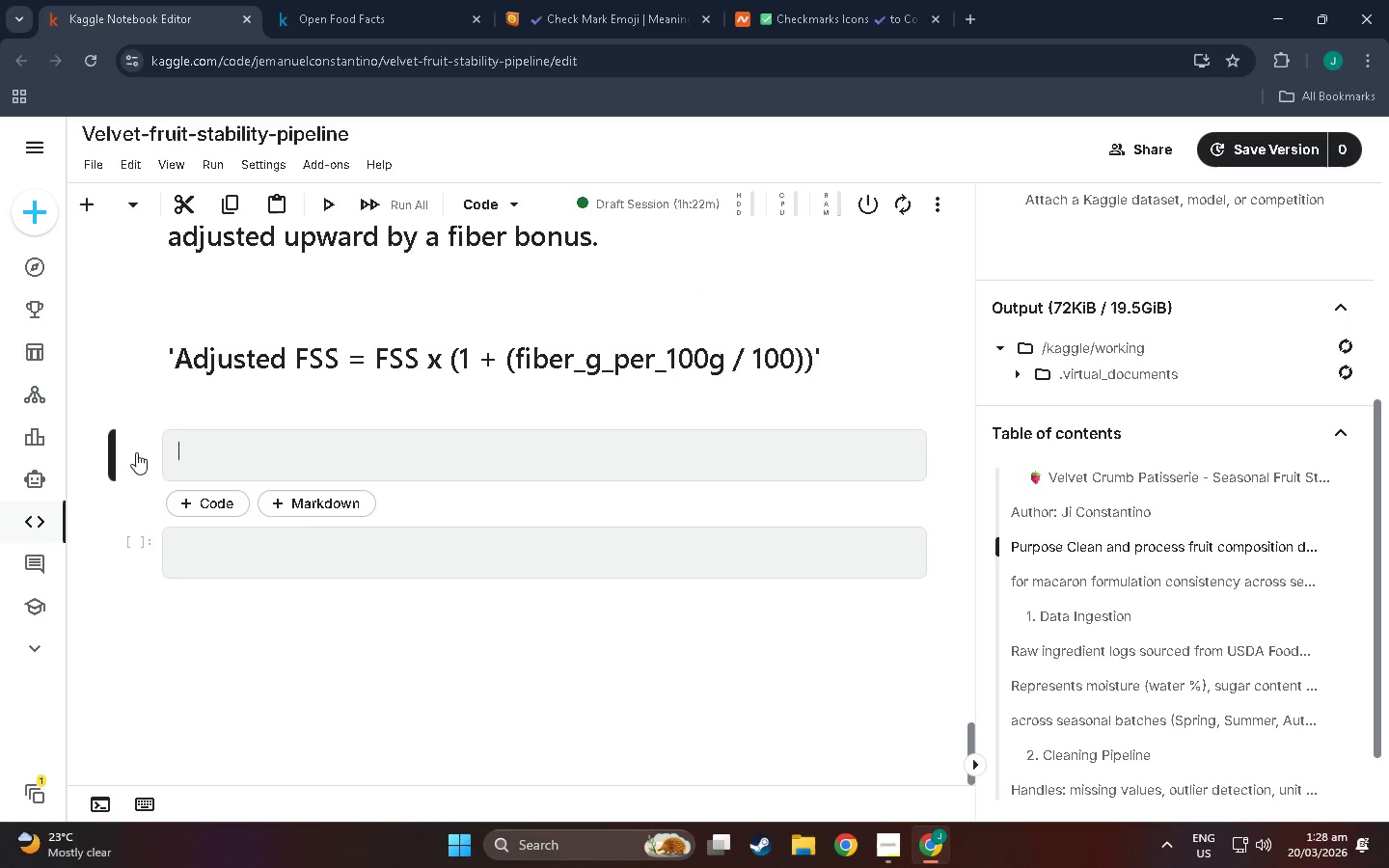 
double_click([200, 447])
 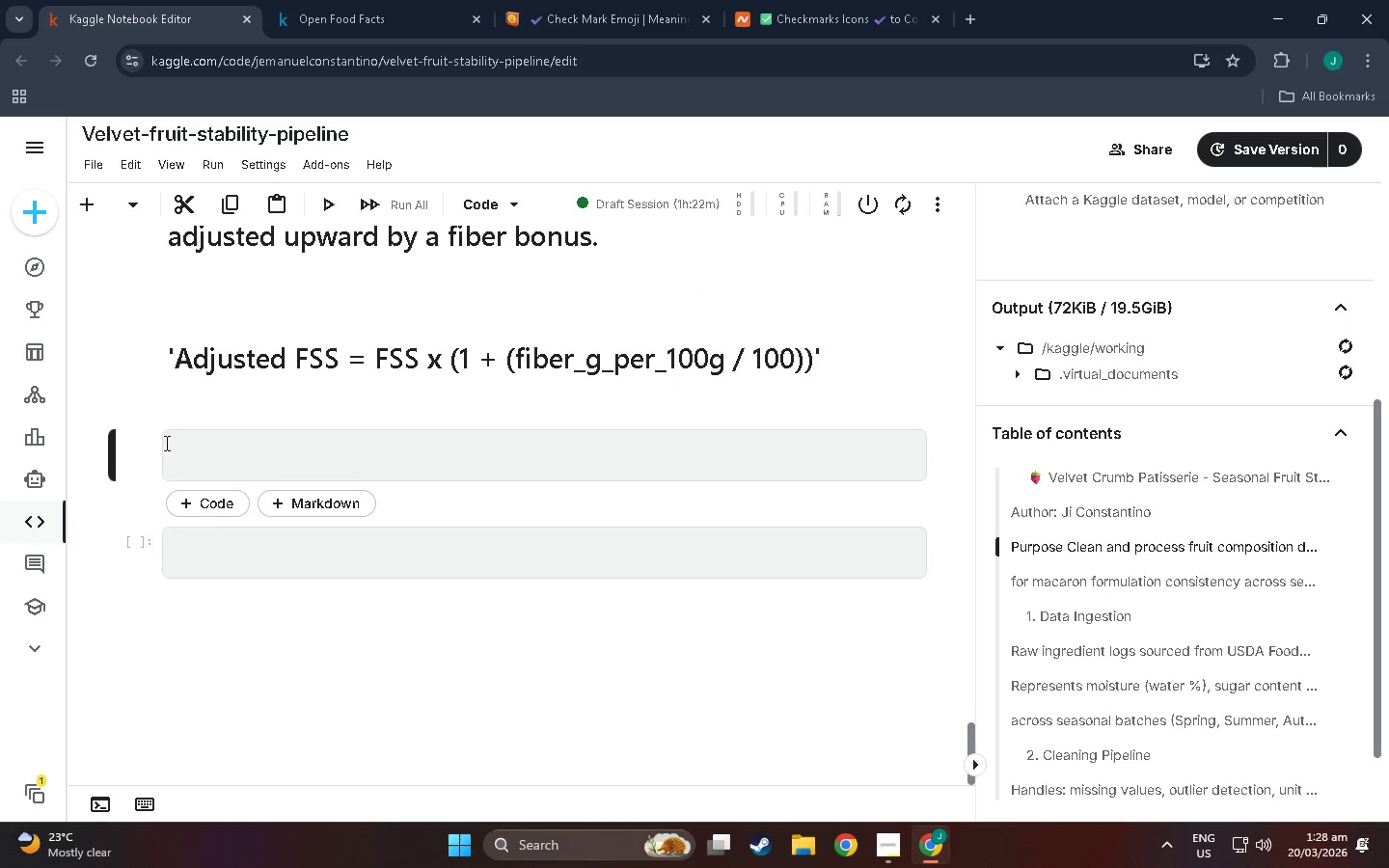 
left_click([206, 448])
 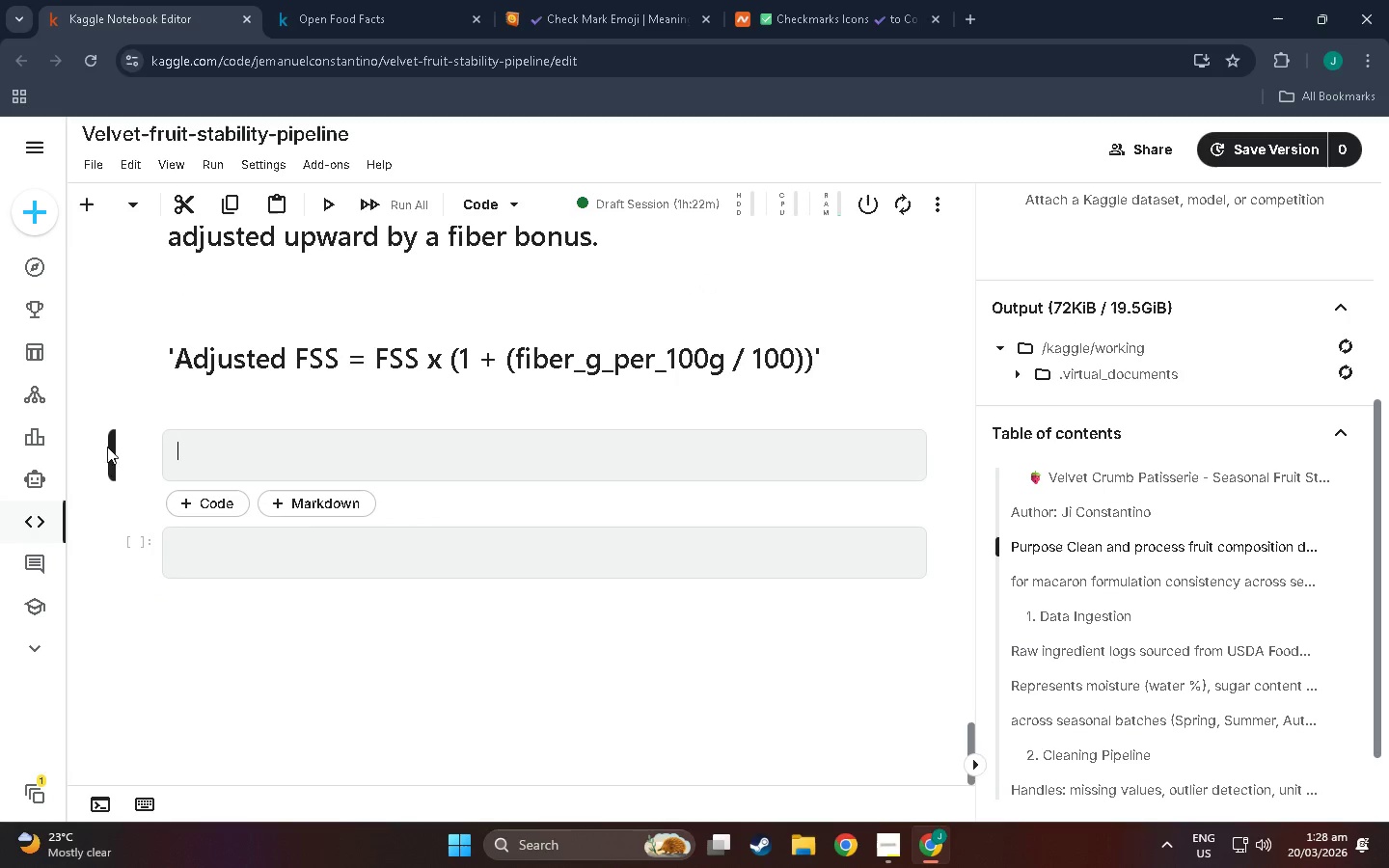 
left_click_drag(start_coordinate=[117, 453], to_coordinate=[114, 600])
 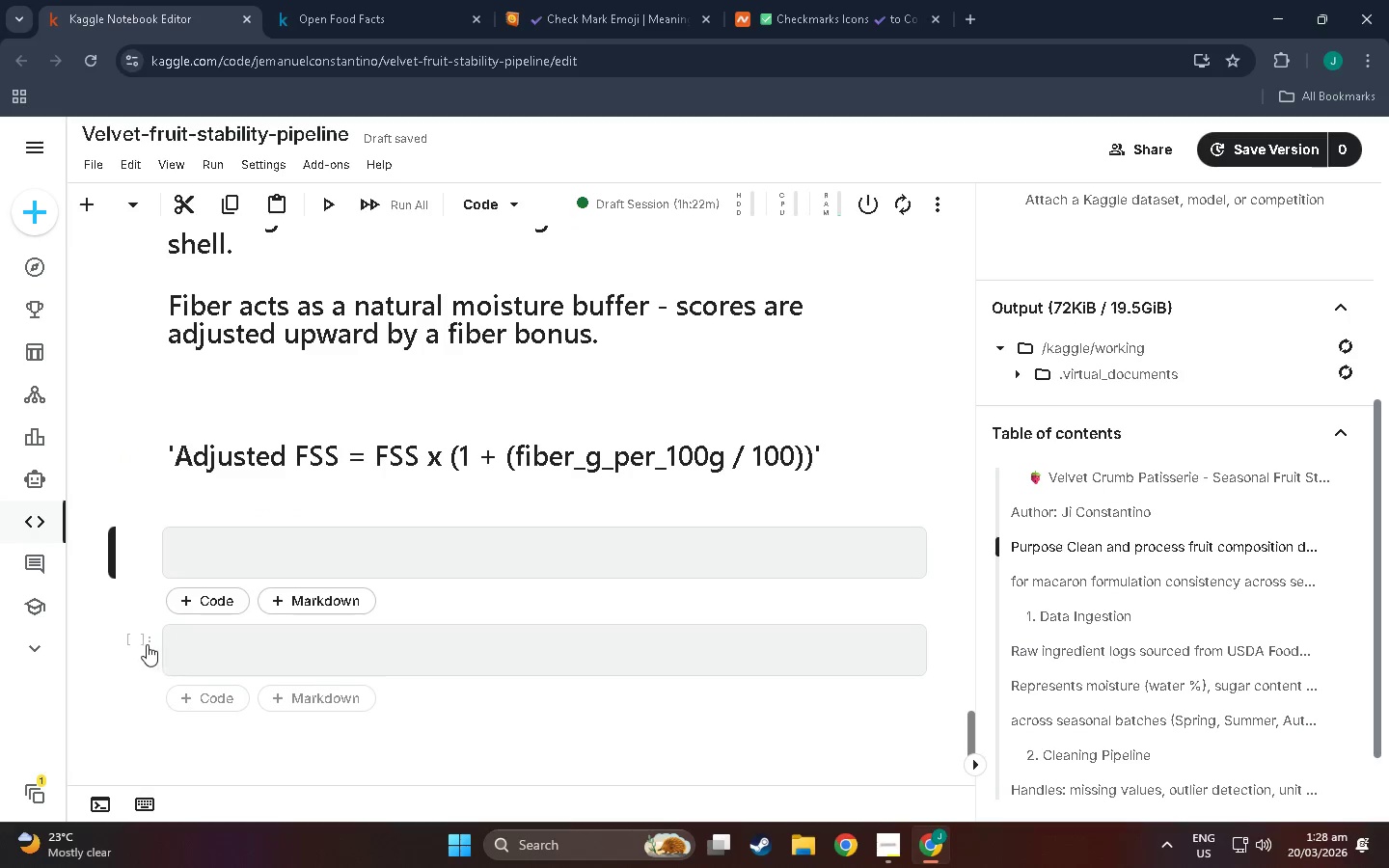 
left_click([140, 640])
 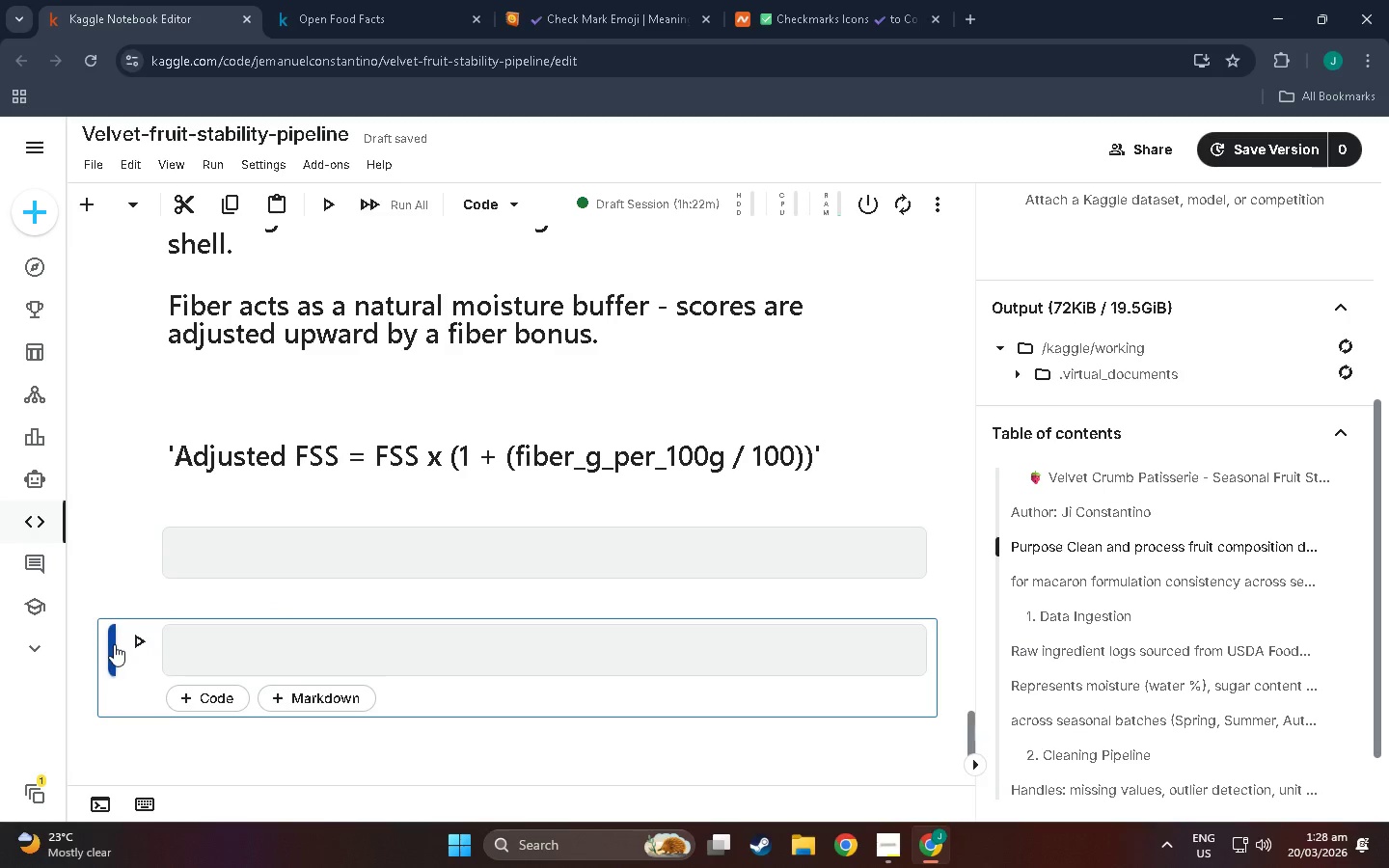 
left_click_drag(start_coordinate=[114, 644], to_coordinate=[123, 527])
 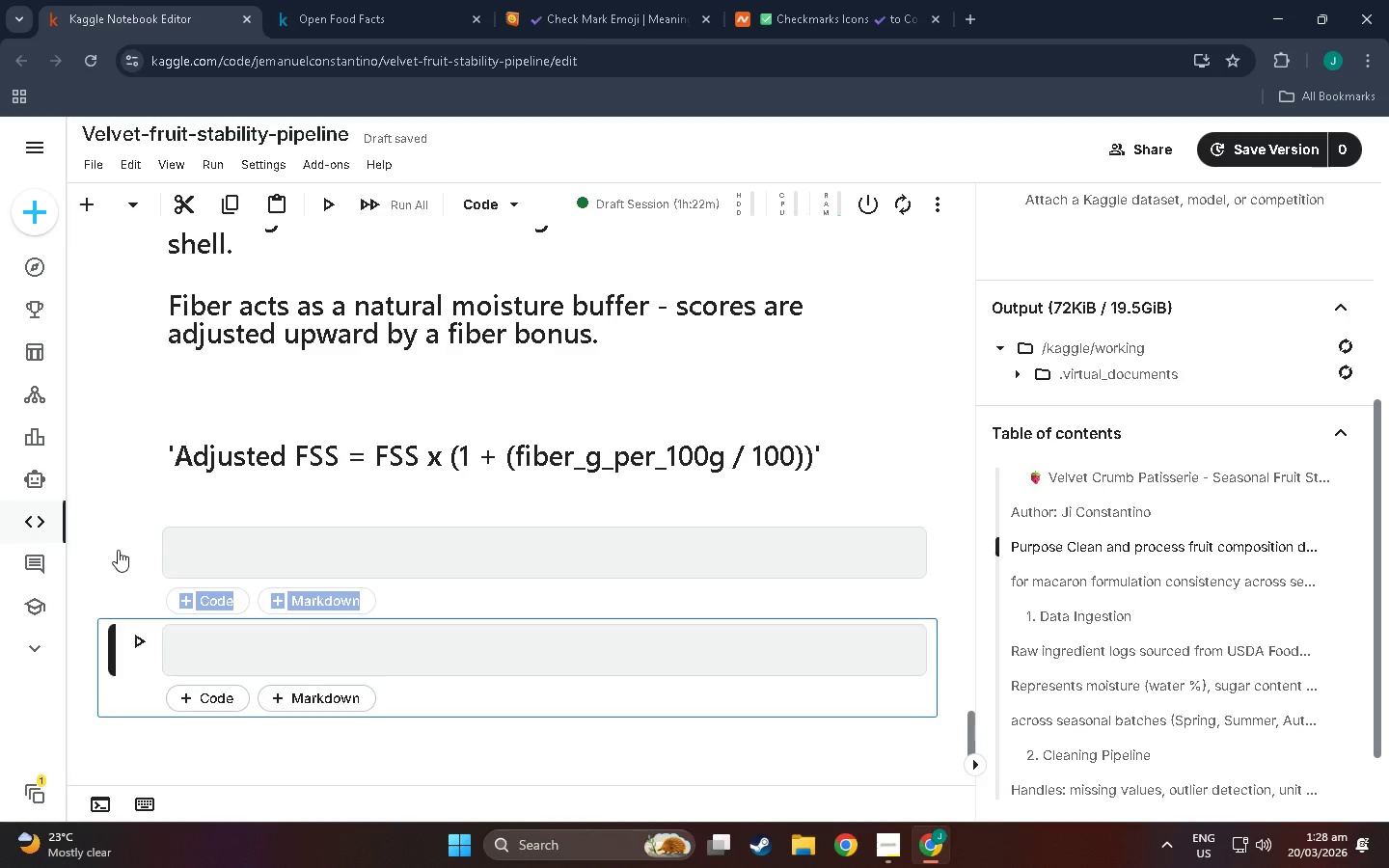 
left_click([118, 550])
 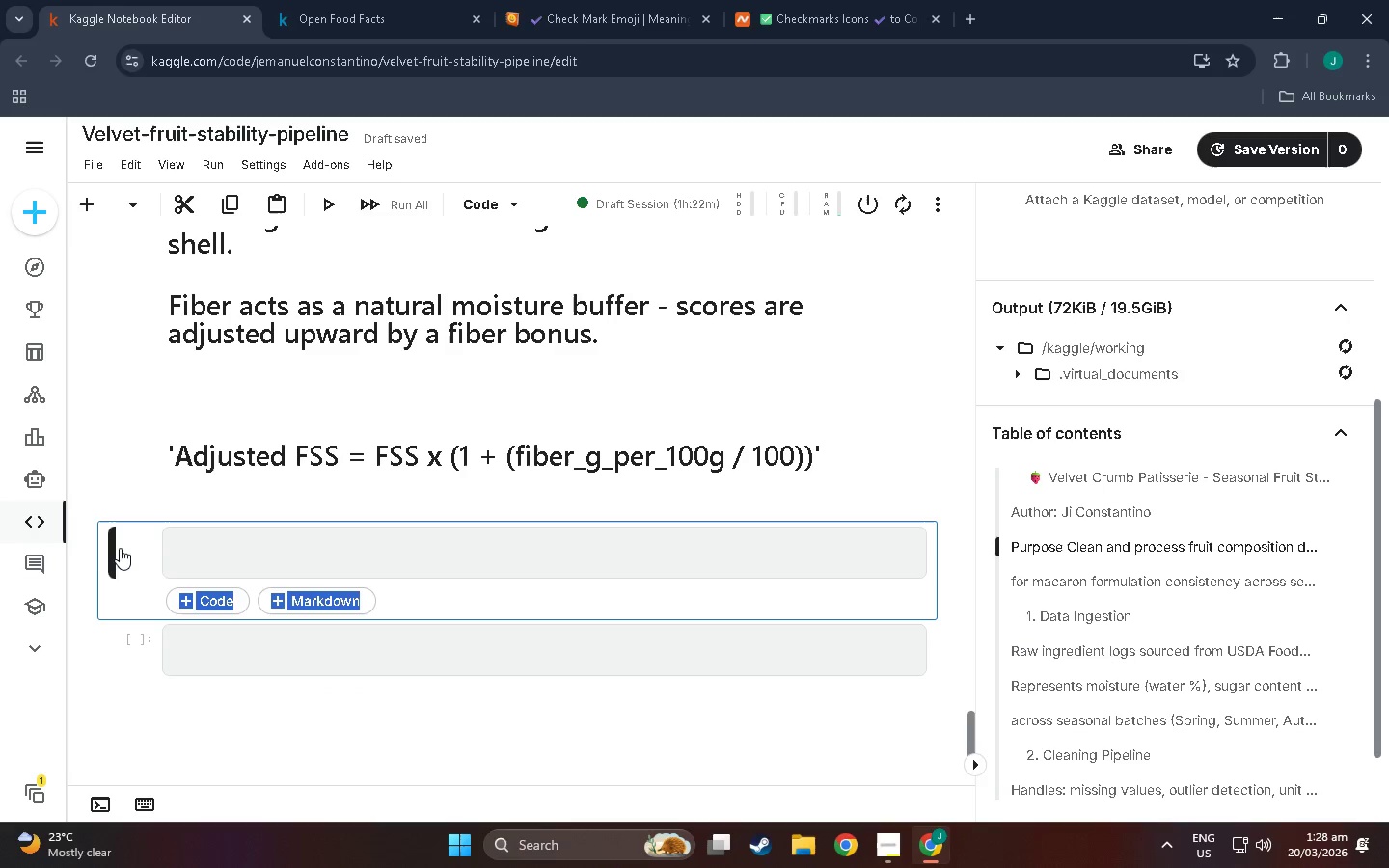 
left_click_drag(start_coordinate=[115, 547], to_coordinate=[149, 569])
 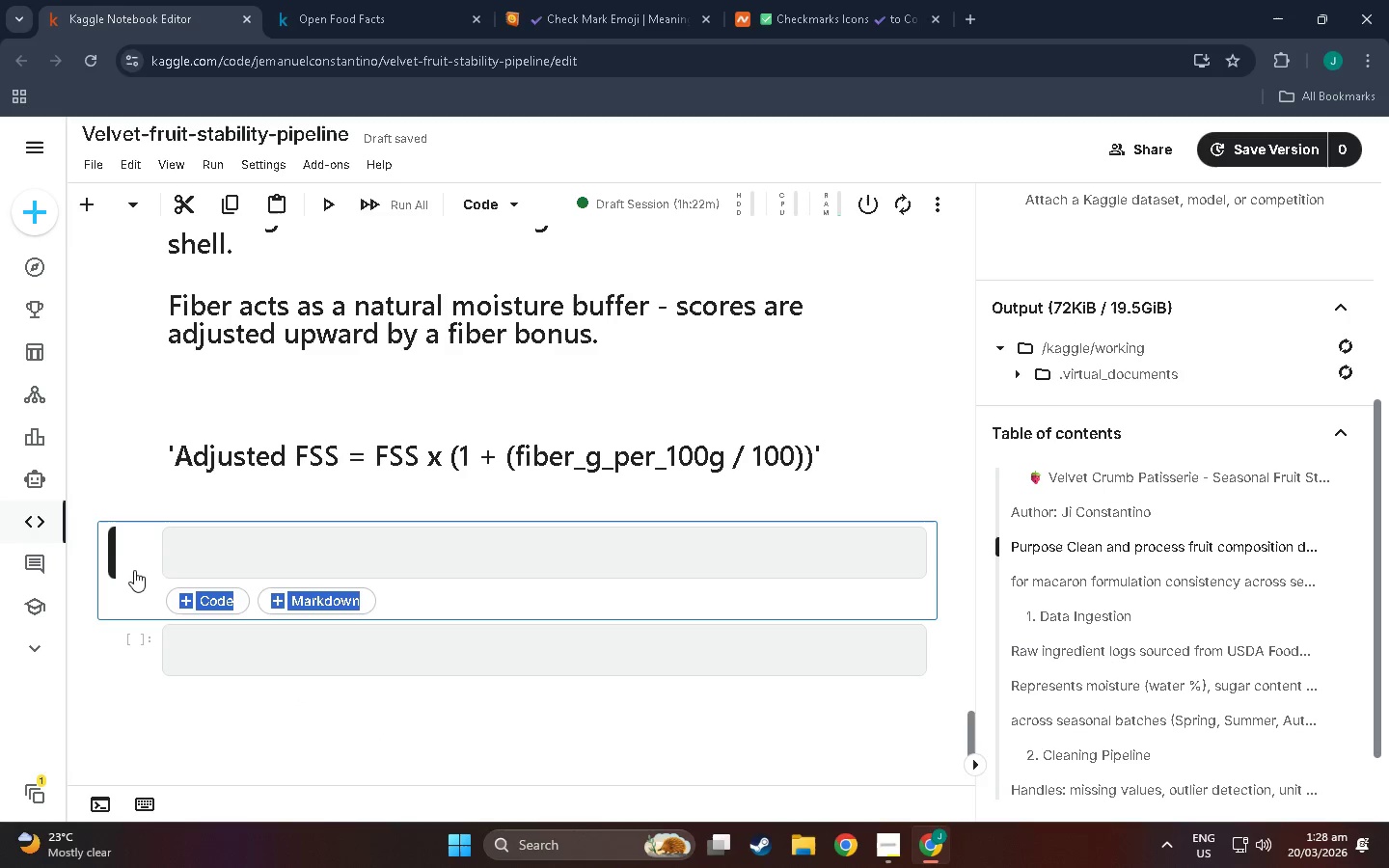 
left_click([137, 558])
 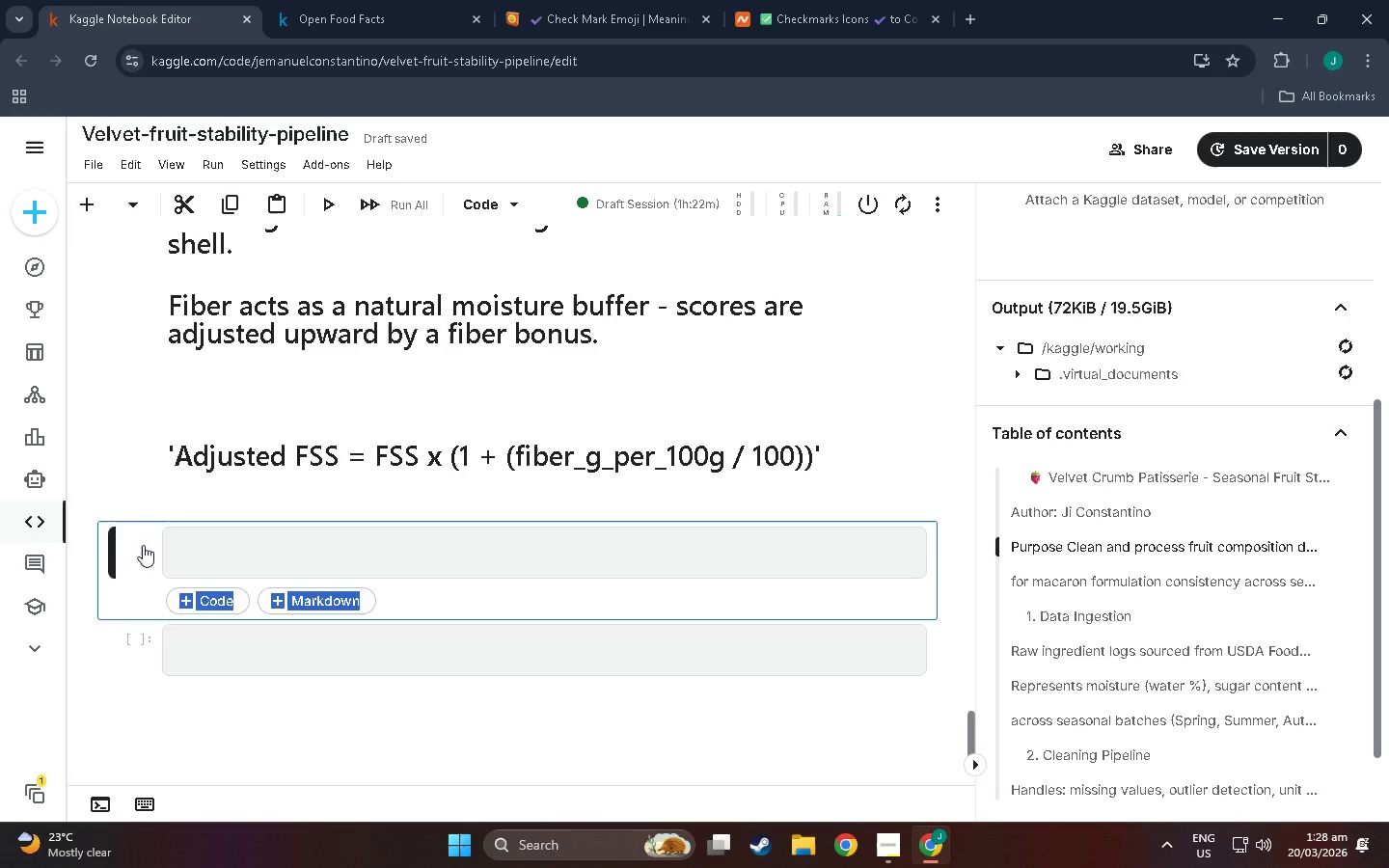 
left_click_drag(start_coordinate=[143, 545], to_coordinate=[167, 698])
 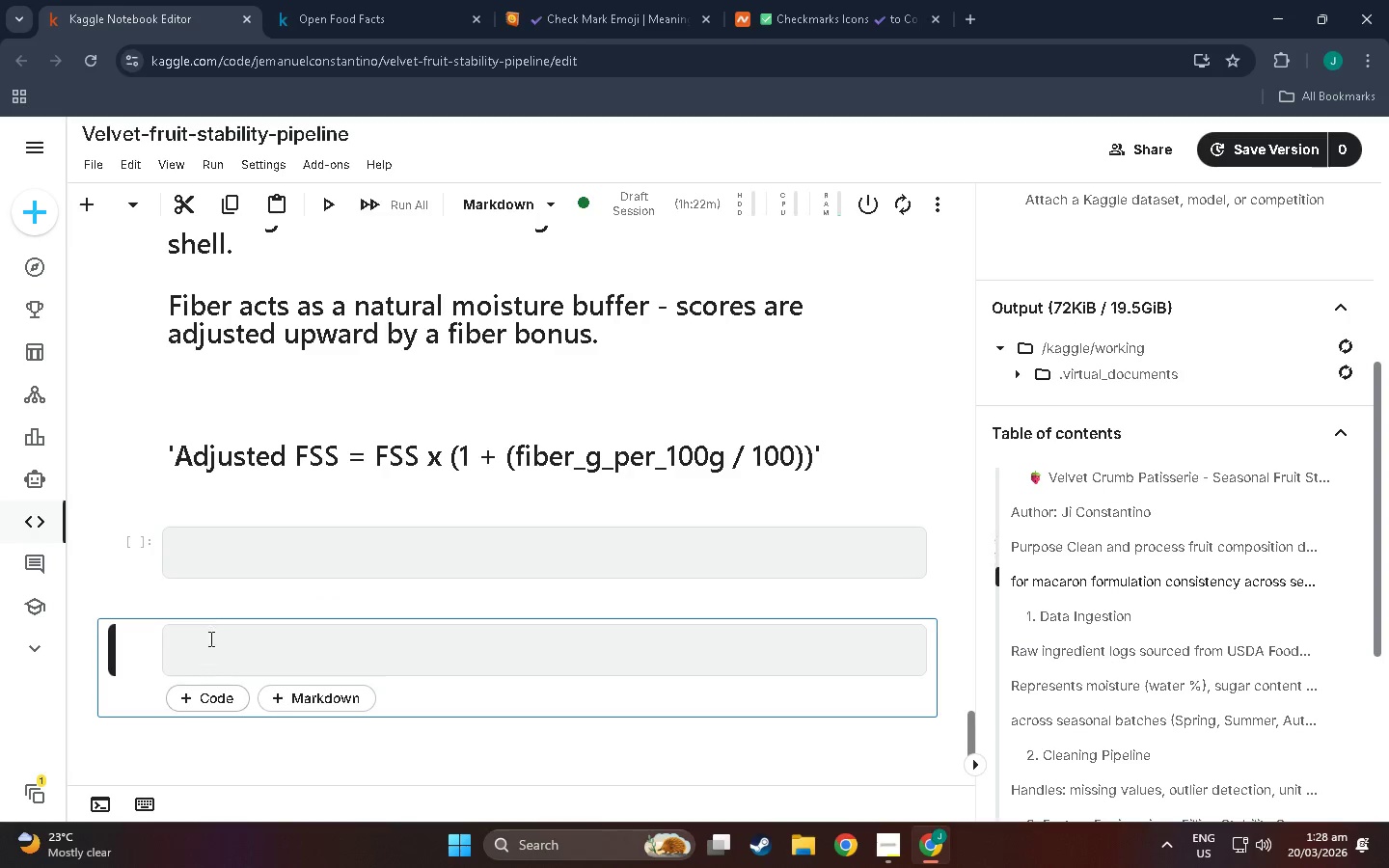 
scroll: coordinate [213, 634], scroll_direction: down, amount: 3.0
 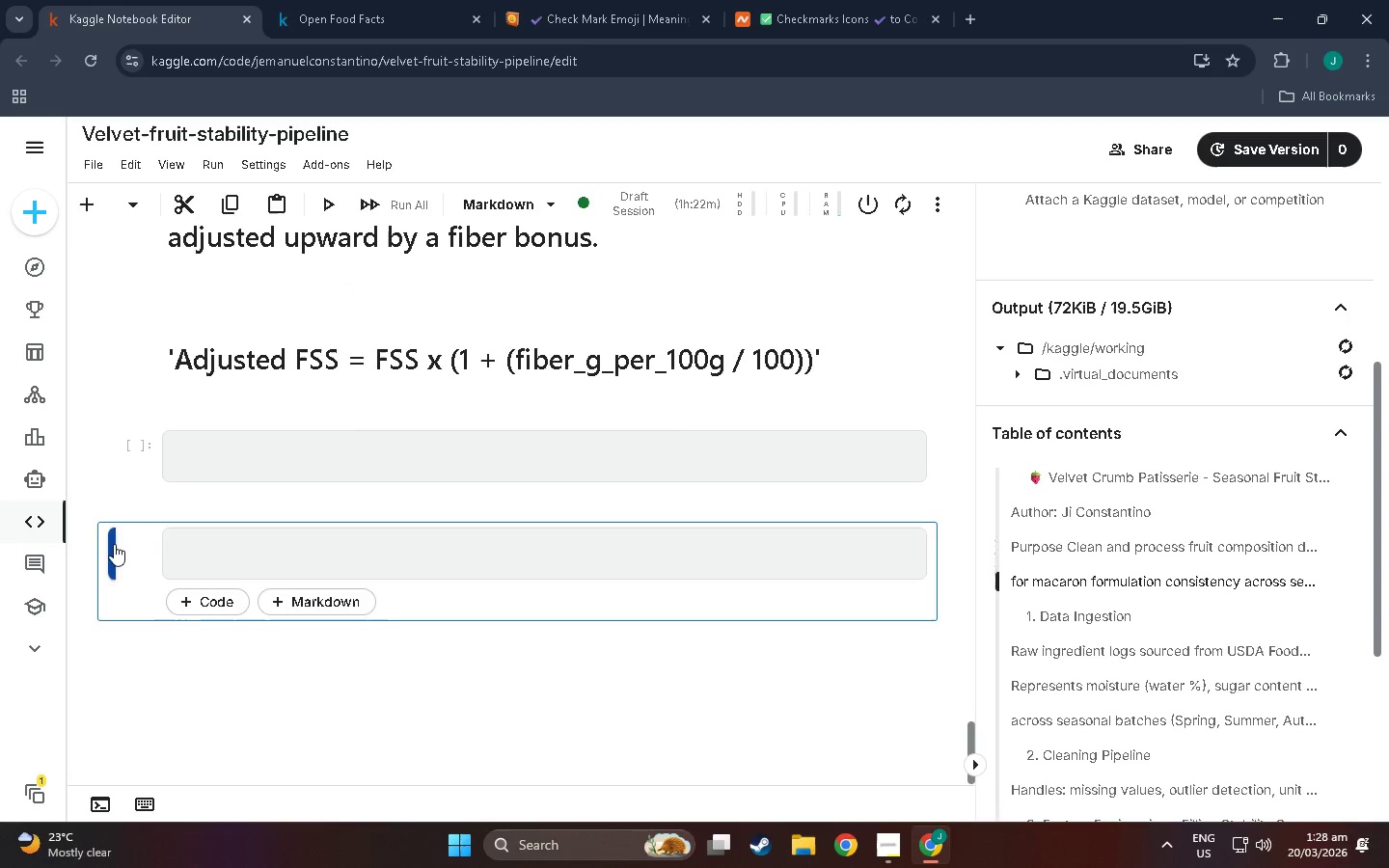 
left_click_drag(start_coordinate=[115, 542], to_coordinate=[134, 427])
 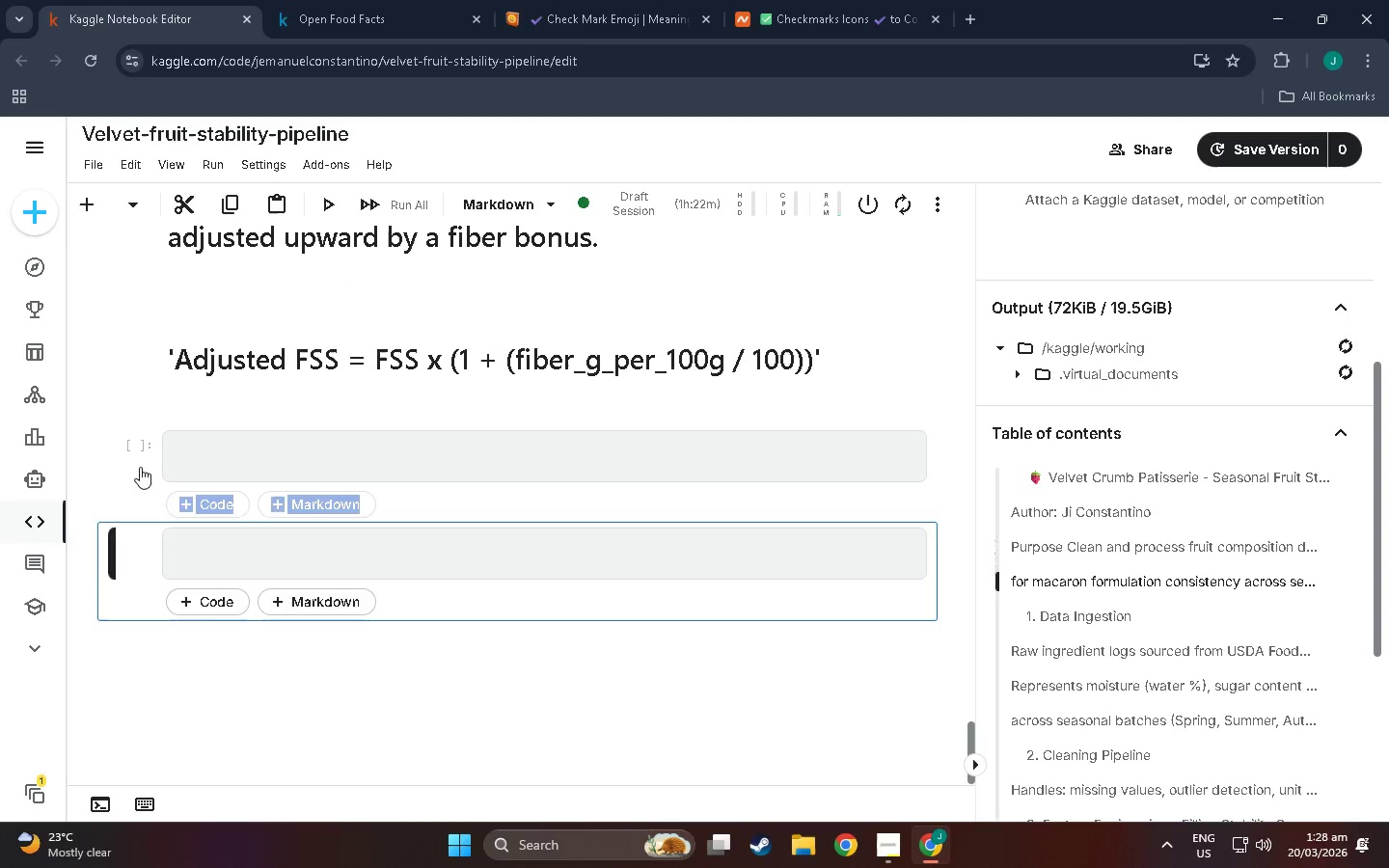 
left_click([224, 449])
 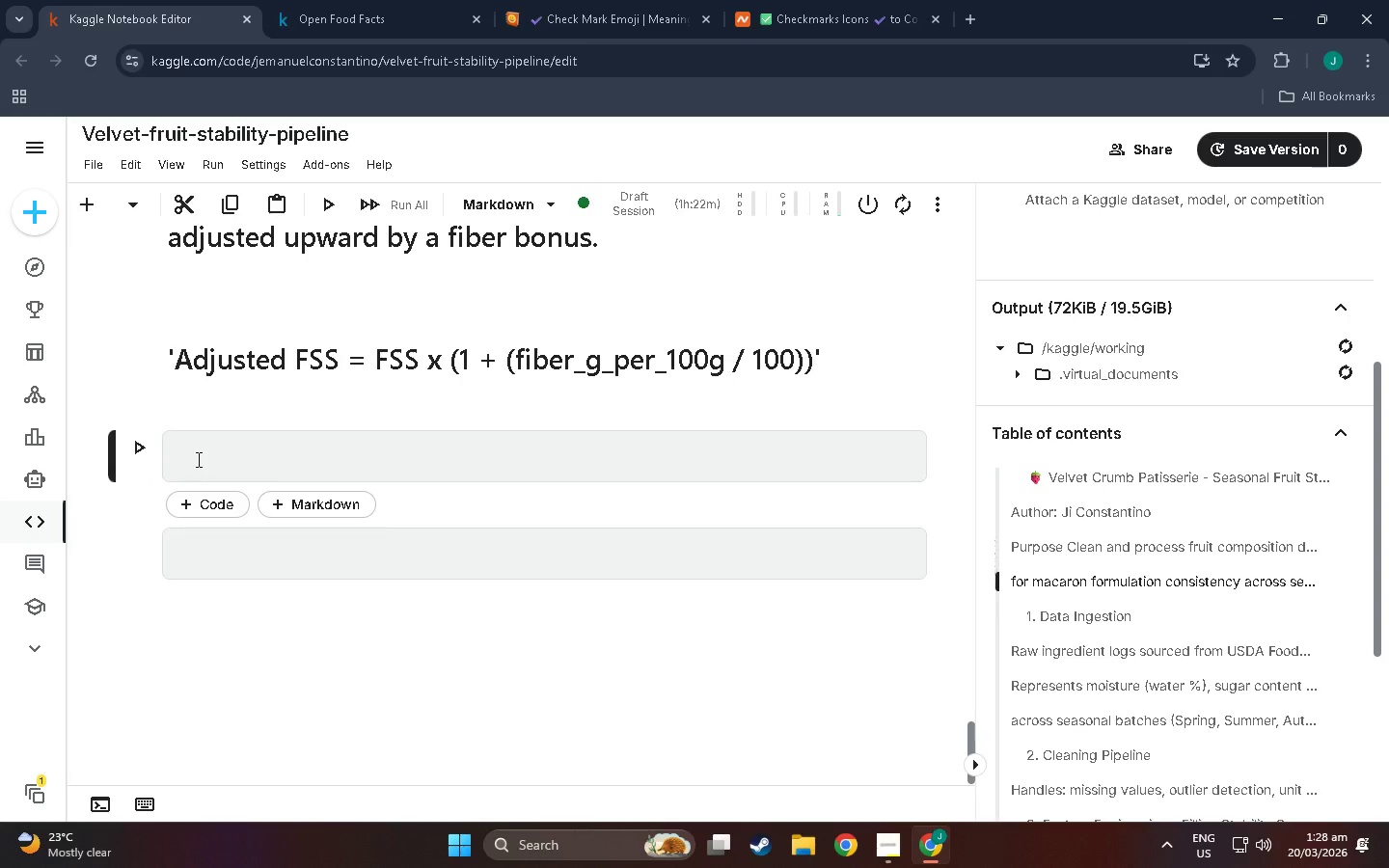 
left_click([217, 455])
 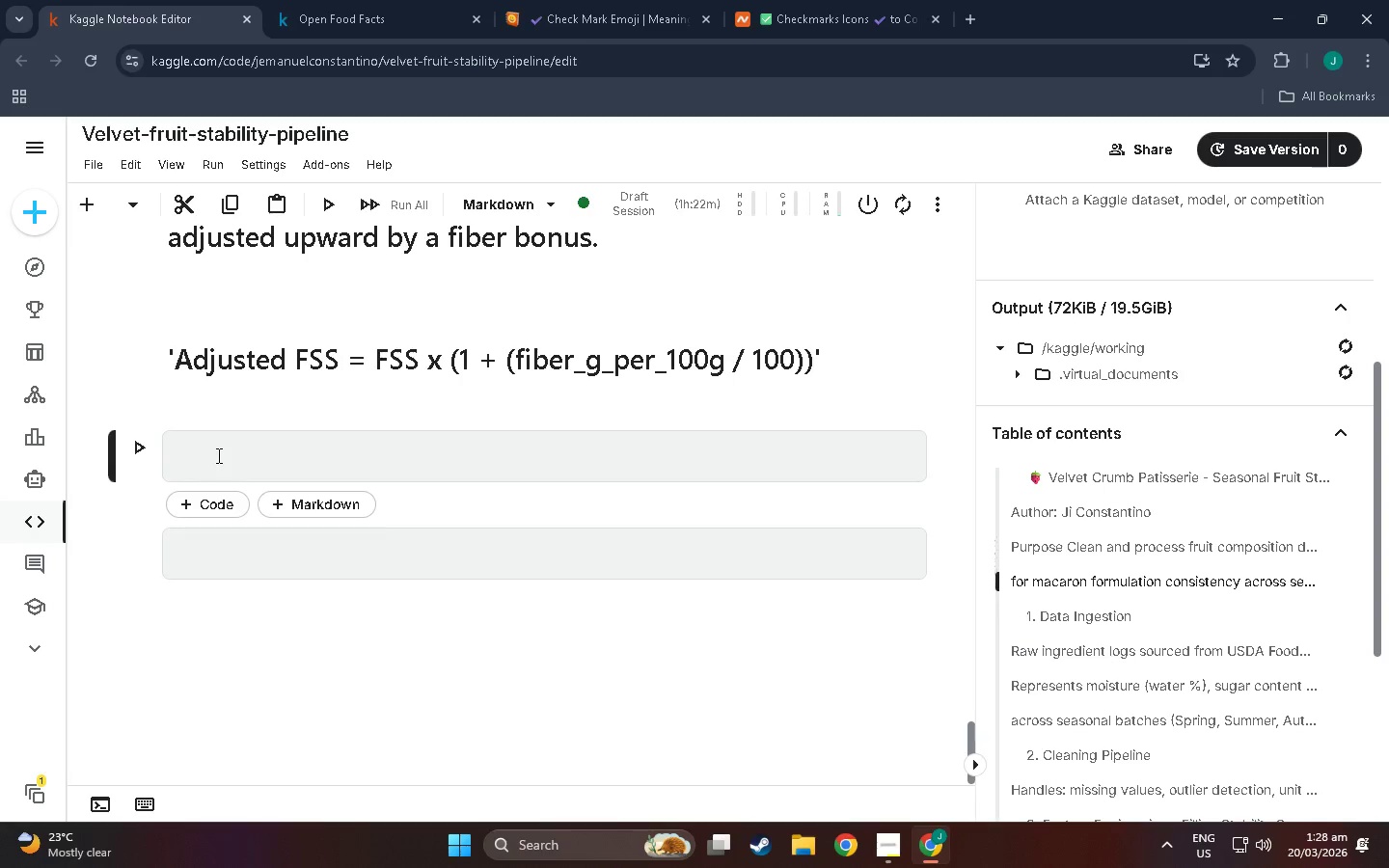 
type(df)
 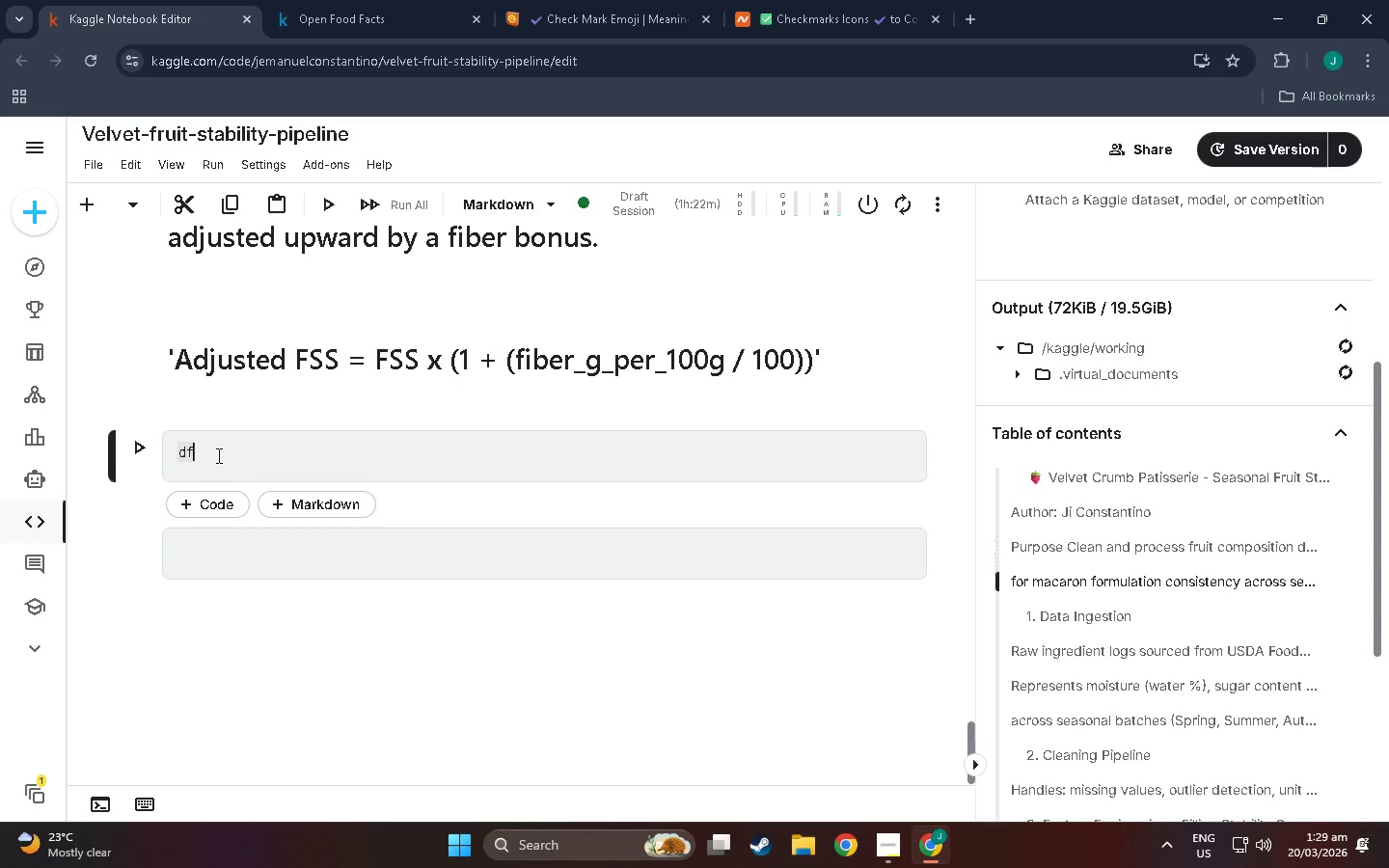 
type(_clean )
key(Backspace)
type(['filling)
 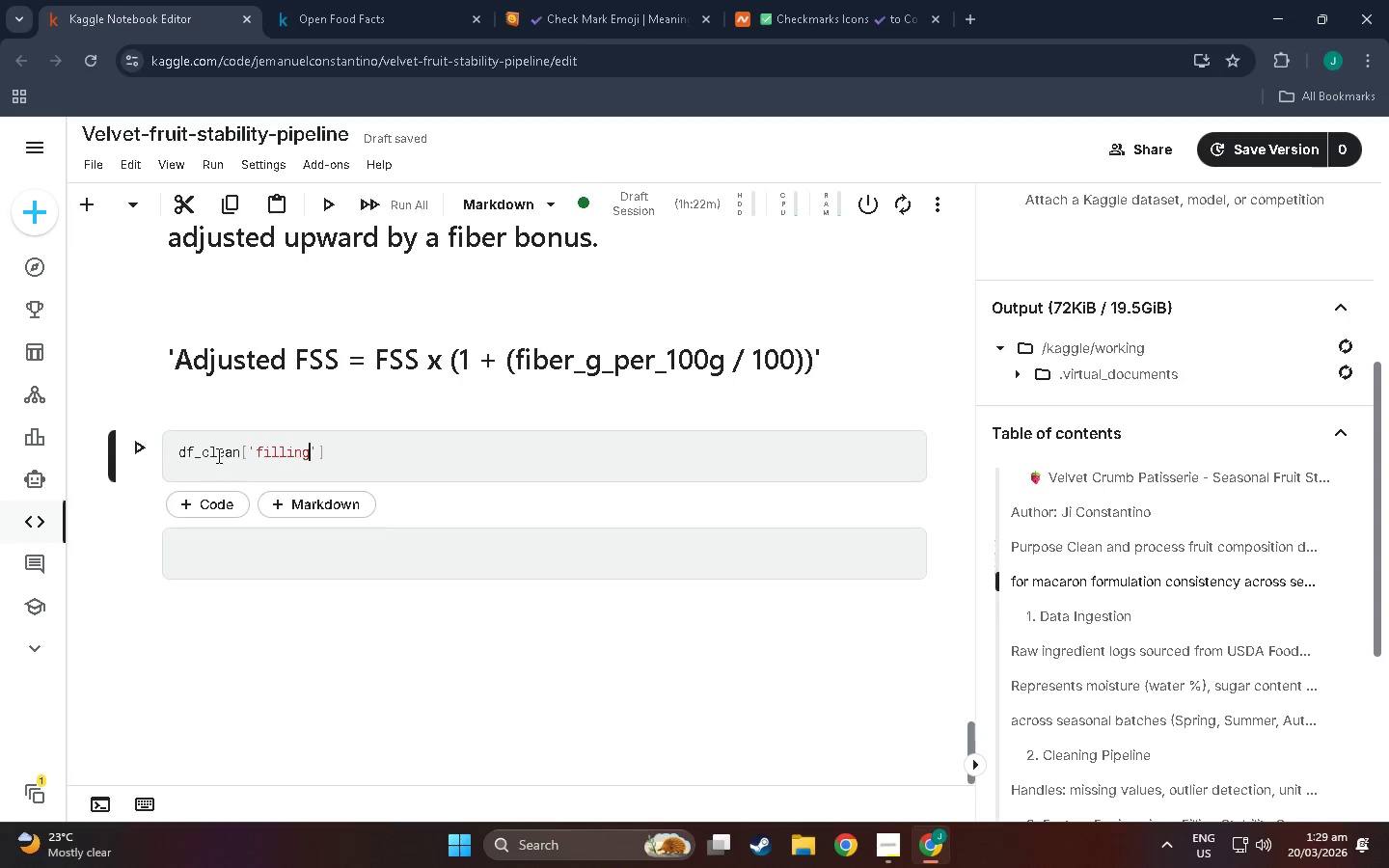 
wait(5.09)
 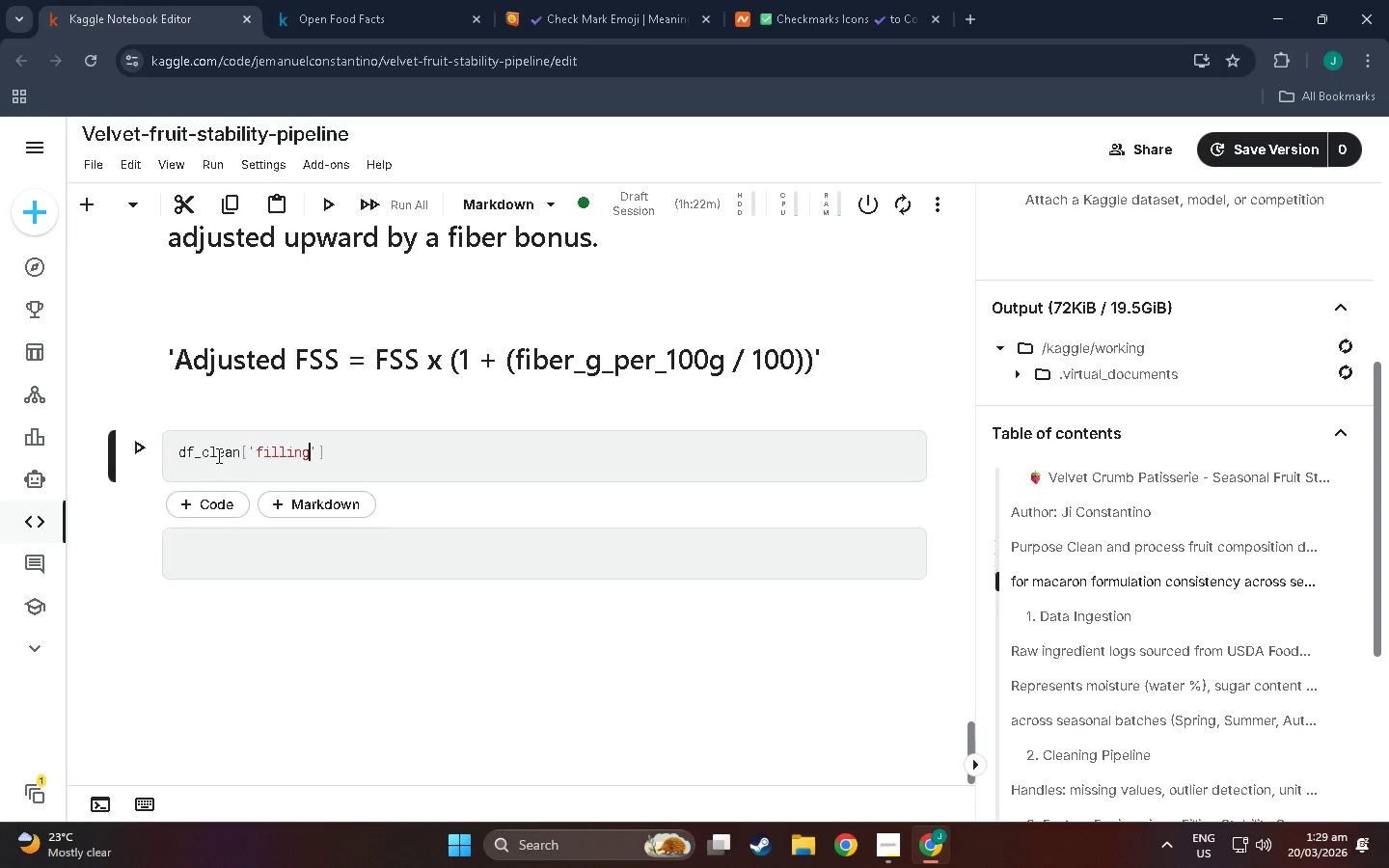 
type(_stability_score)
 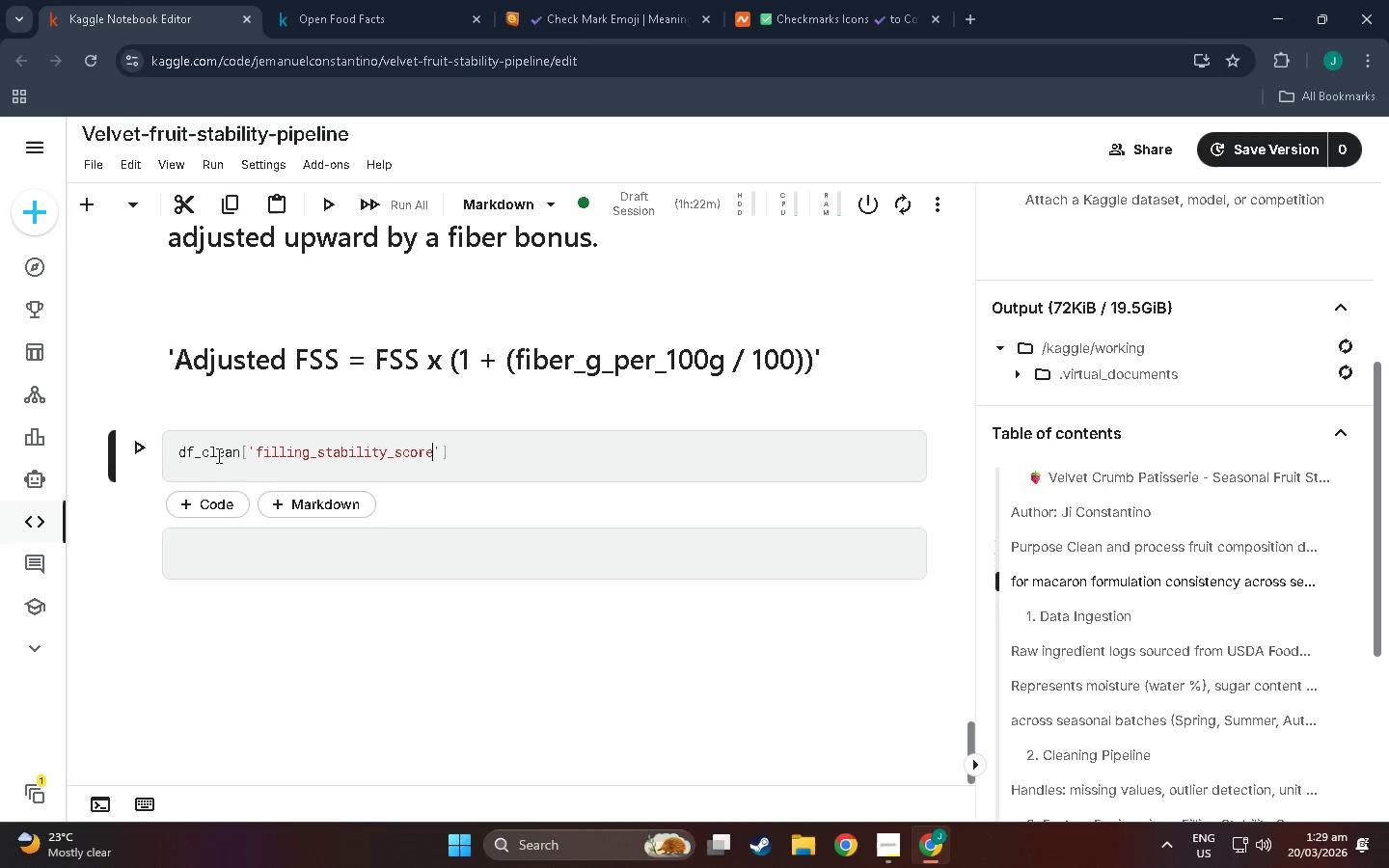 
wait(7.06)
 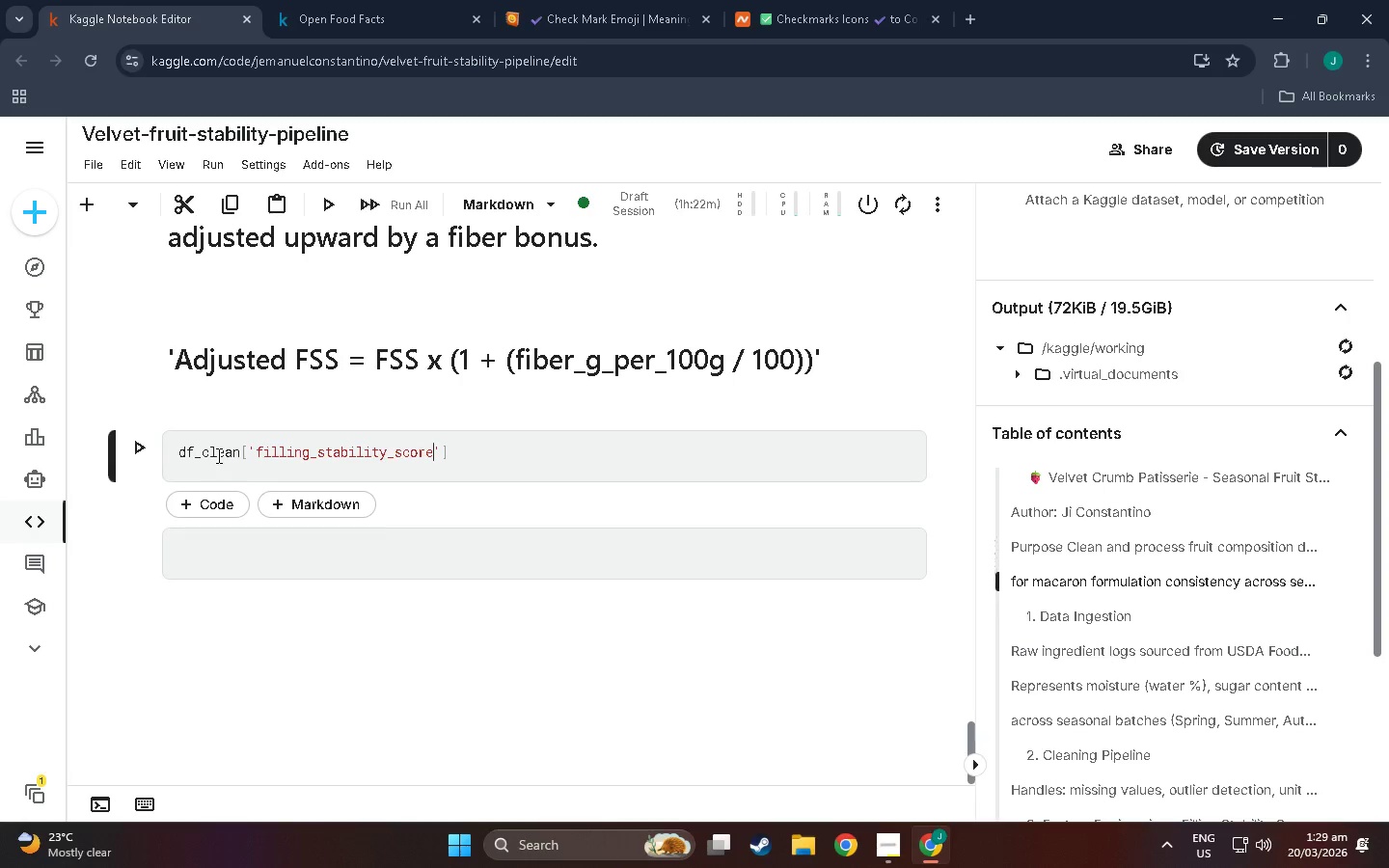 
key(ArrowRight)
 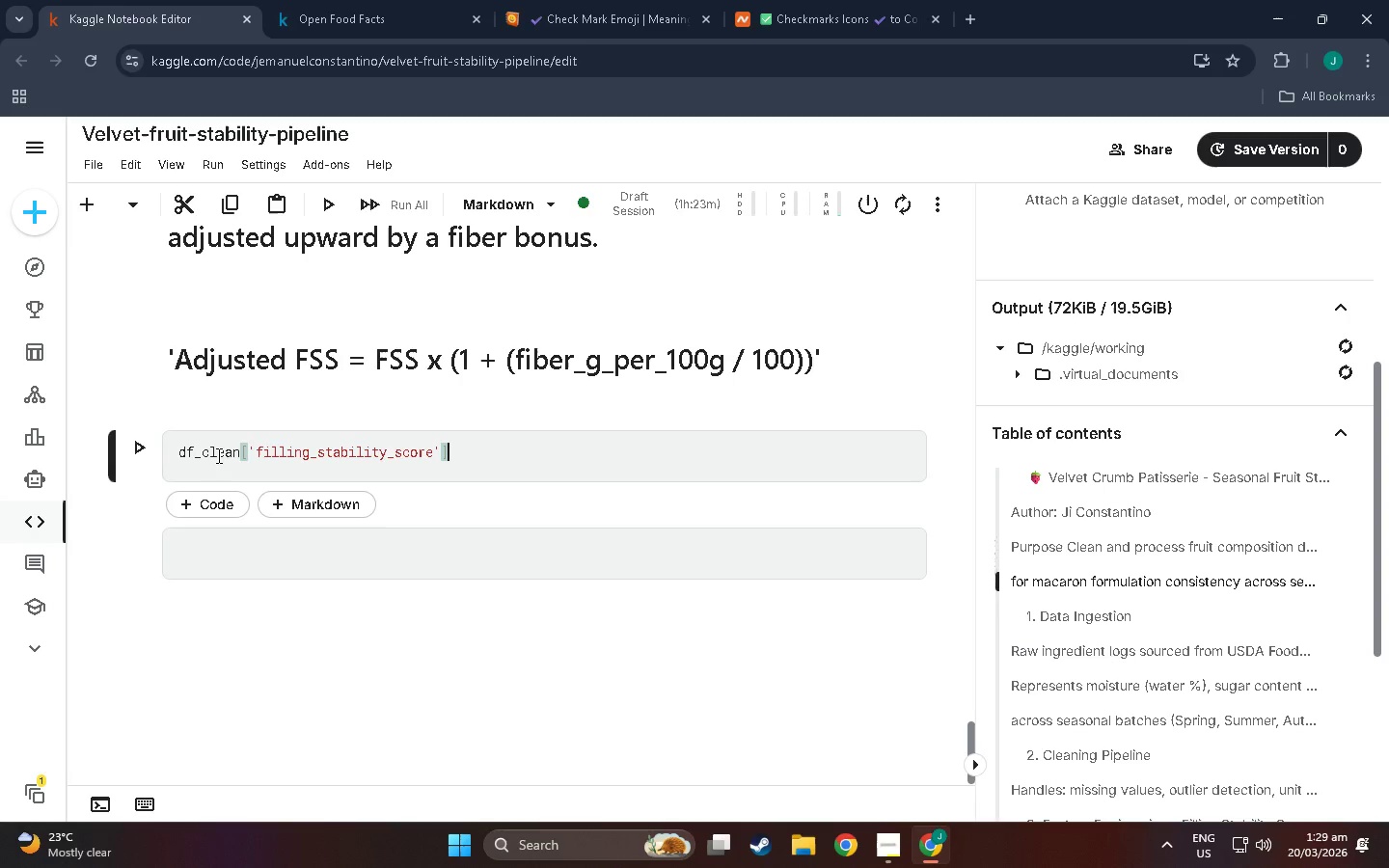 
key(ArrowRight)
 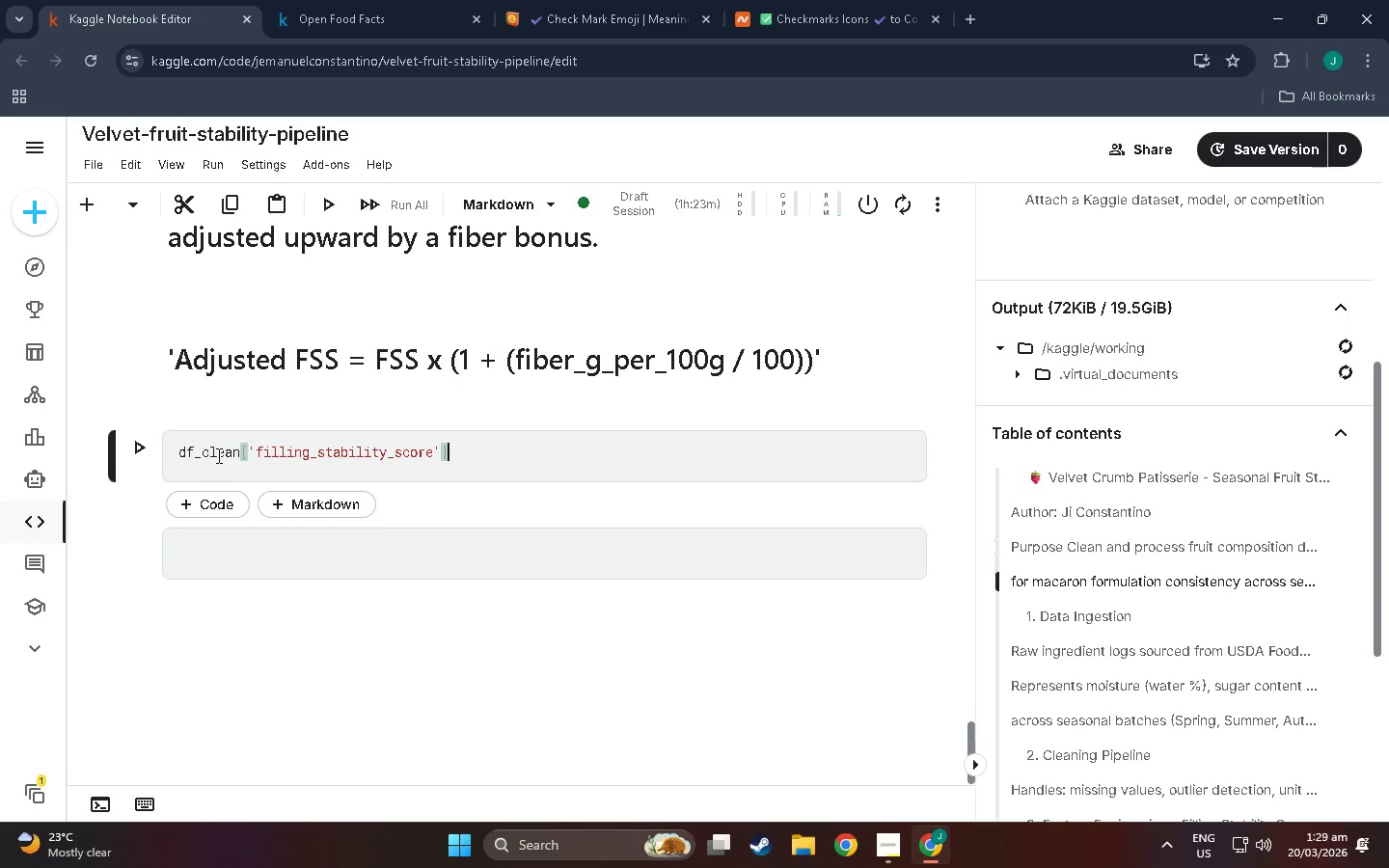 
key(Space)
 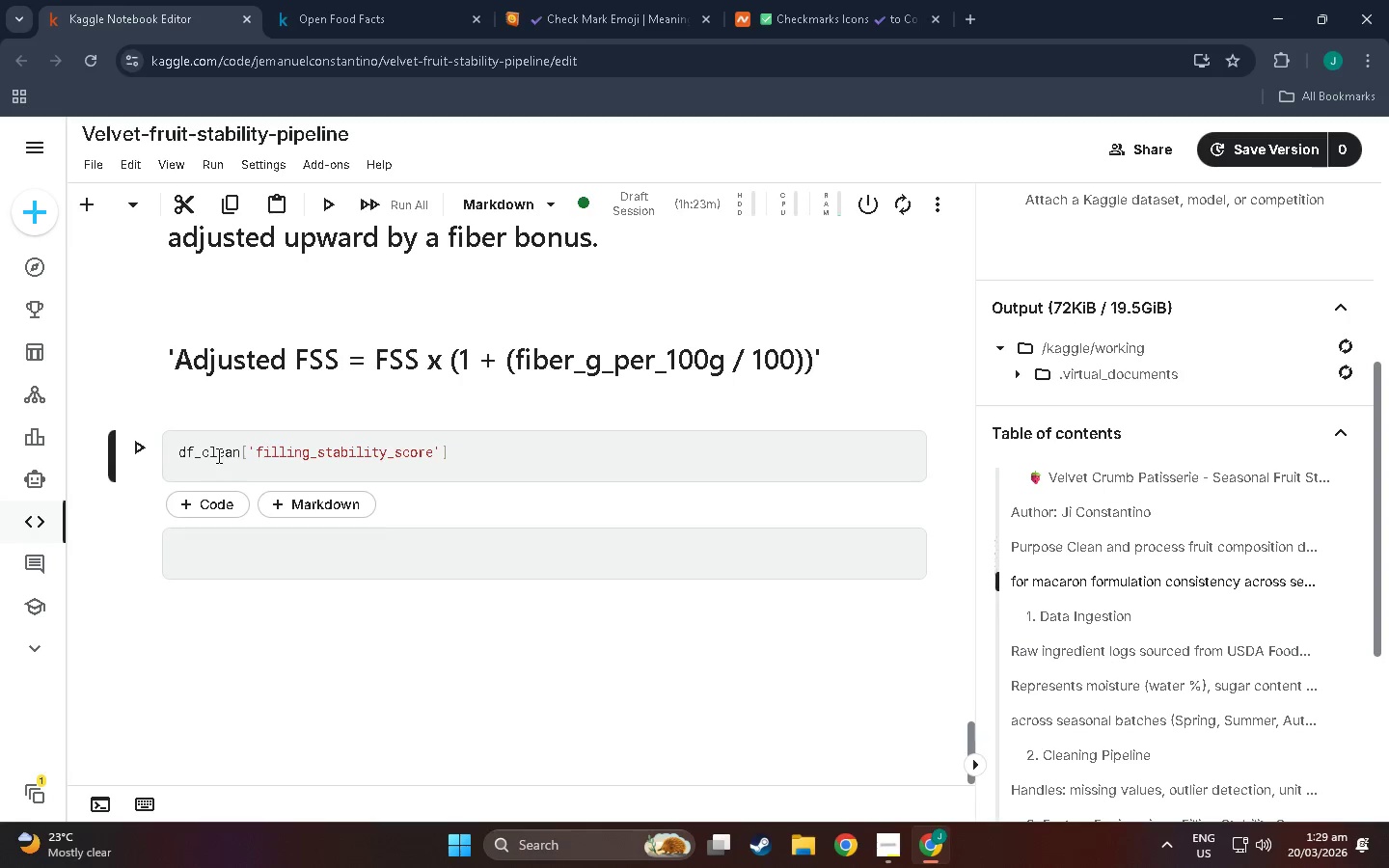 
key(Equal)
 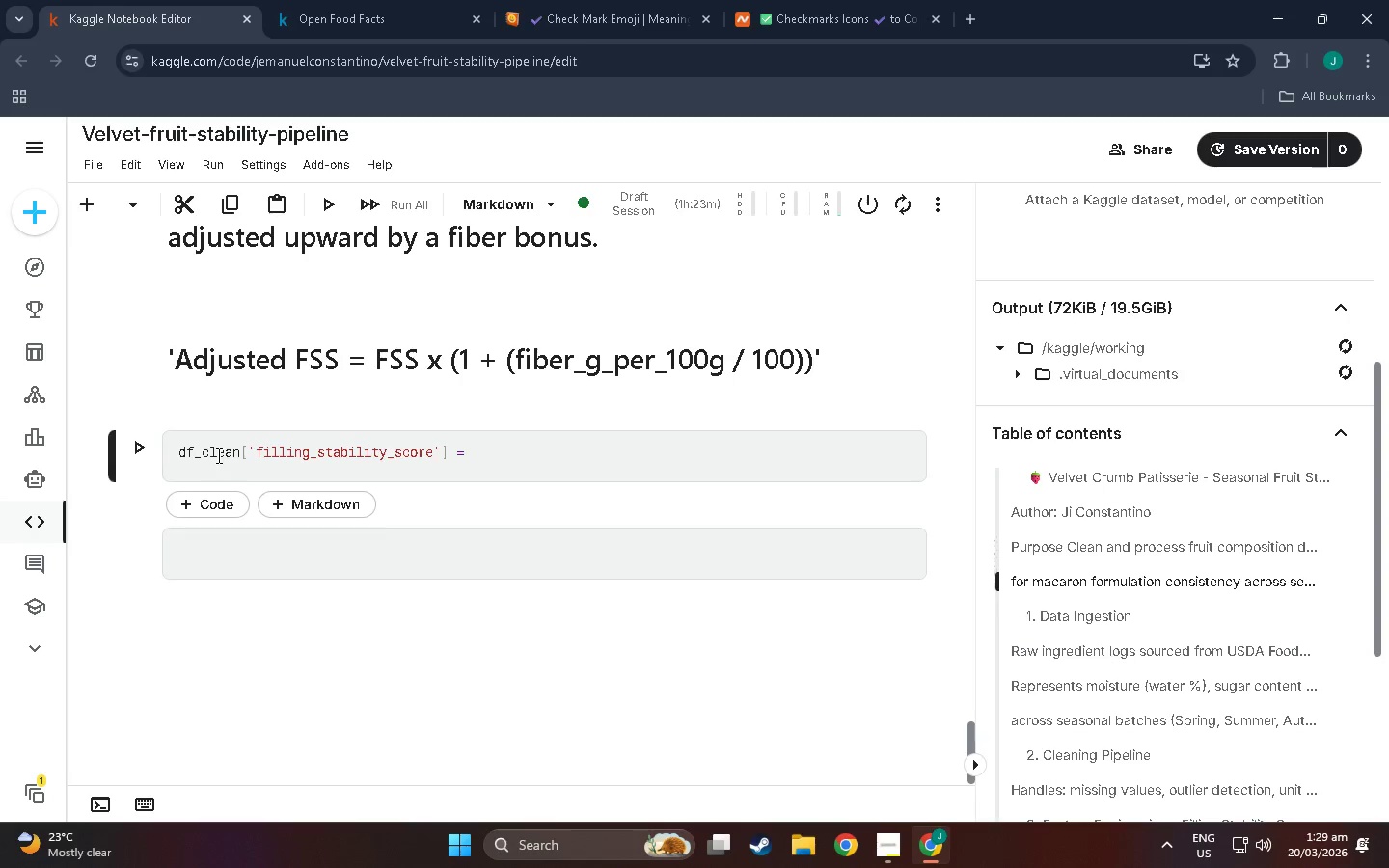 
key(Space)
 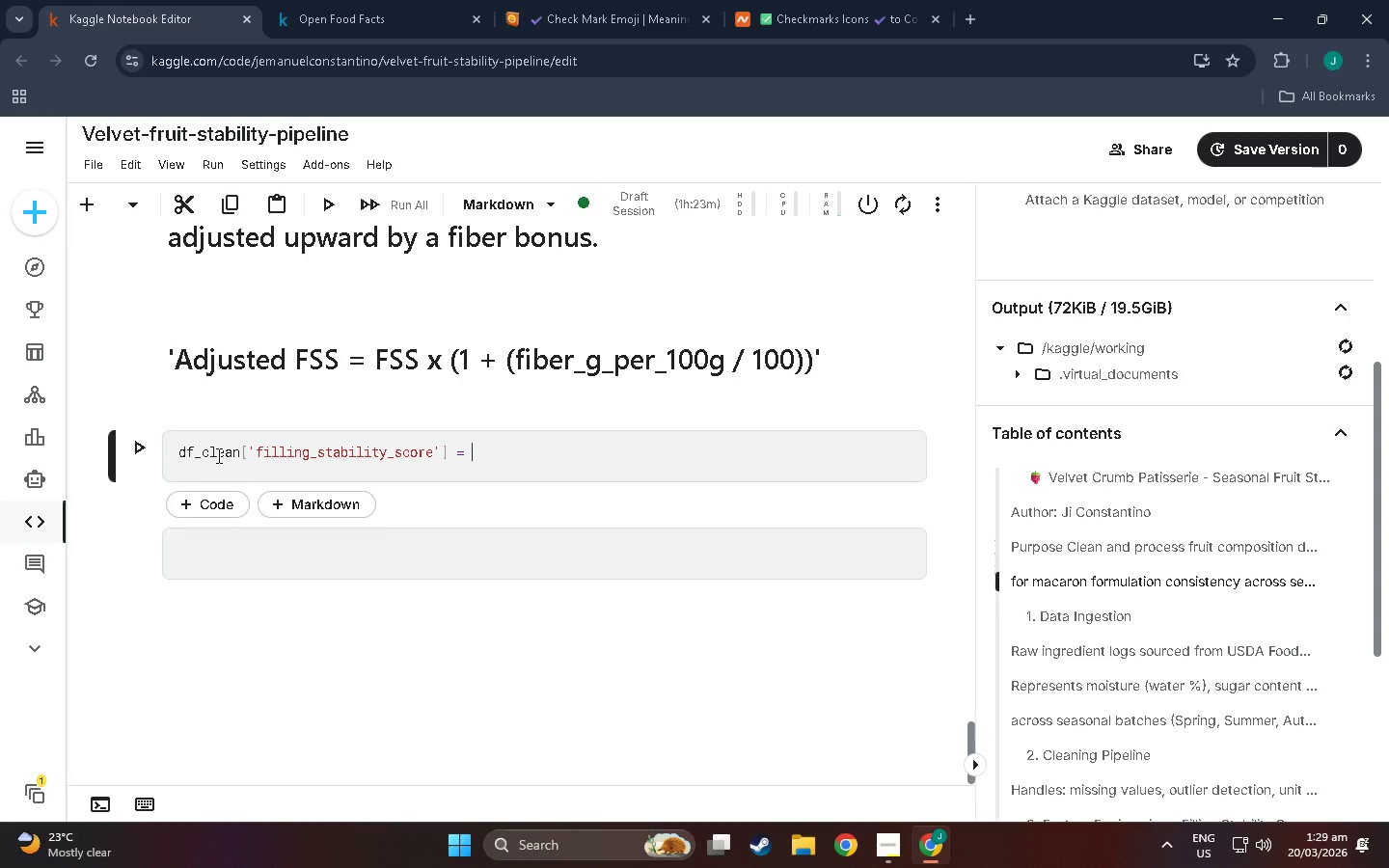 
key(Shift+9)
 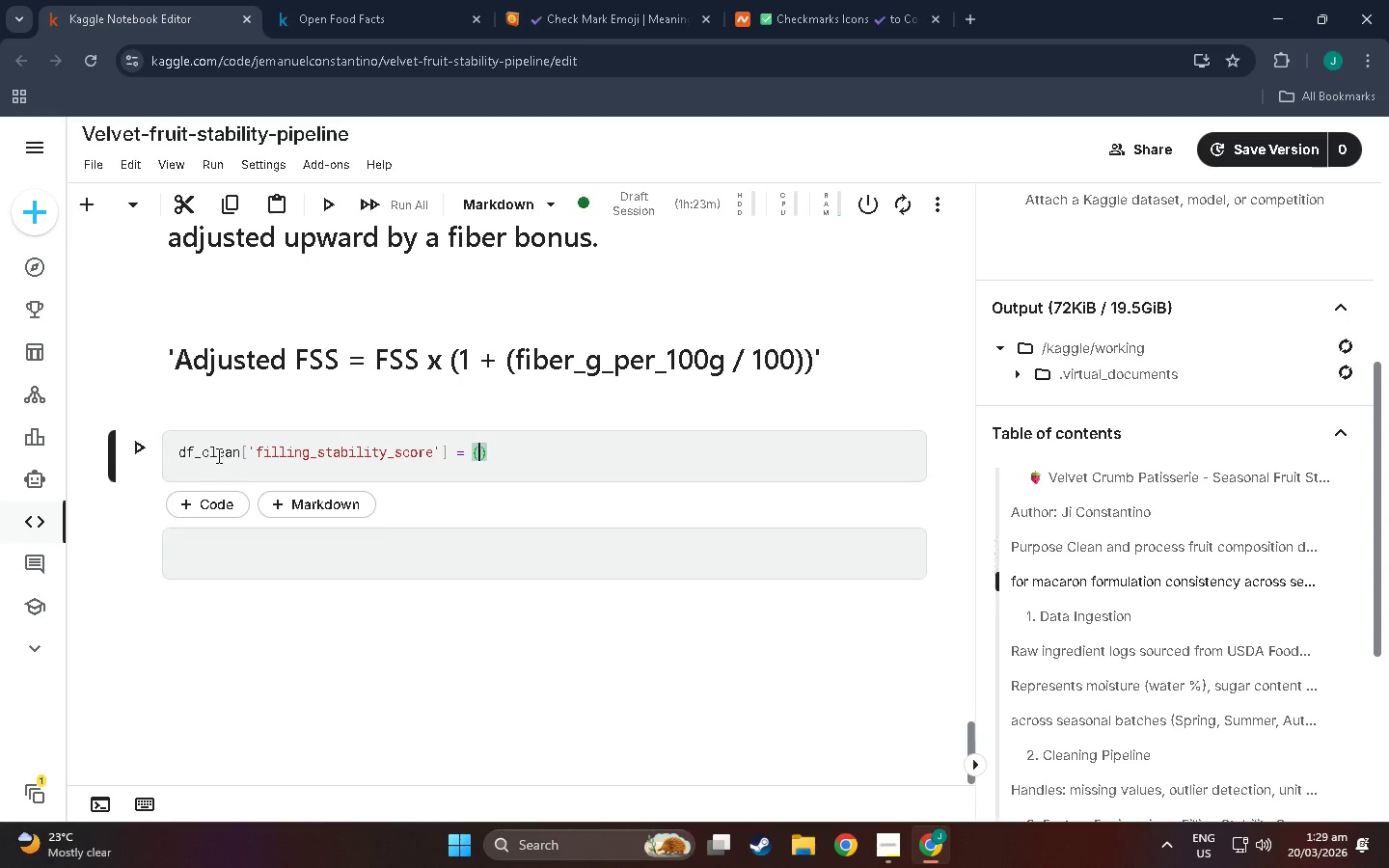 
key(Enter)
 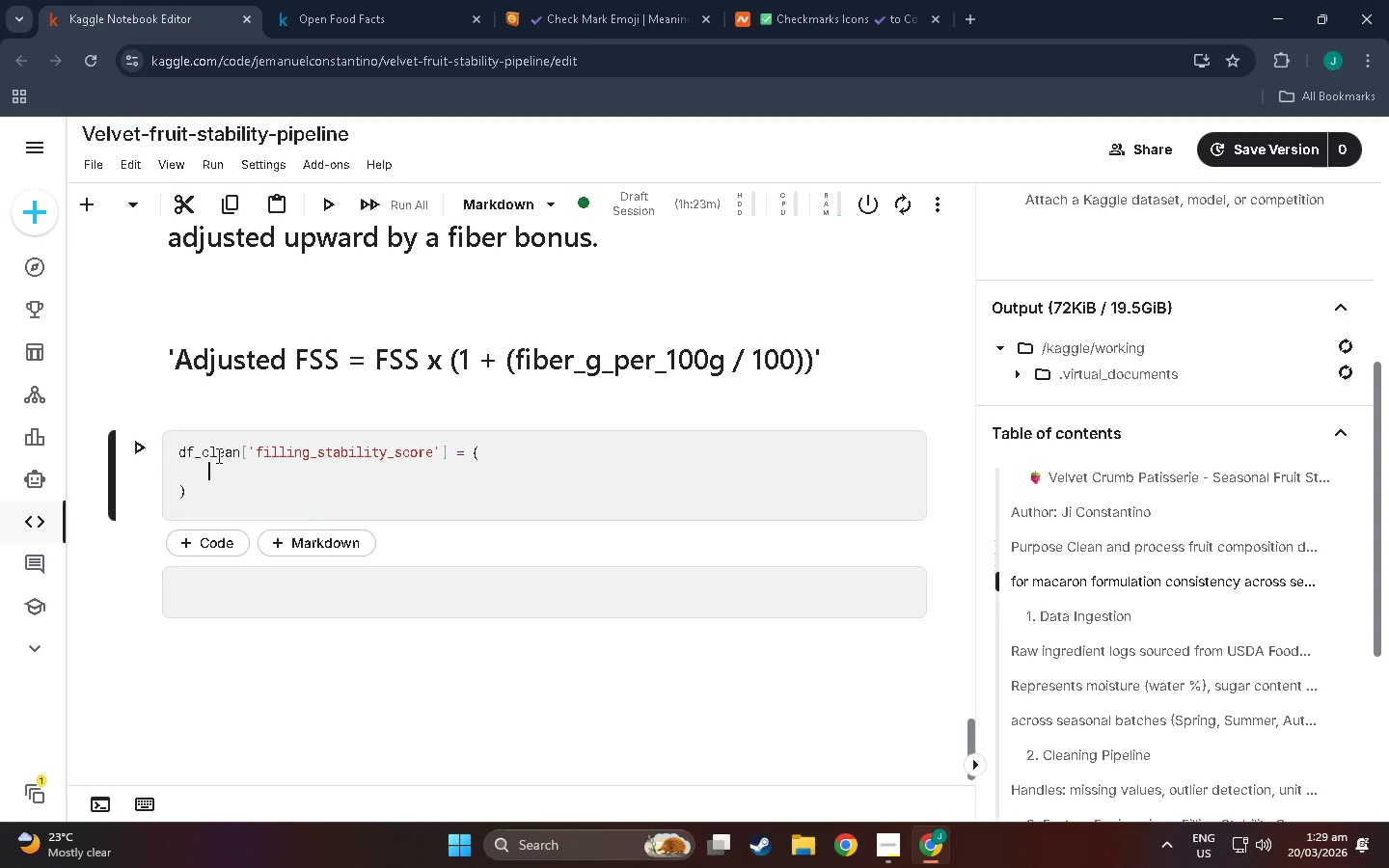 
type(df-cl;e)
key(Backspace)
key(Backspace)
type(ean)
 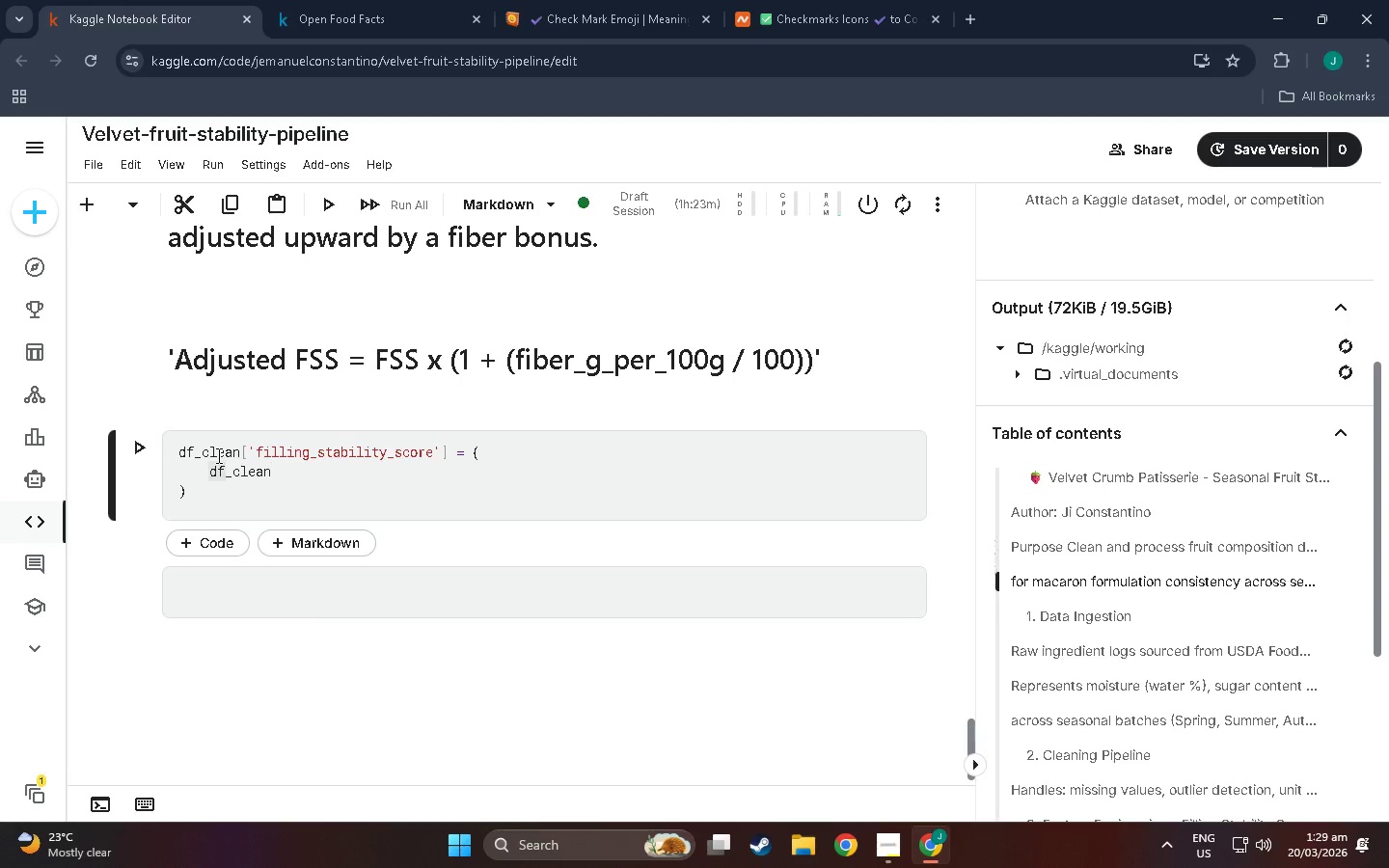 
type(['sugar)
 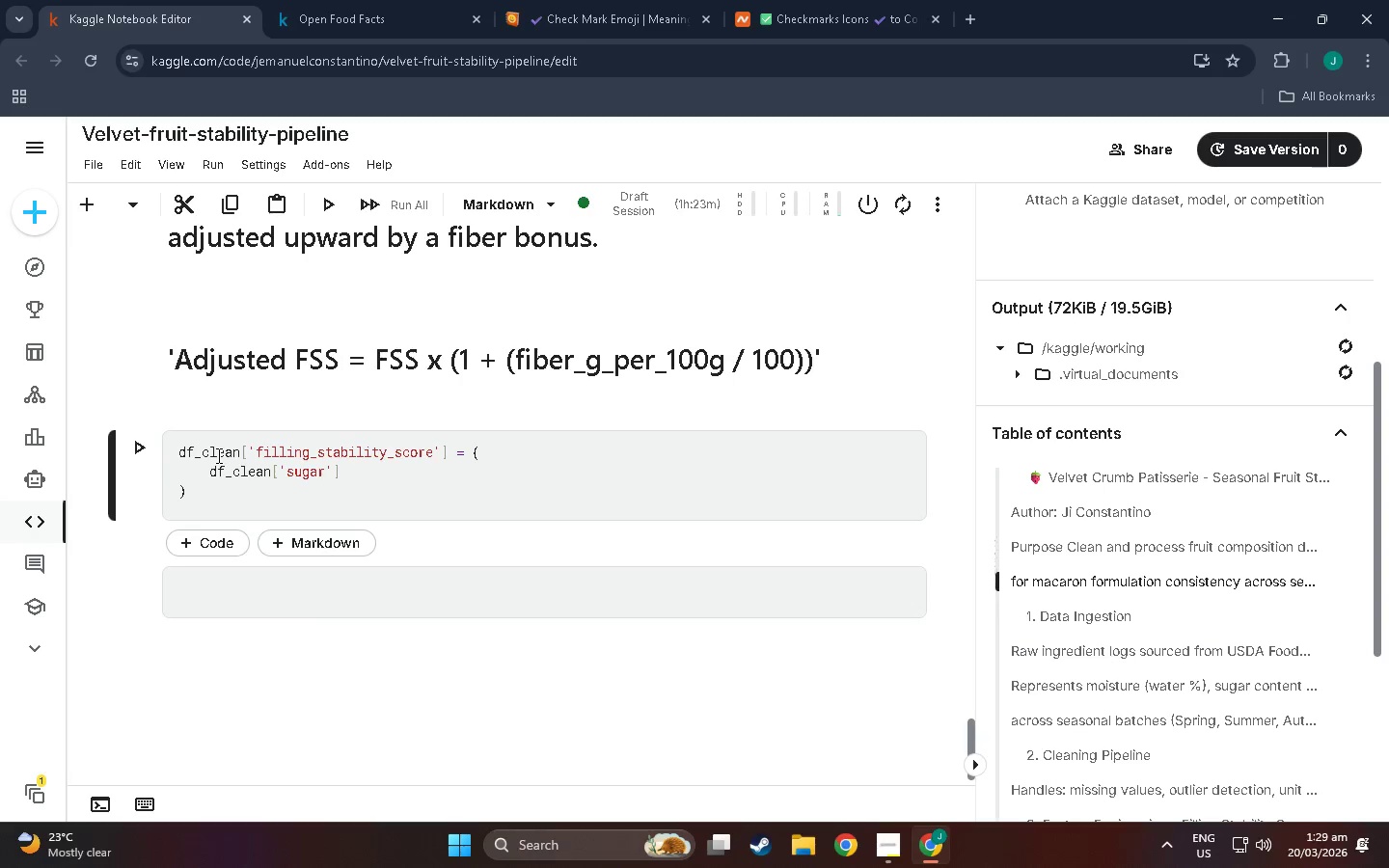 
type(_g_per_gram)
 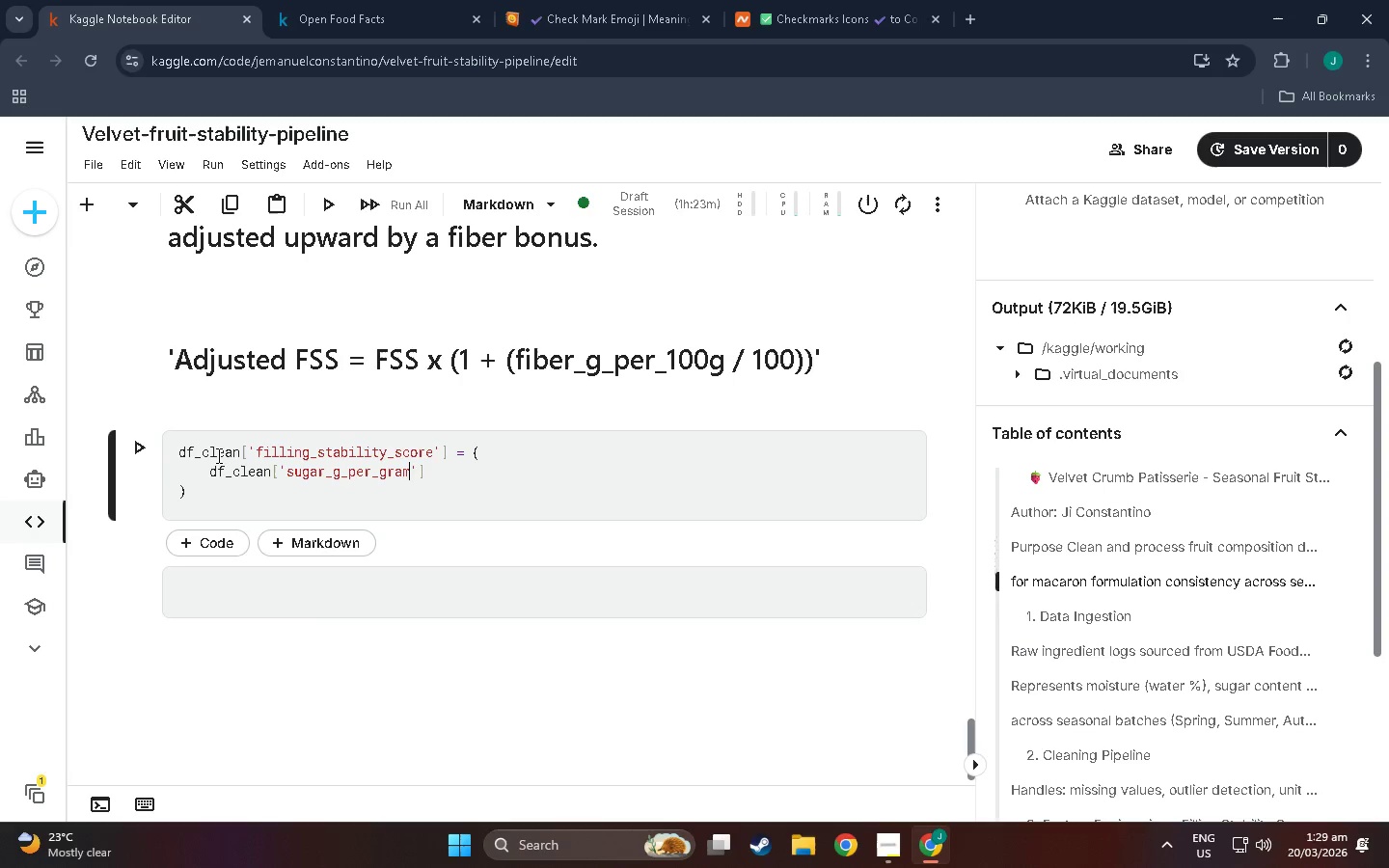 
key(Backspace)
key(Backspace)
key(Backspace)
key(Backspace)
type(100g))
key(Backspace)
 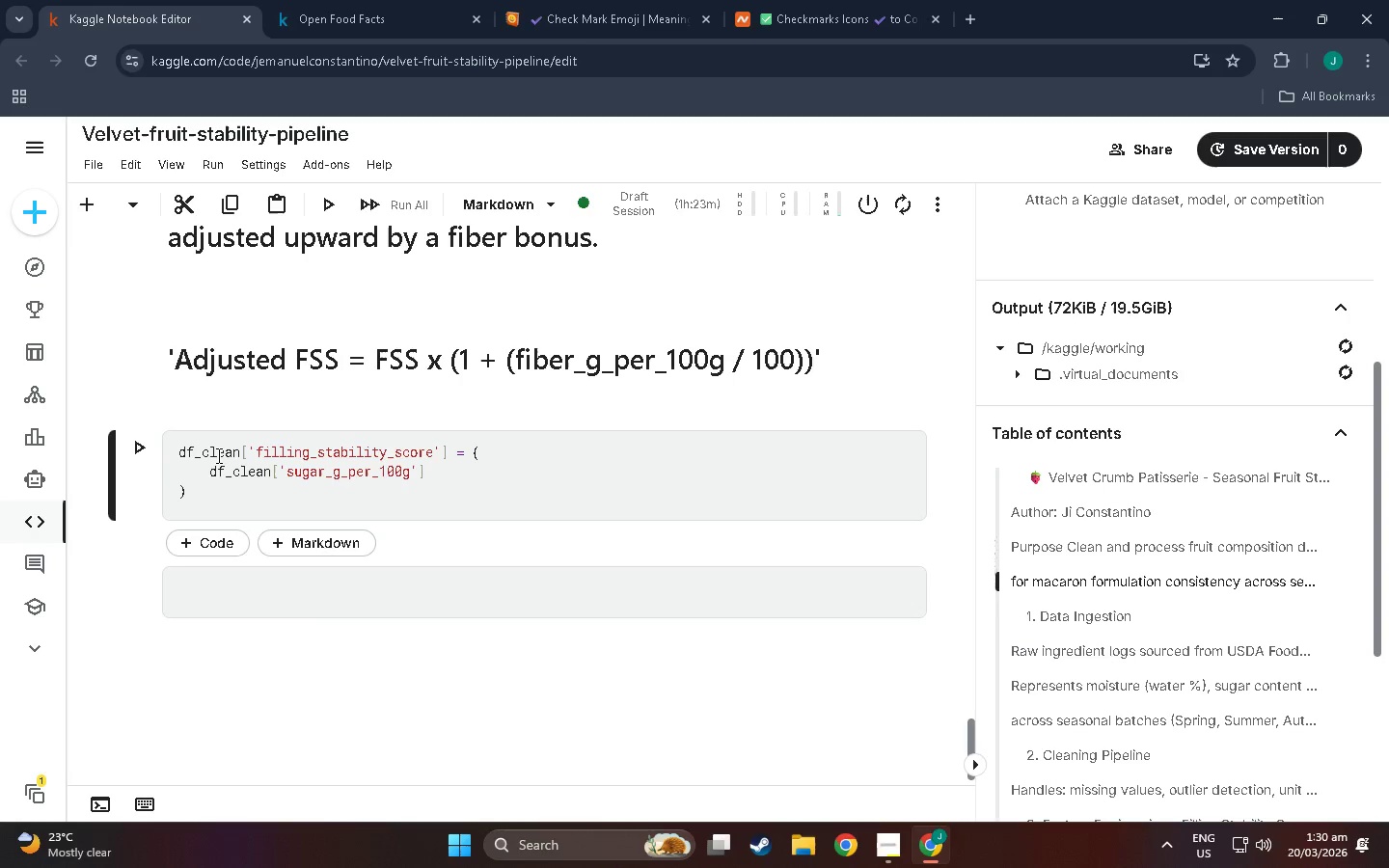 
wait(6.01)
 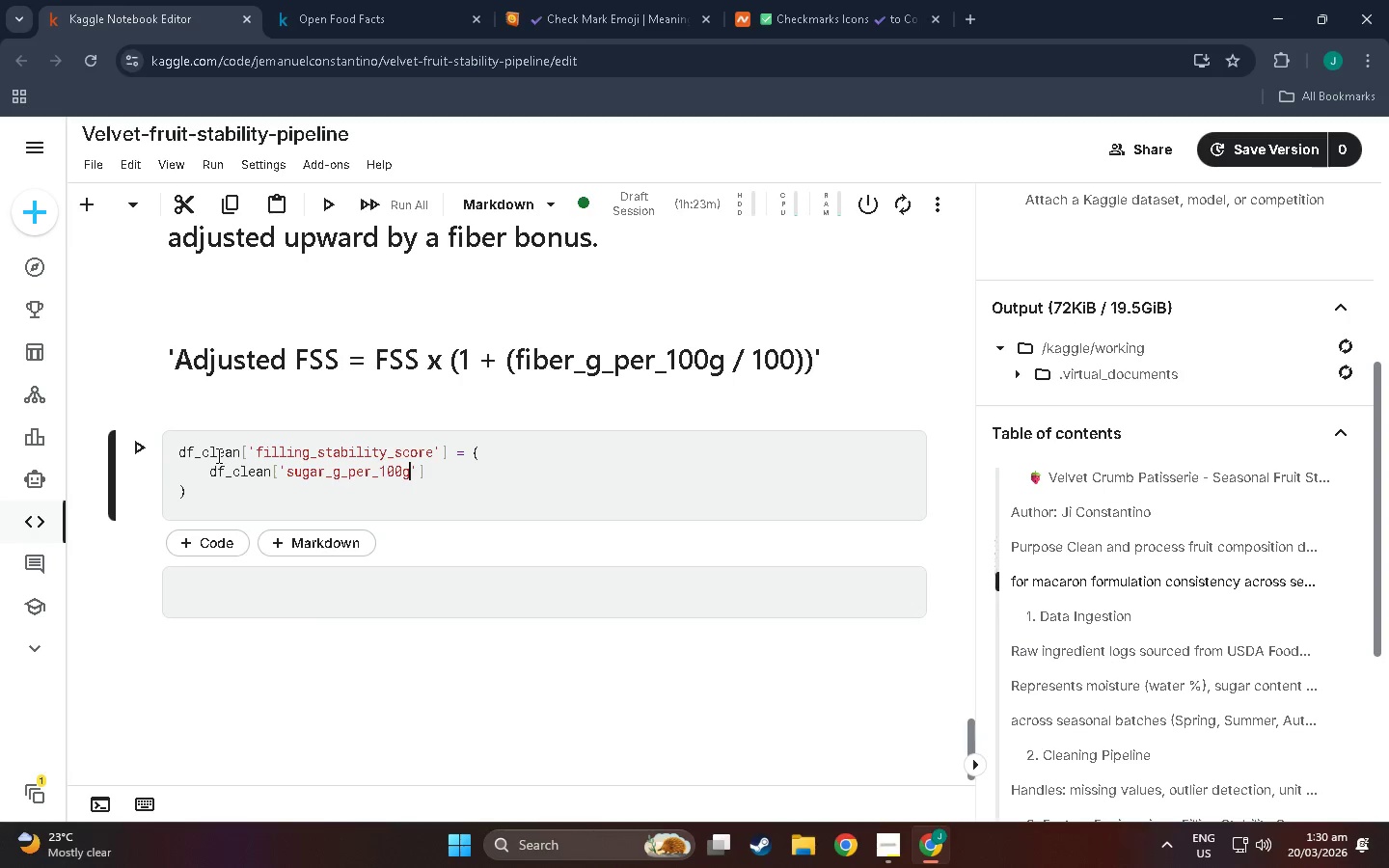 
key(ArrowRight)
 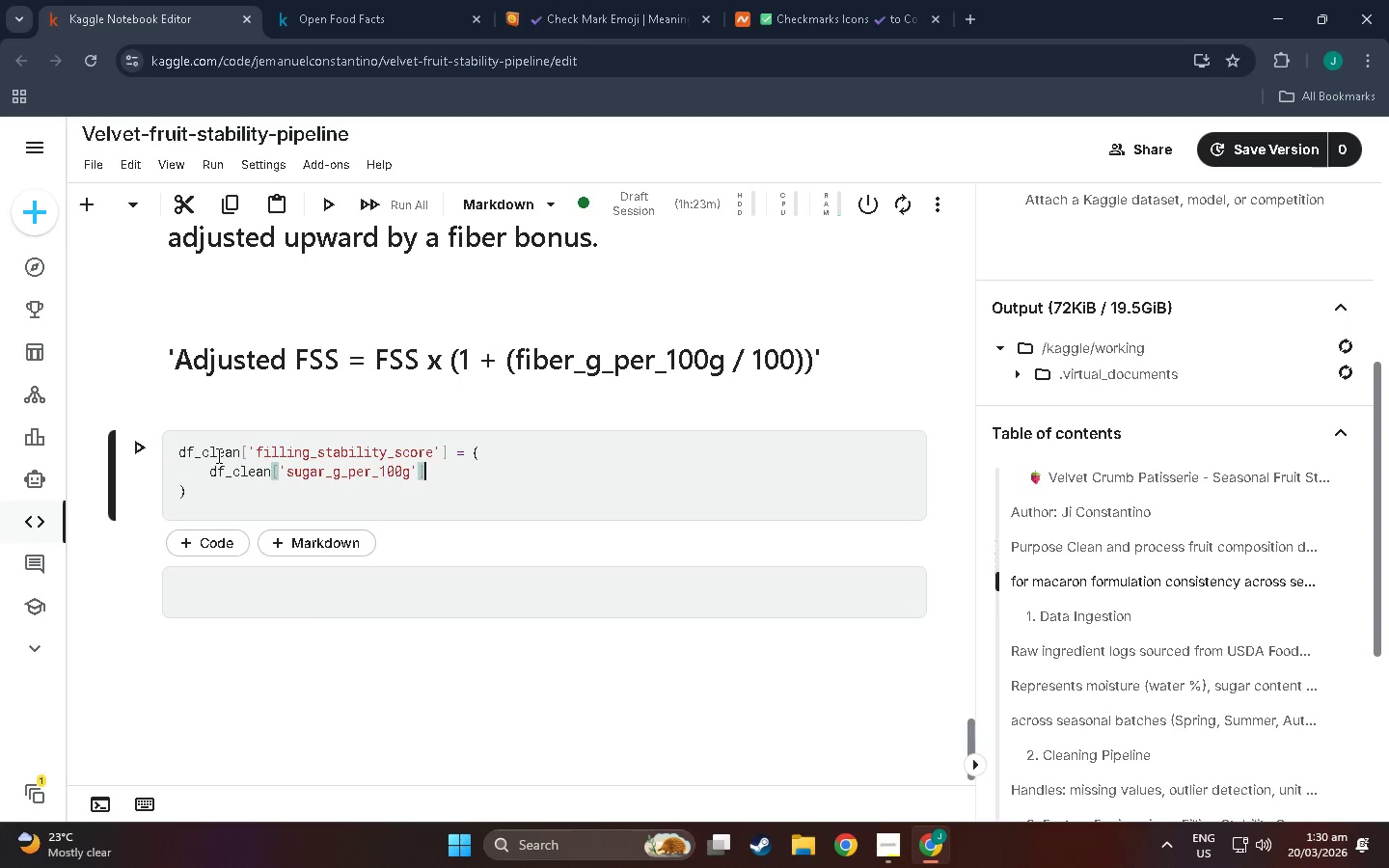 
key(ArrowRight)
 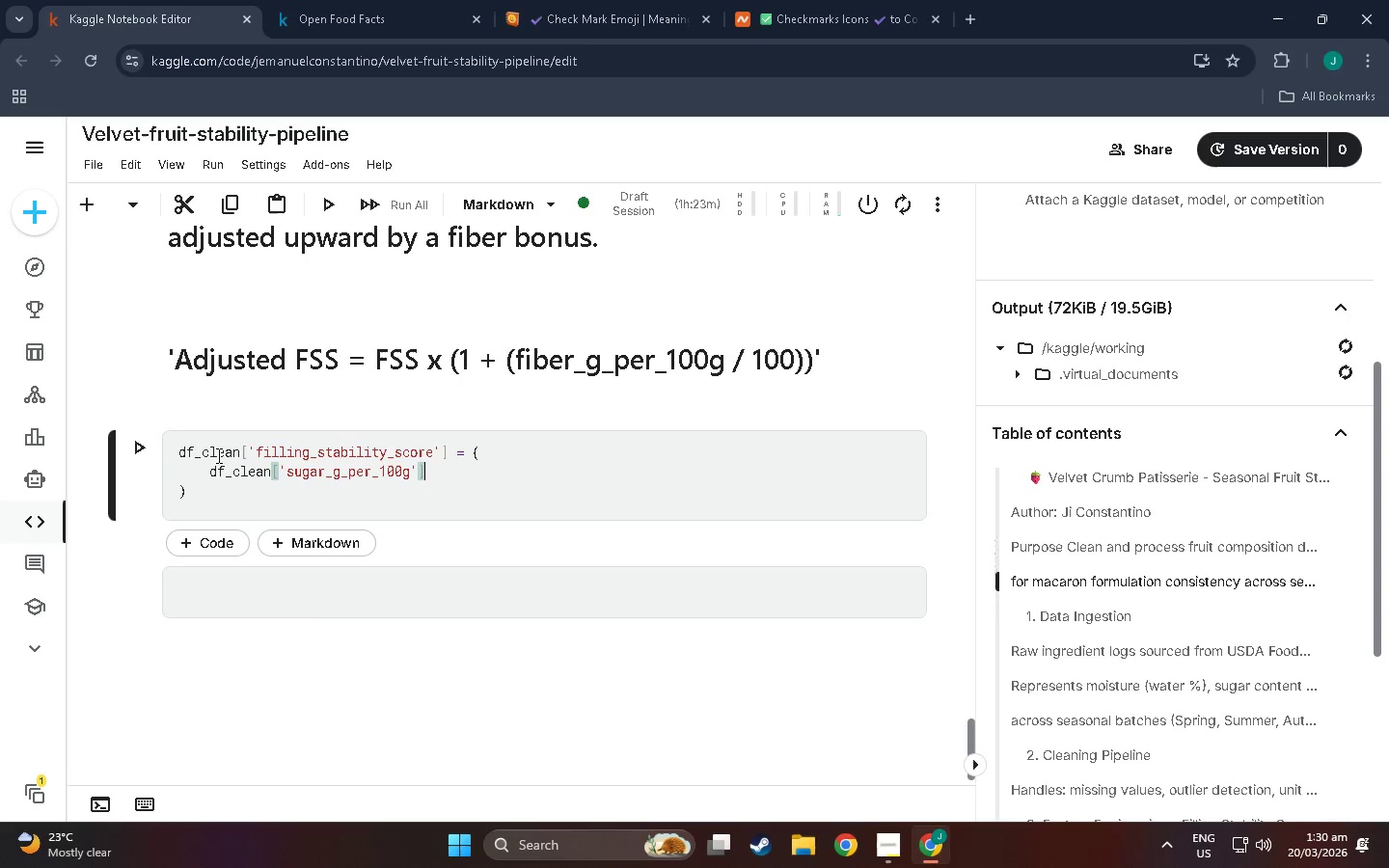 
type( / df_clean )
key(Backspace)
type({)
key(Backspace)
type(['water_content_)
 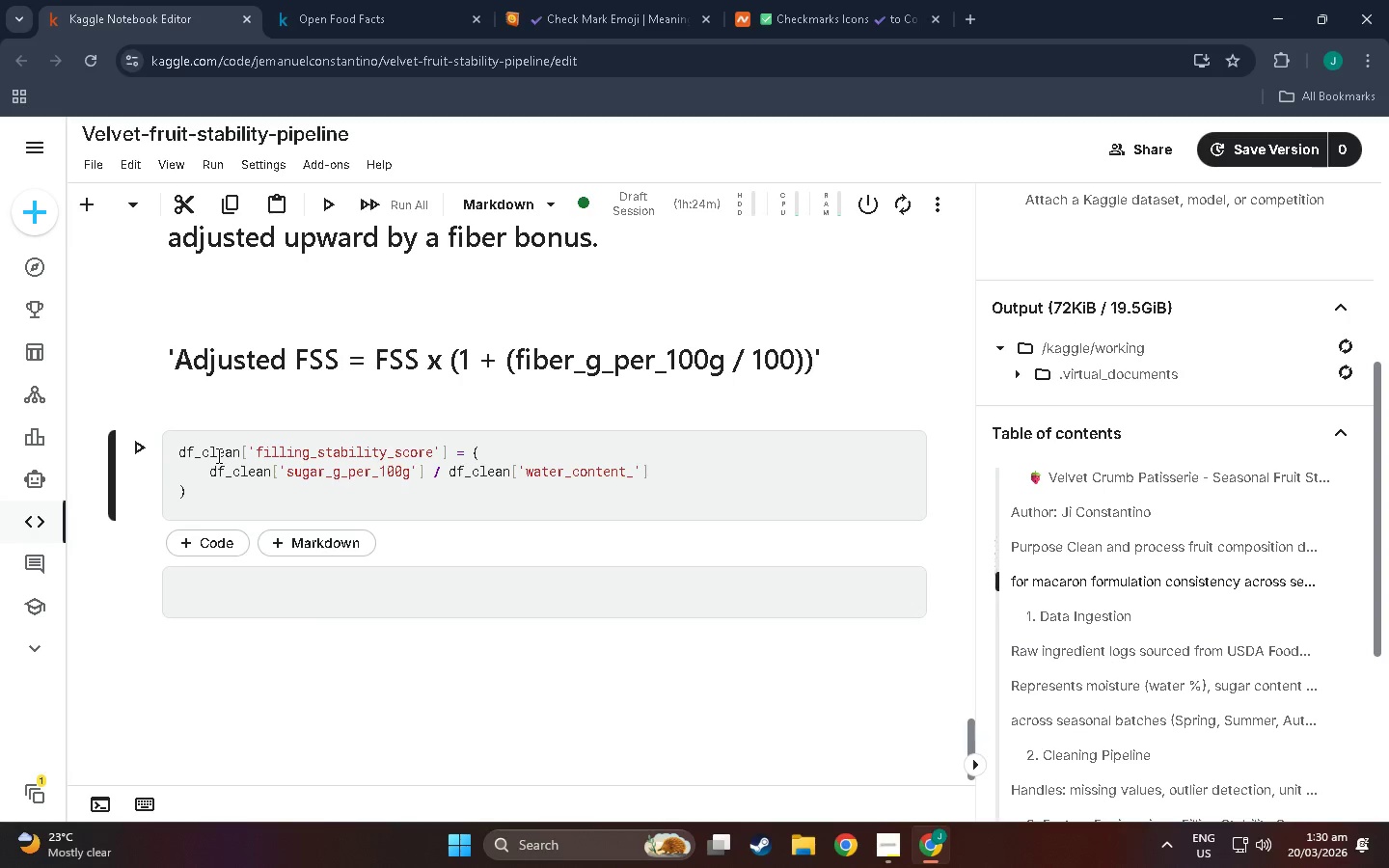 
type(pct')
 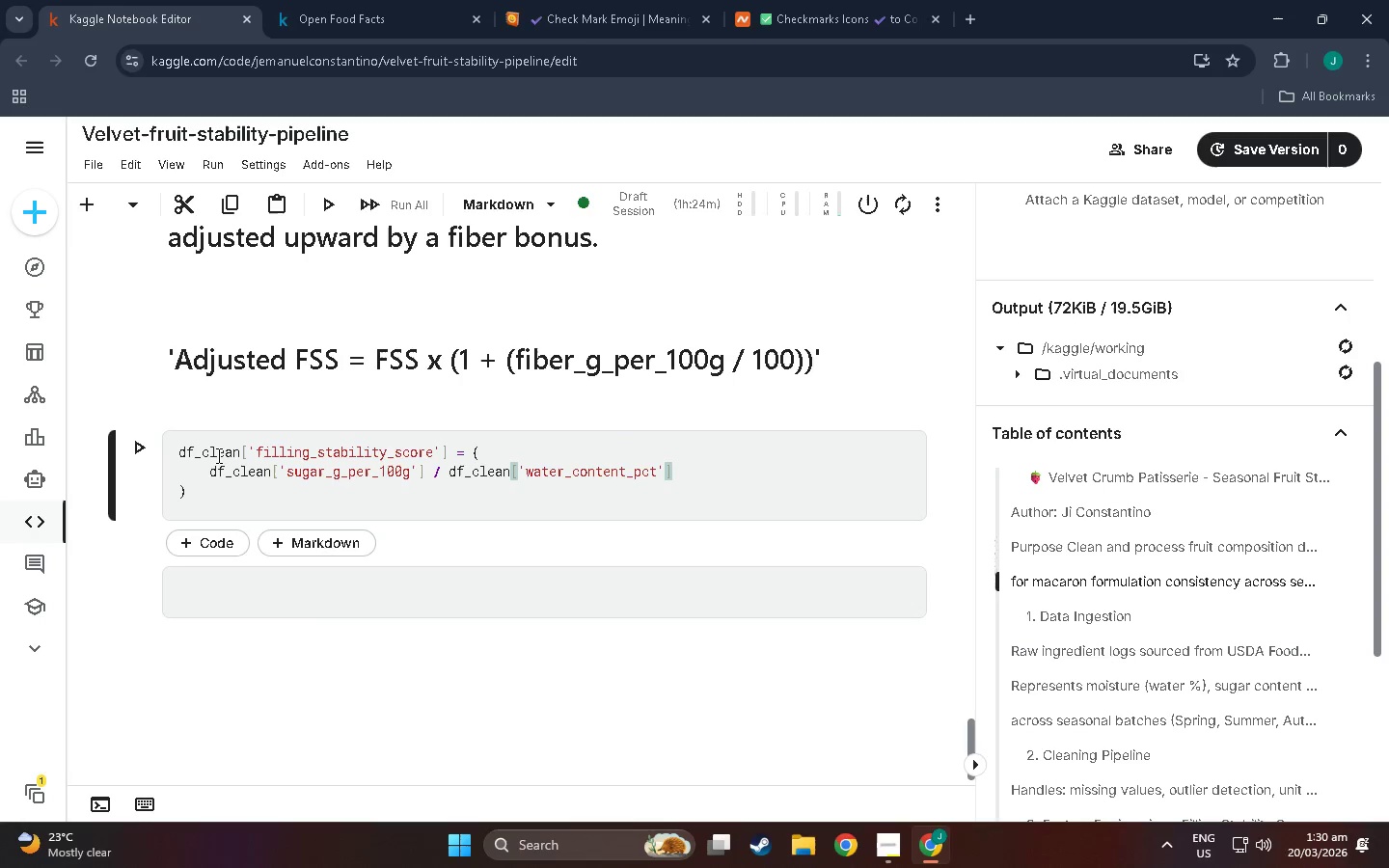 
wait(7.86)
 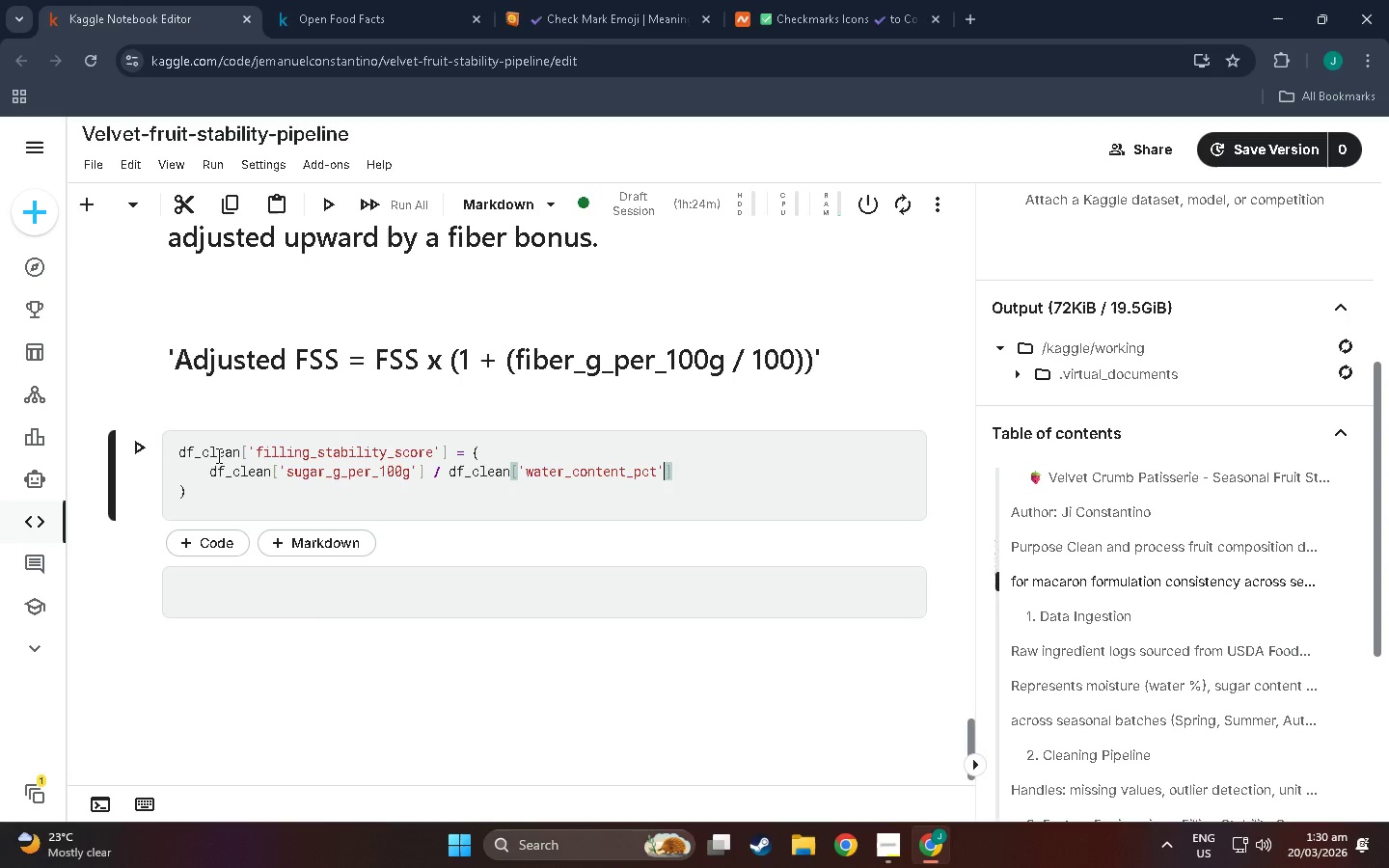 
key(ArrowDown)
 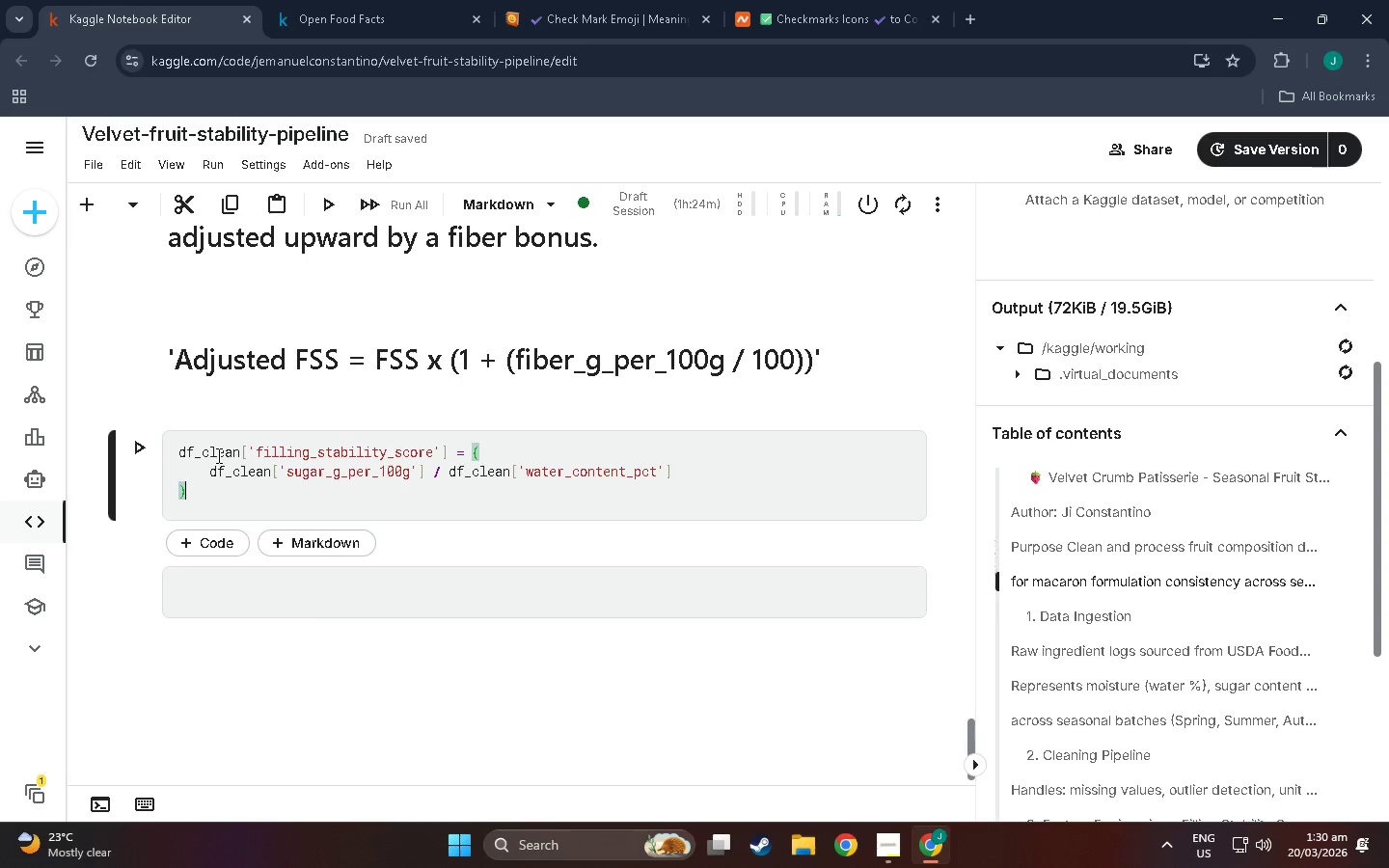 
type( * 100)
 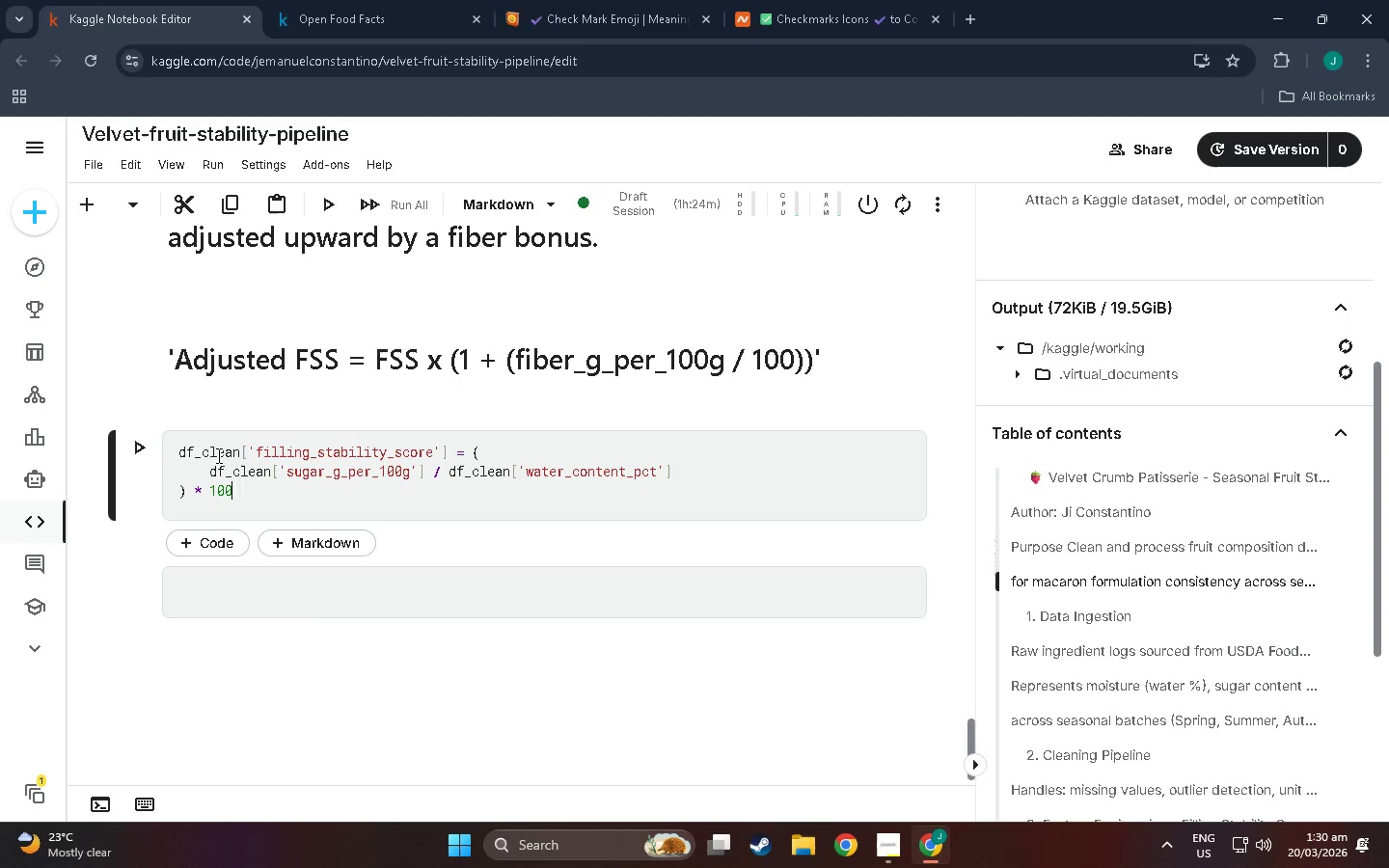 
key(Enter)
 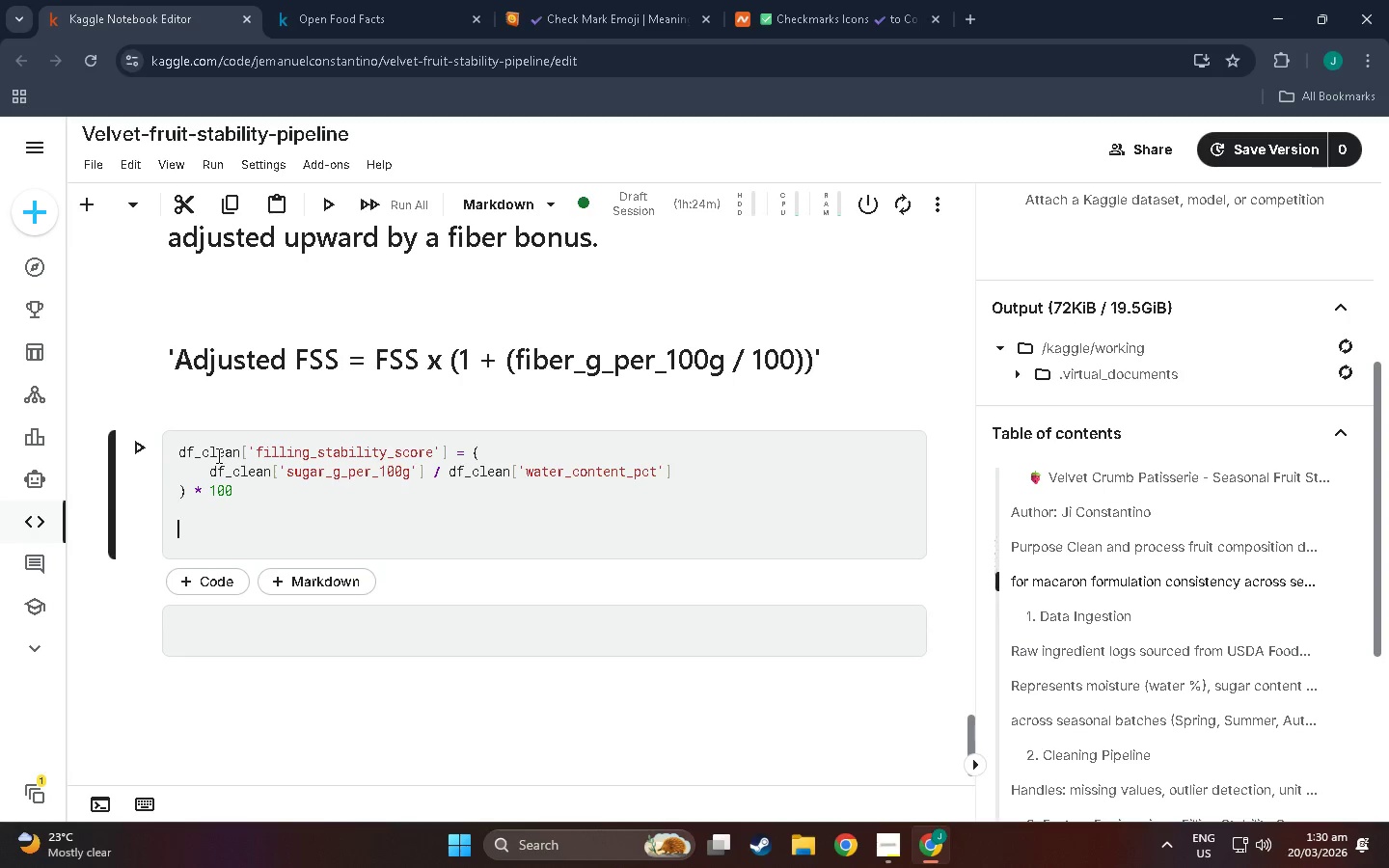 
key(Enter)
 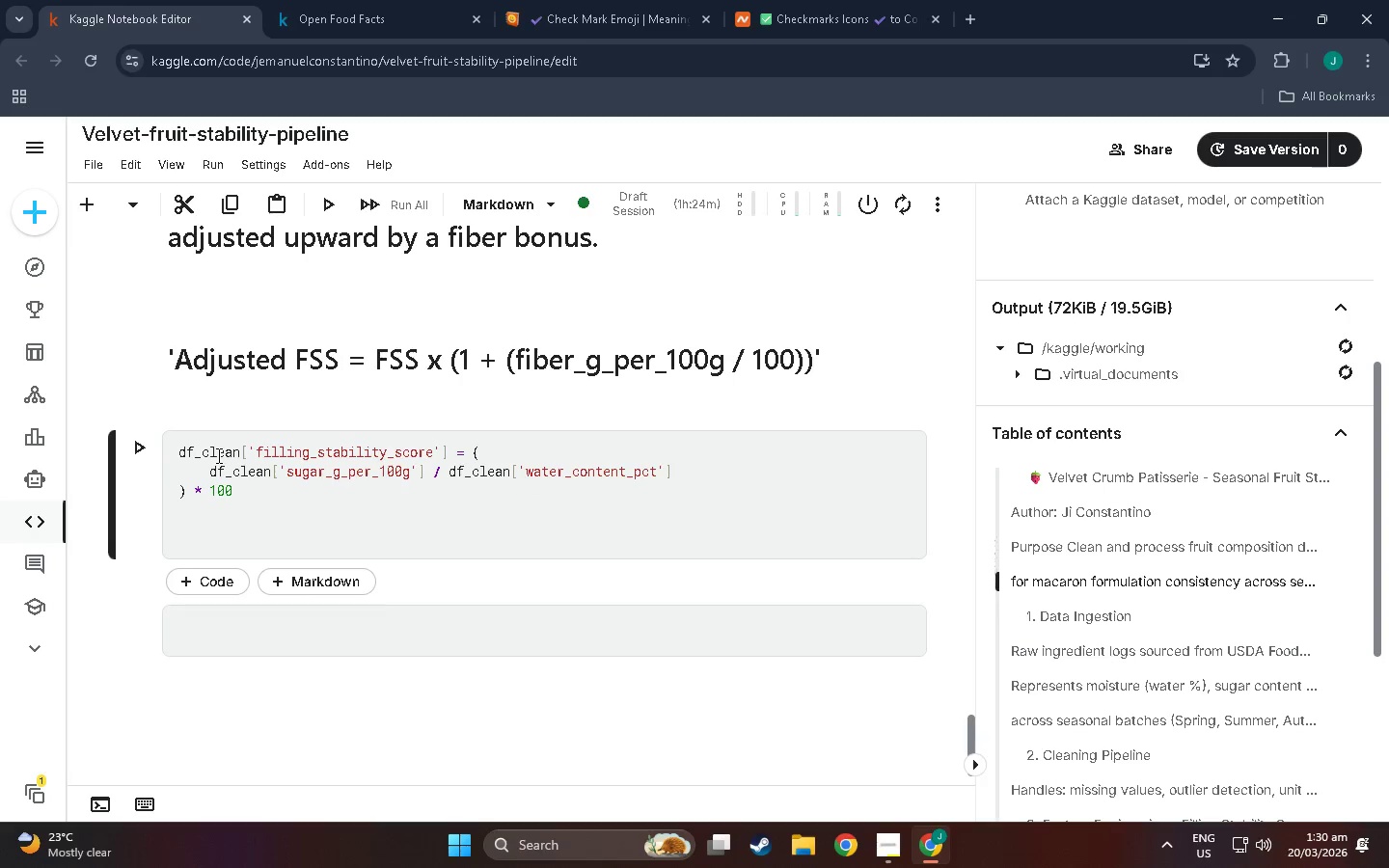 
type(df_clean)
 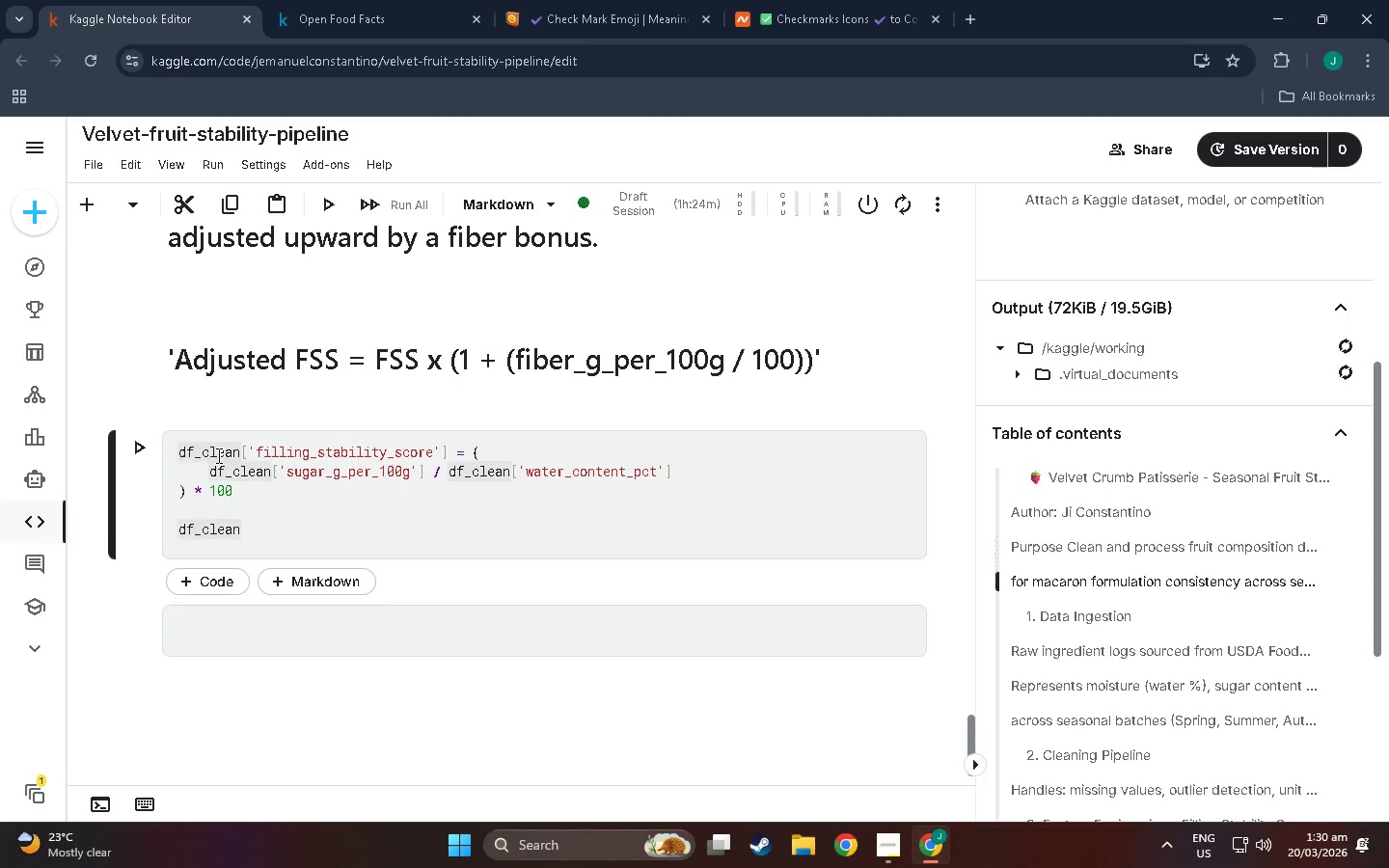 
wait(5.64)
 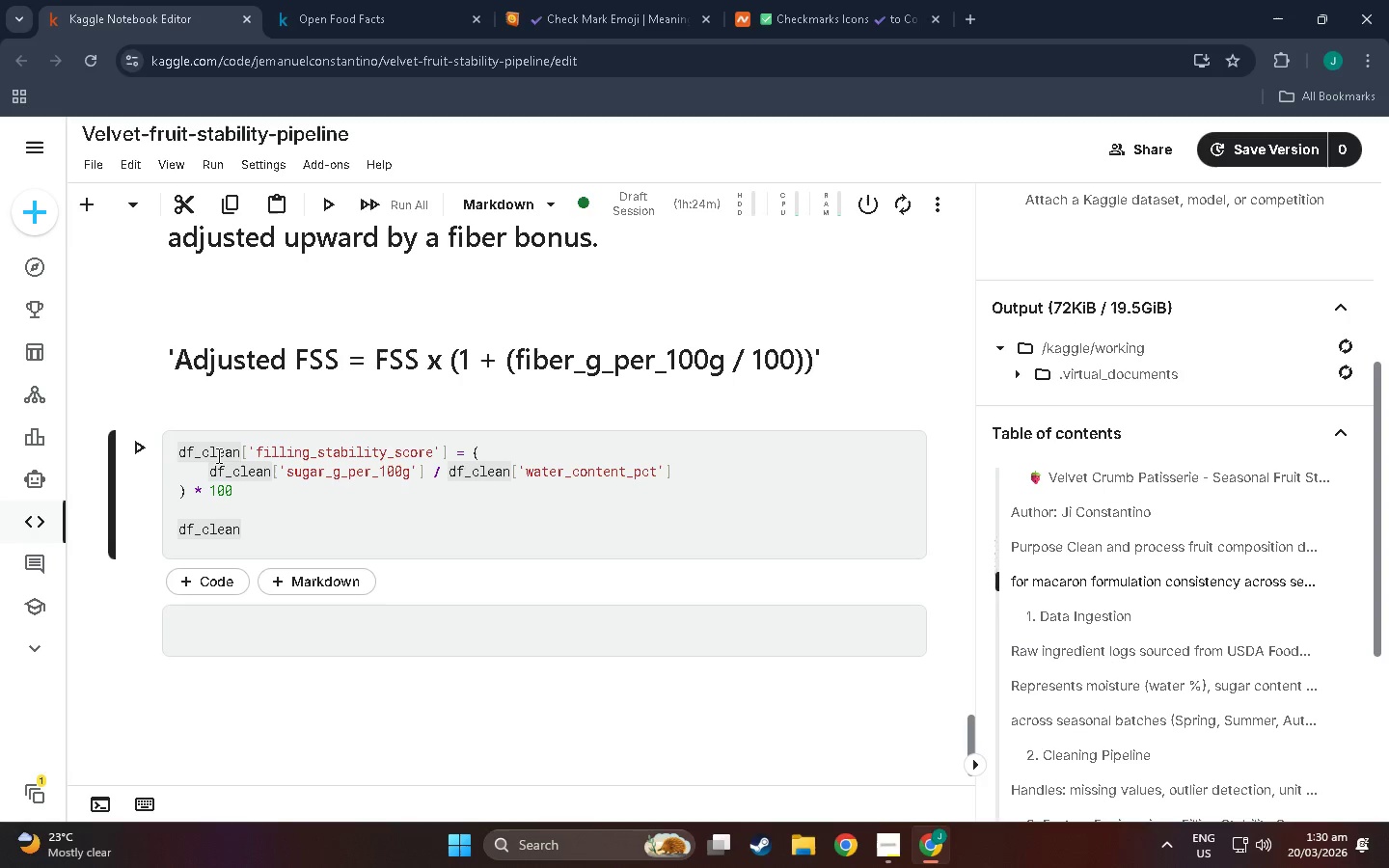 
type({)
key(Backspace)
type(['adjusted)
 